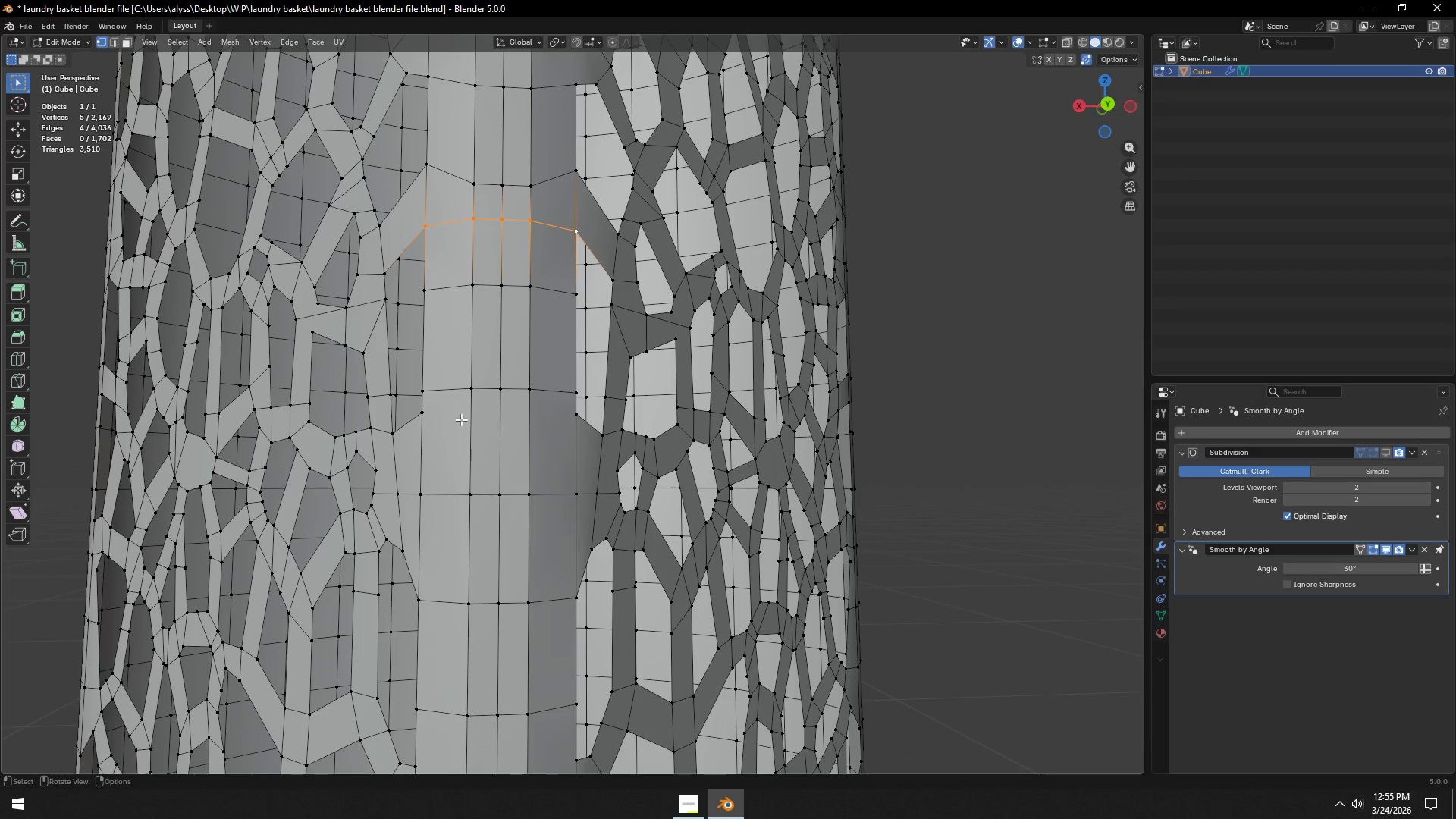 
left_click([426, 394])
 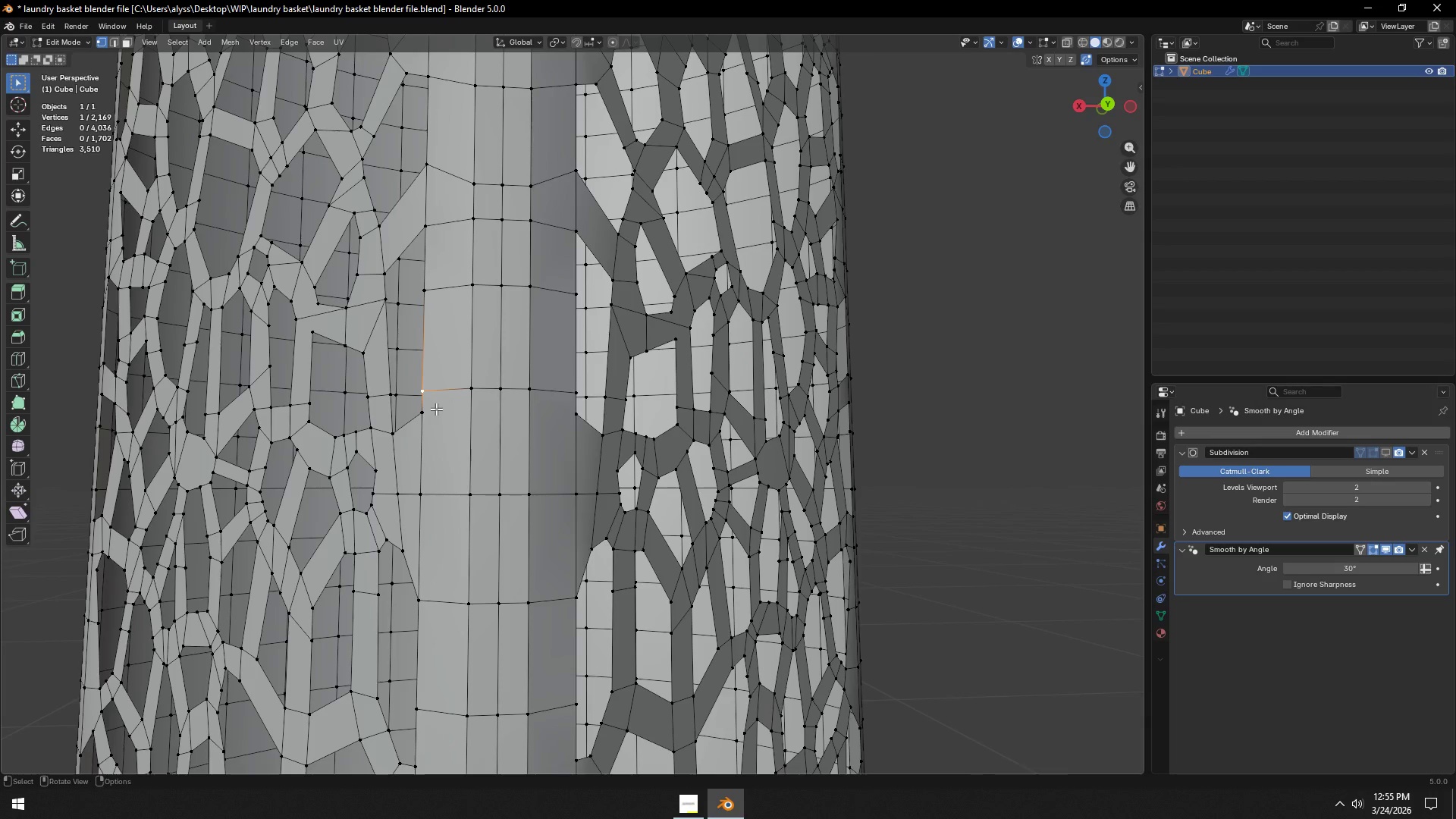 
type(gg)
 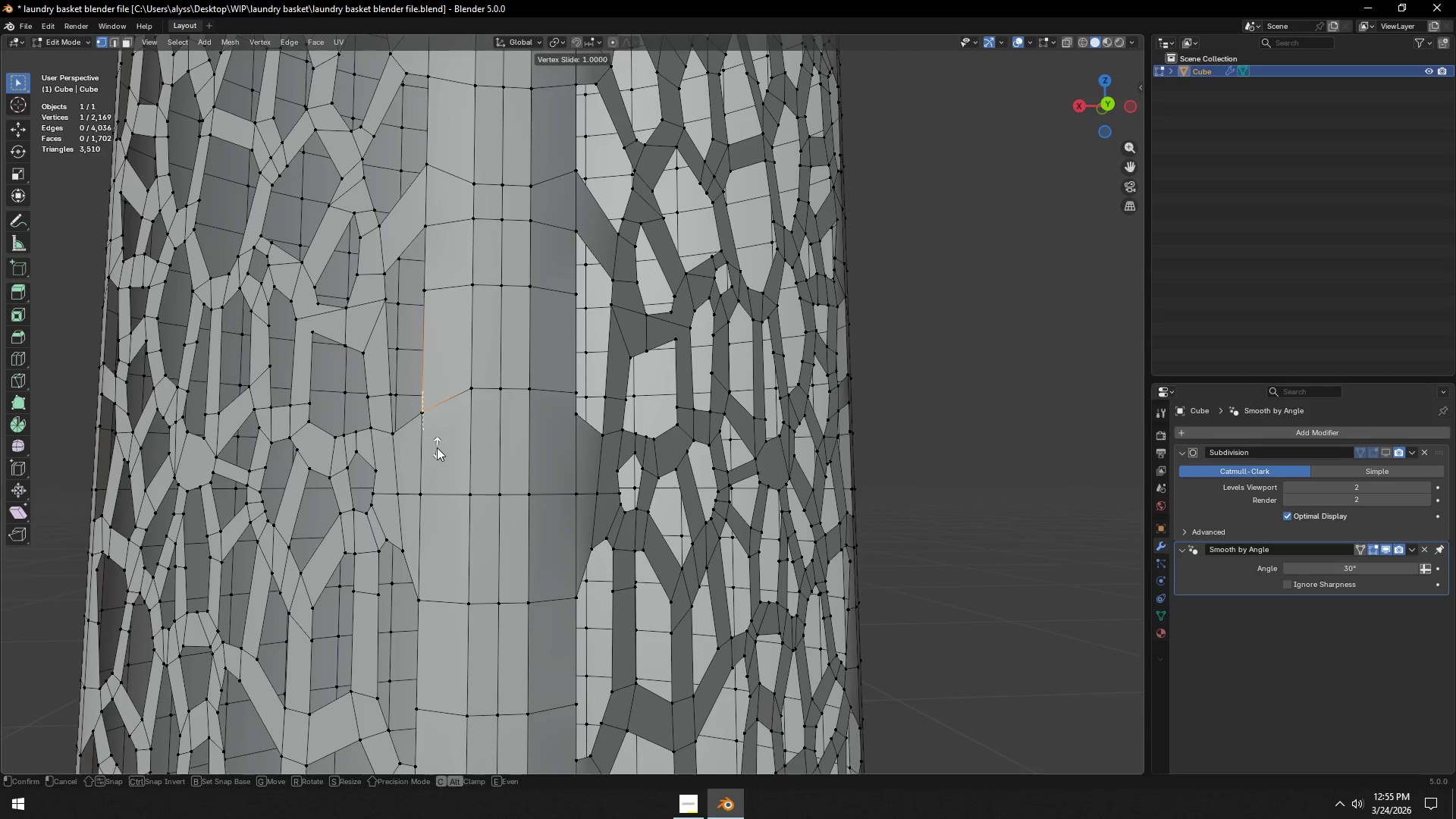 
left_click([437, 447])
 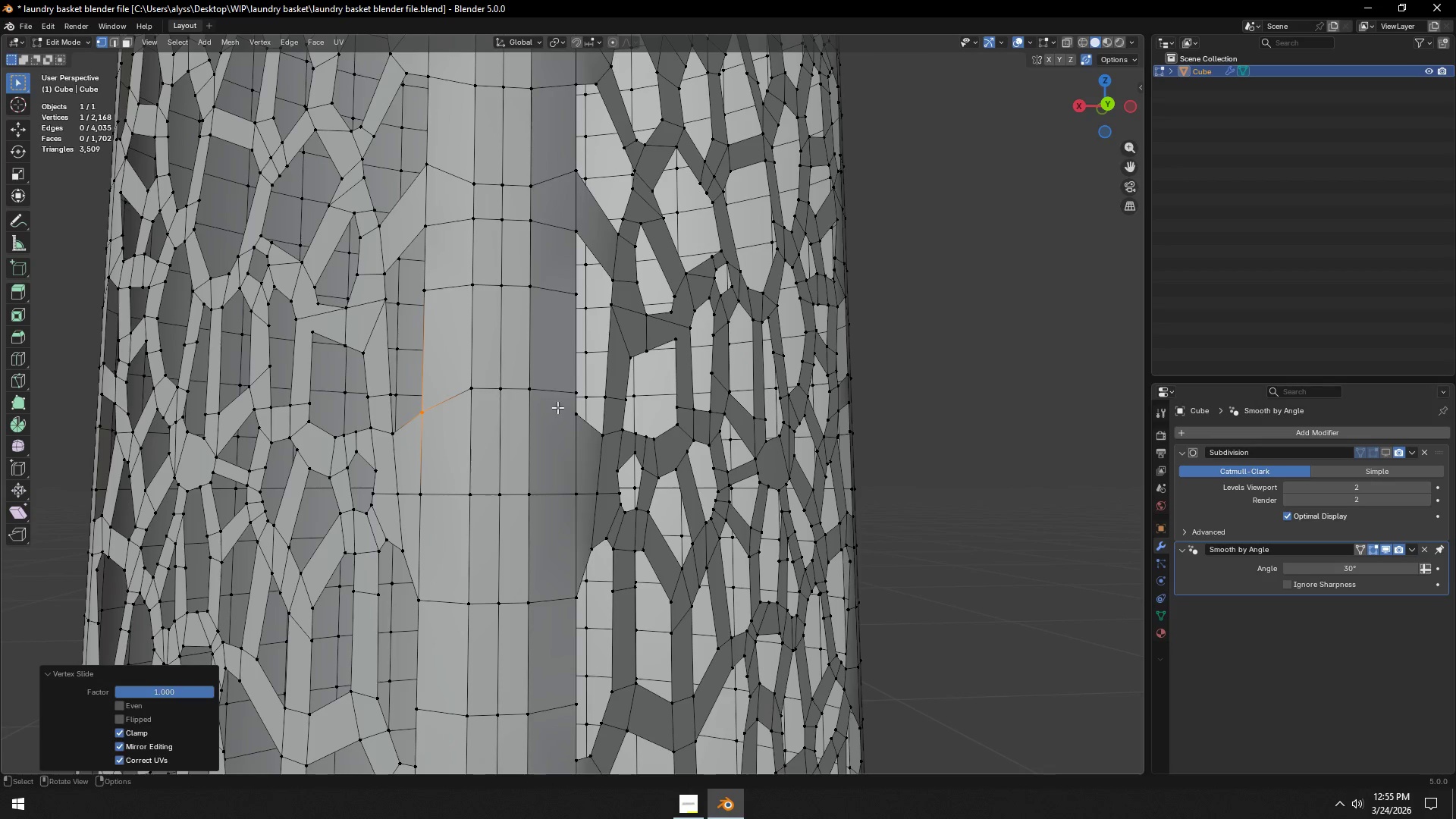 
left_click([570, 397])
 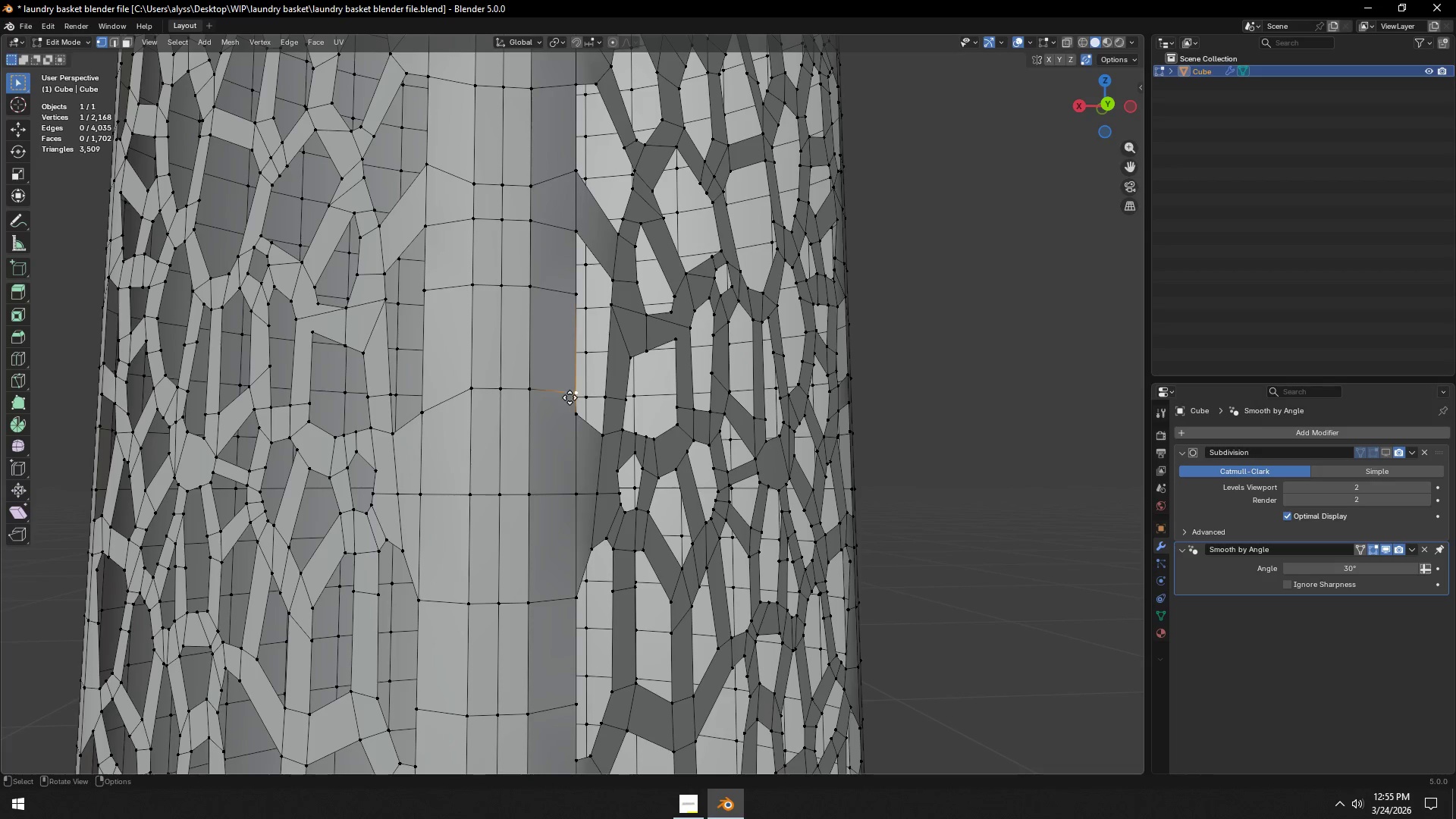 
type(gg)
 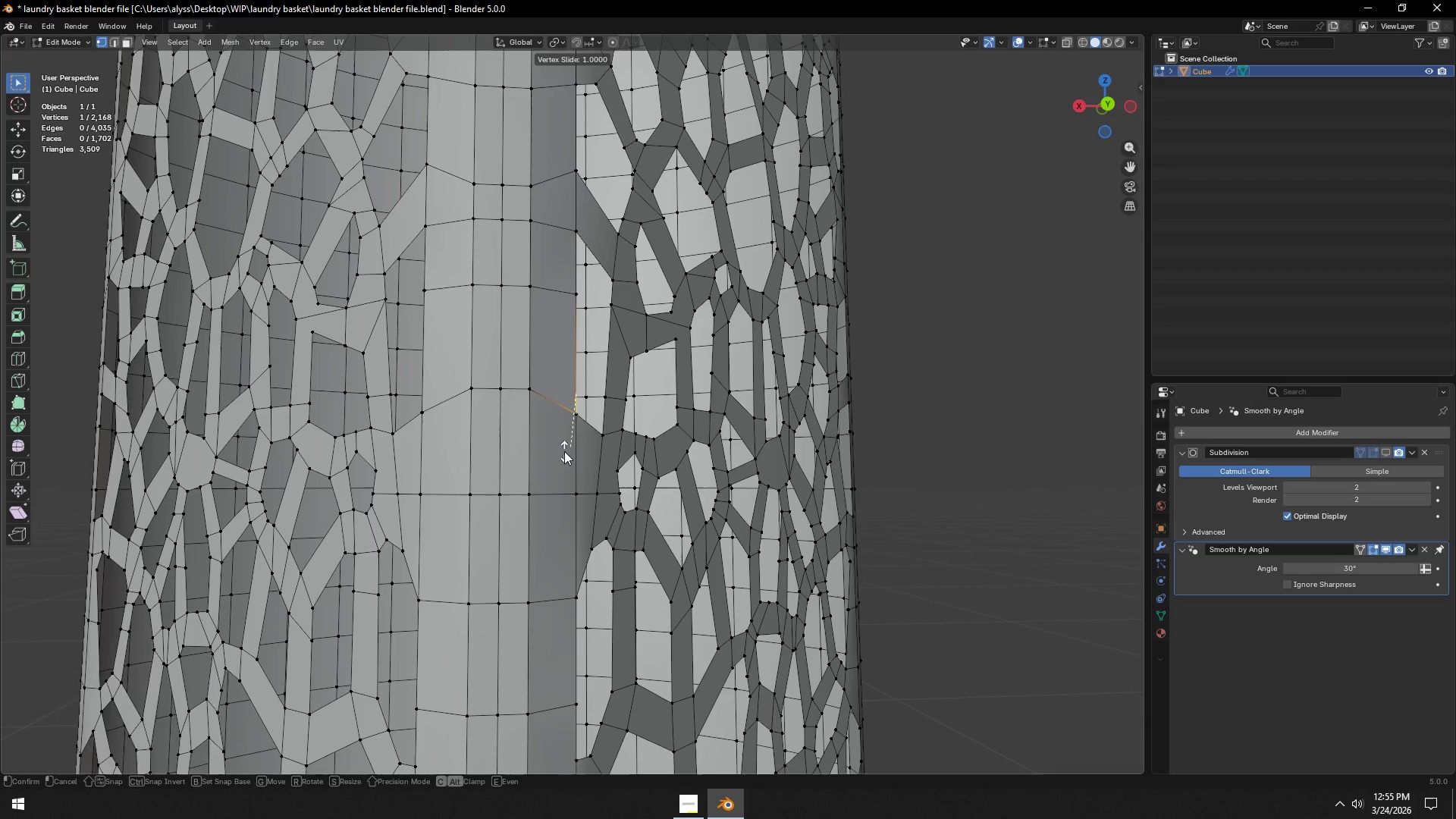 
left_click([564, 451])
 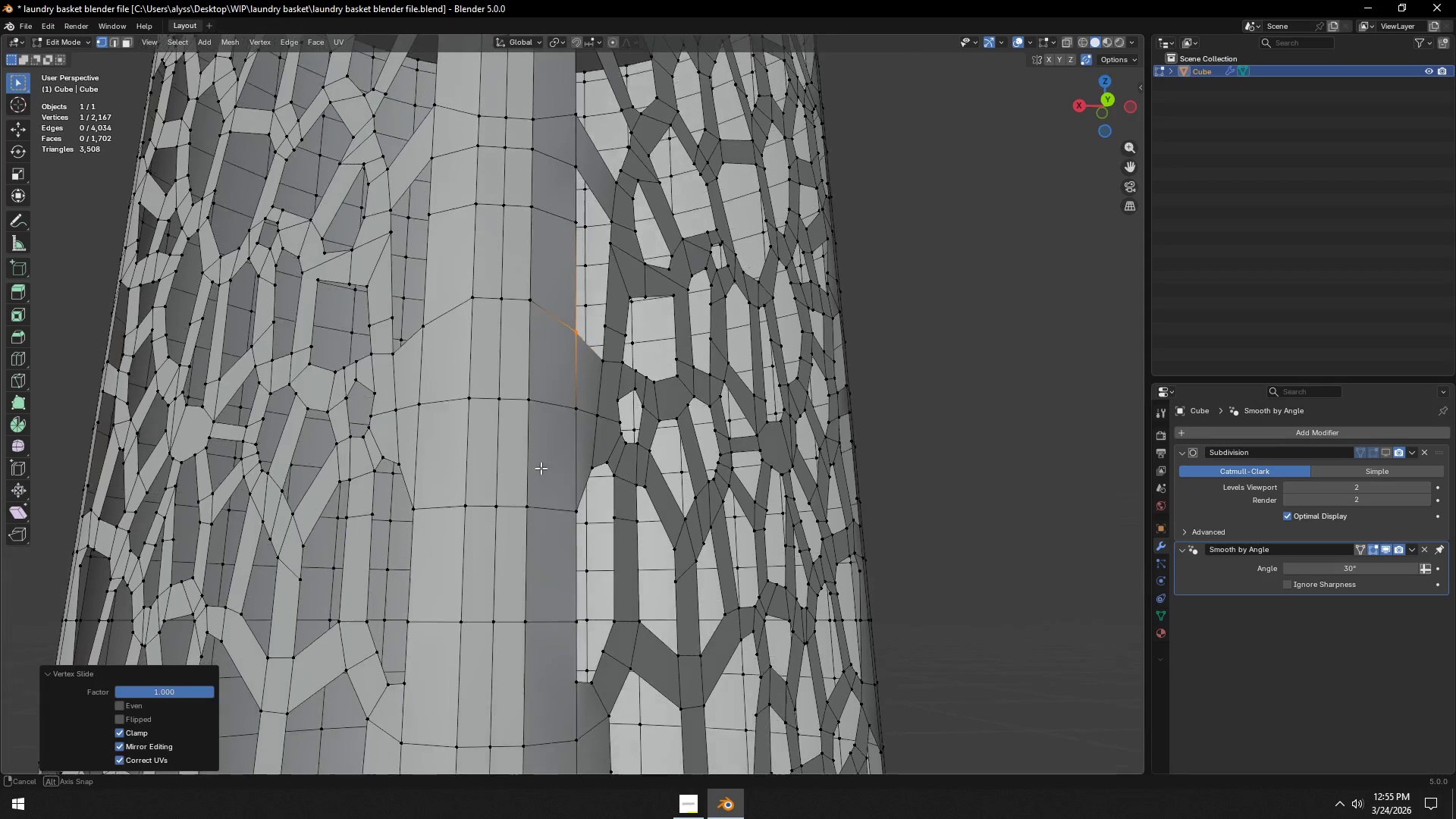 
hold_key(key=ShiftLeft, duration=0.89)
 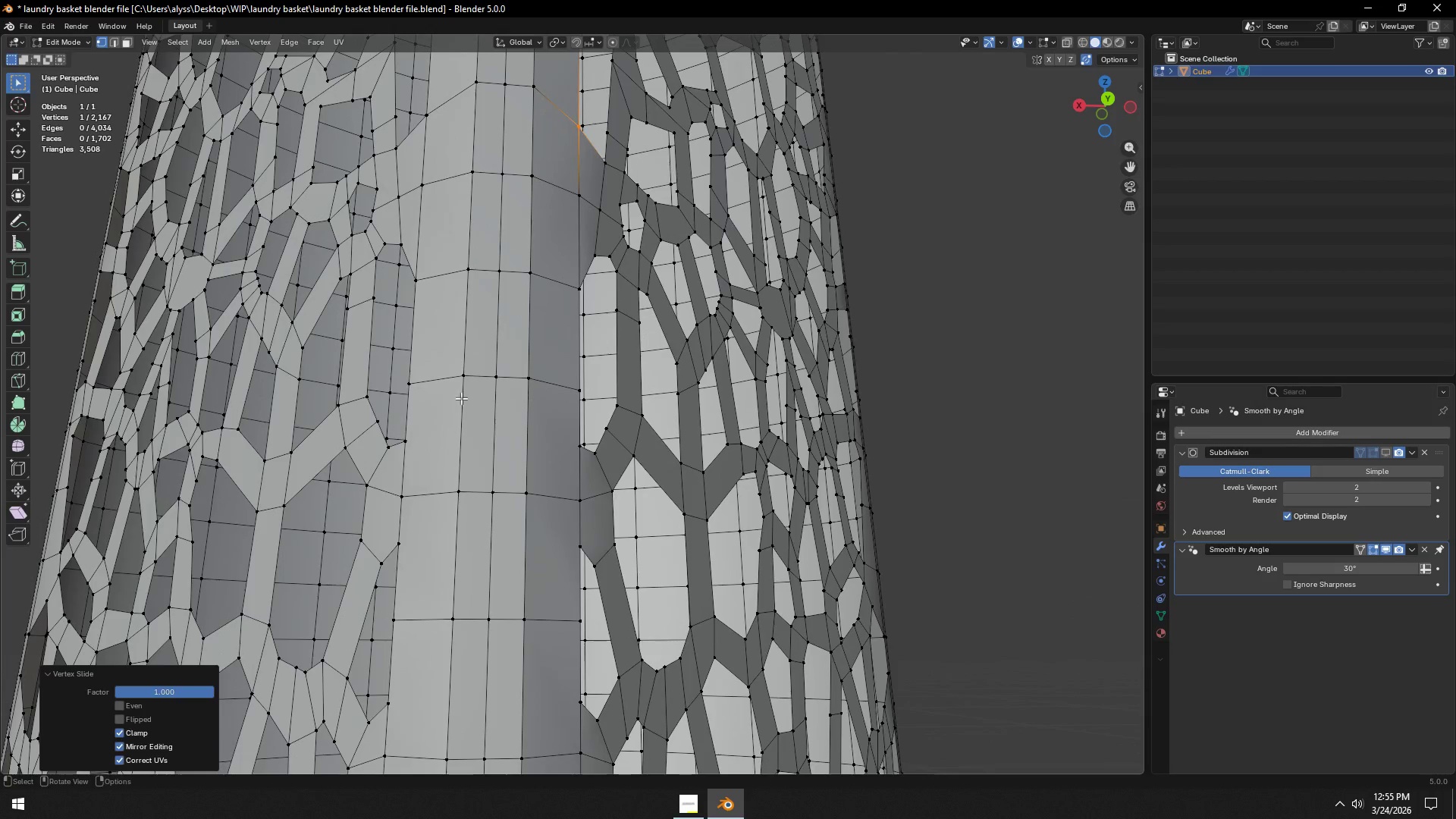 
hold_key(key=ShiftLeft, duration=21.52)
left_click([522, 405])
 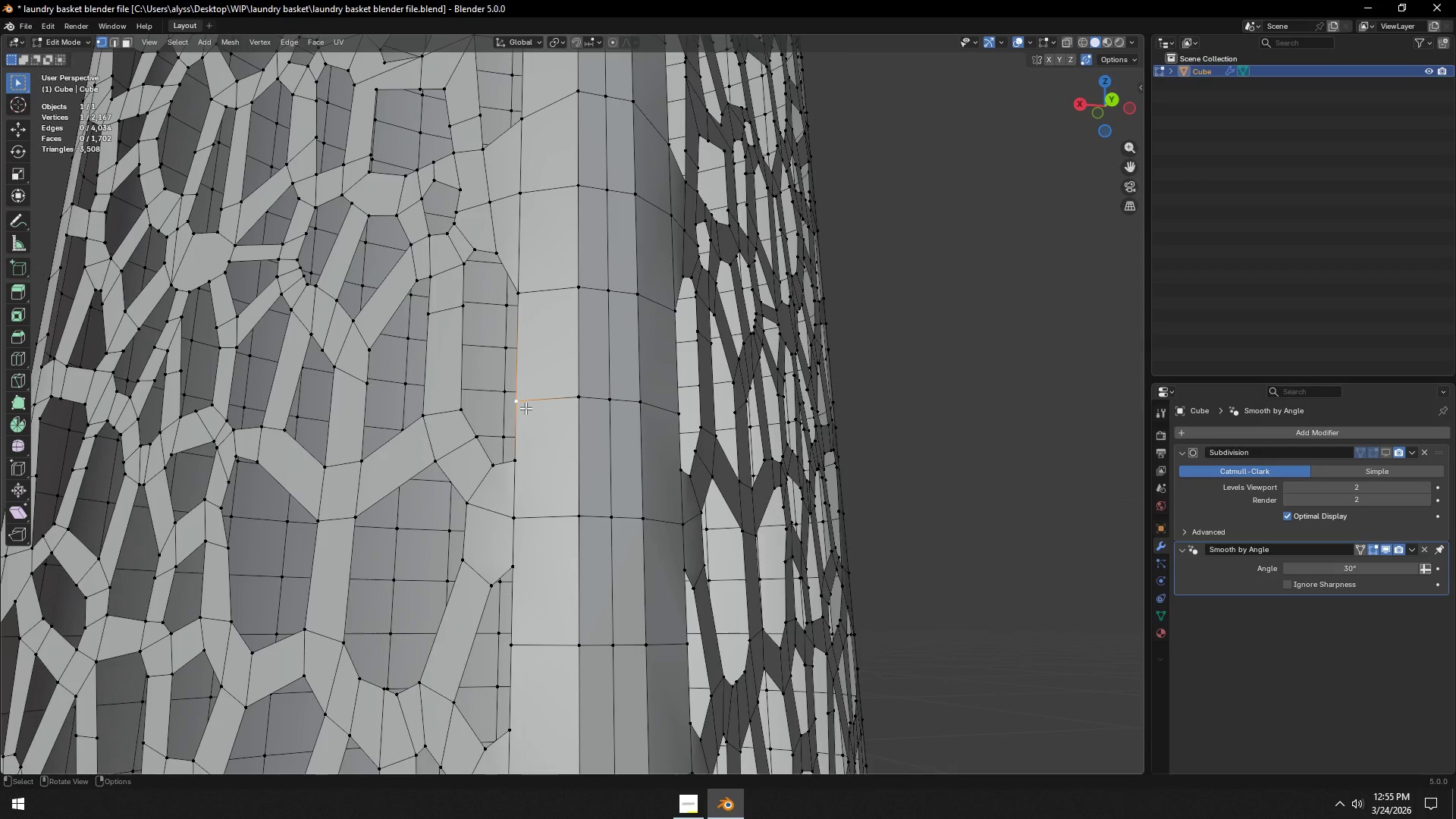 
type(gg)
 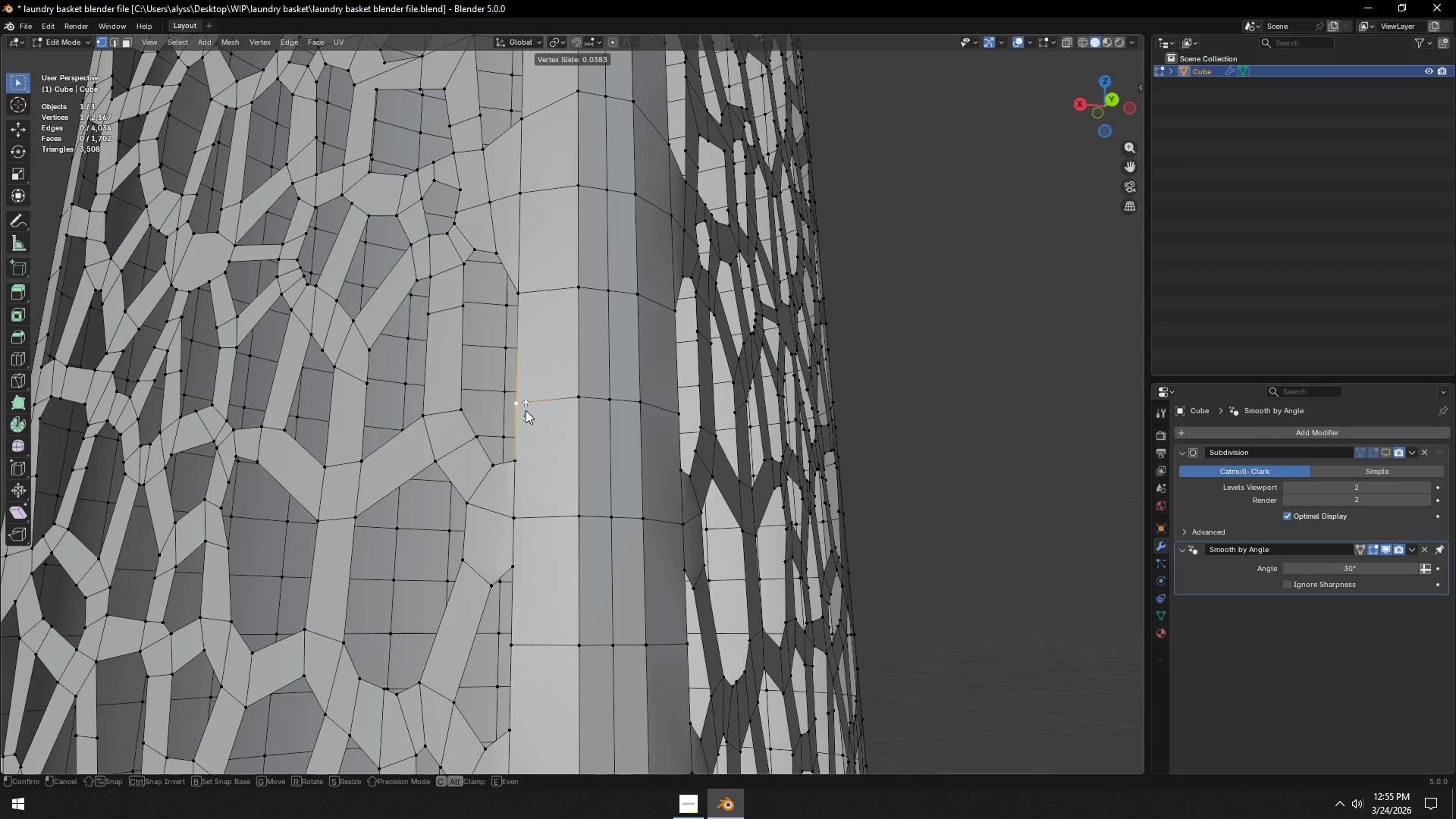 
right_click([526, 410])
 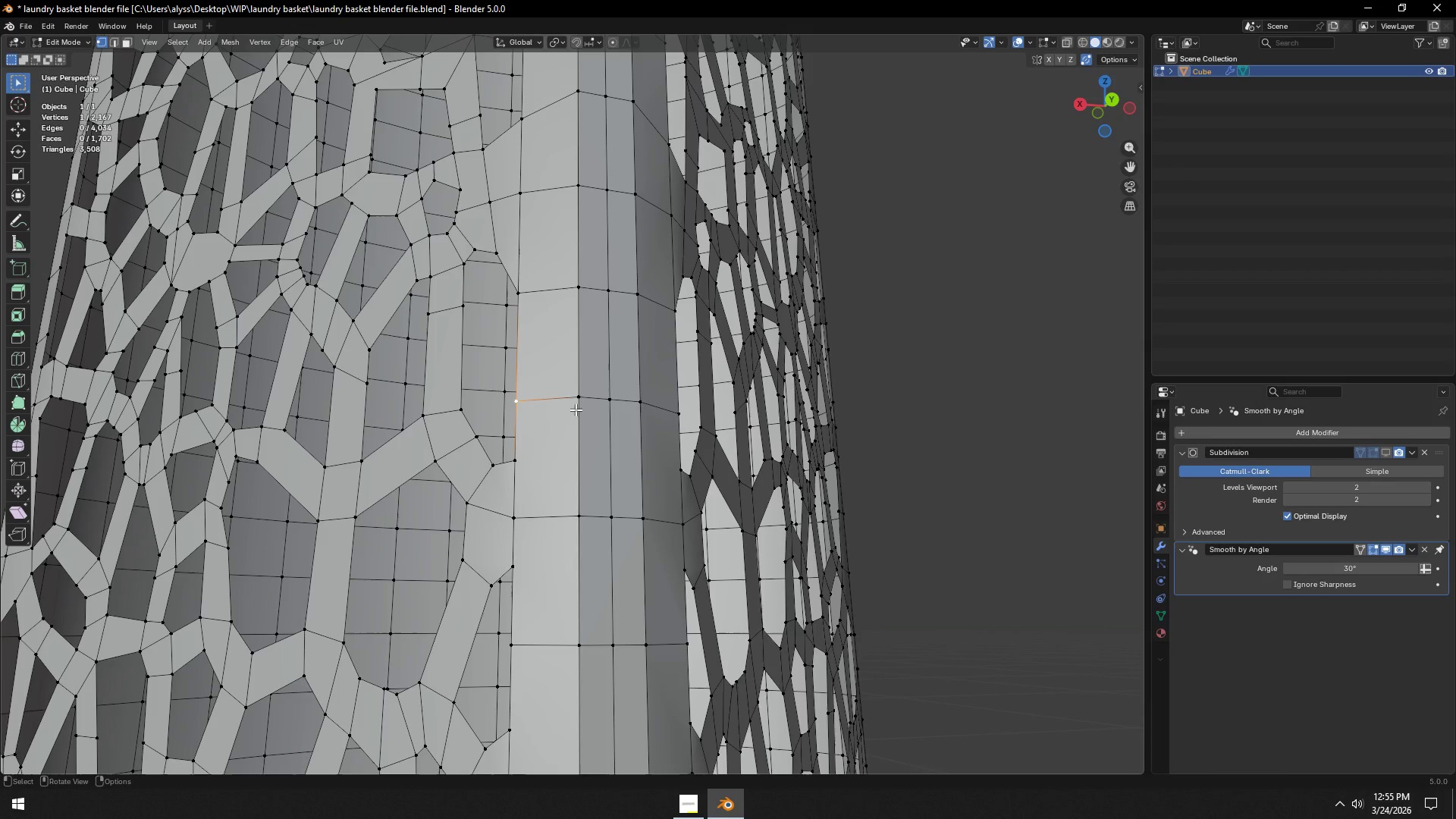 
key(Alt+AltLeft)
 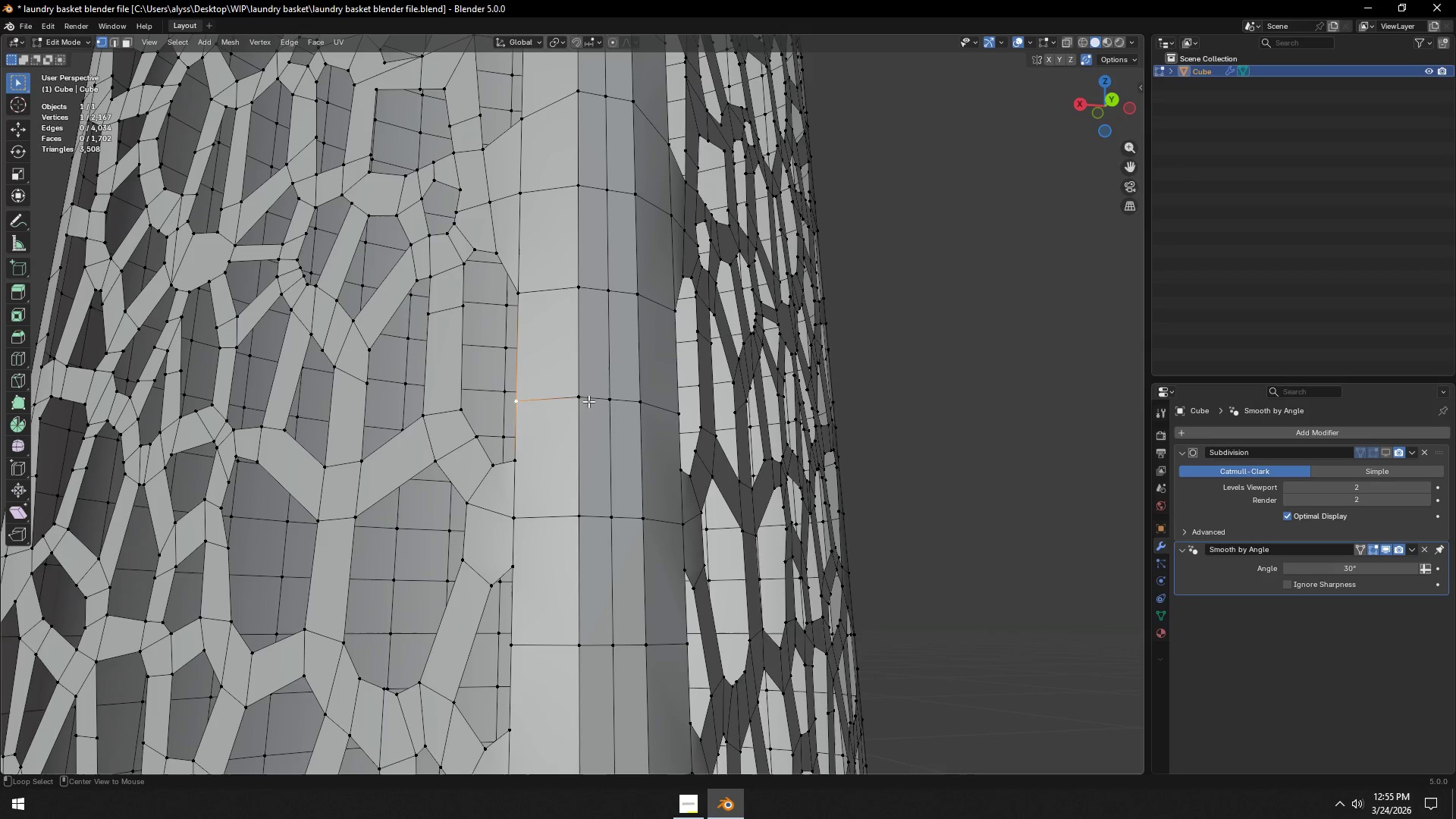 
left_click([588, 401])
 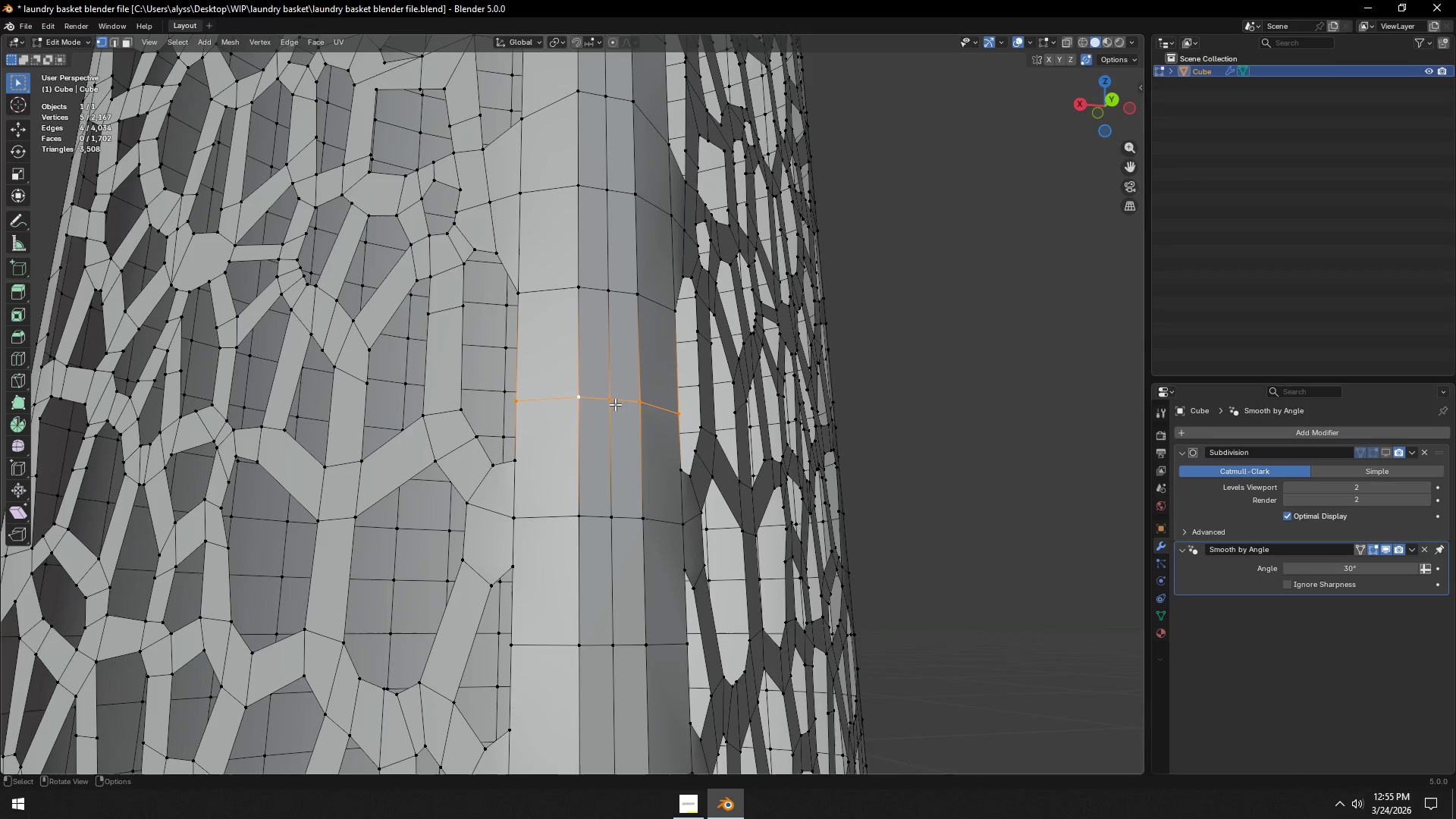 
type(gg)
 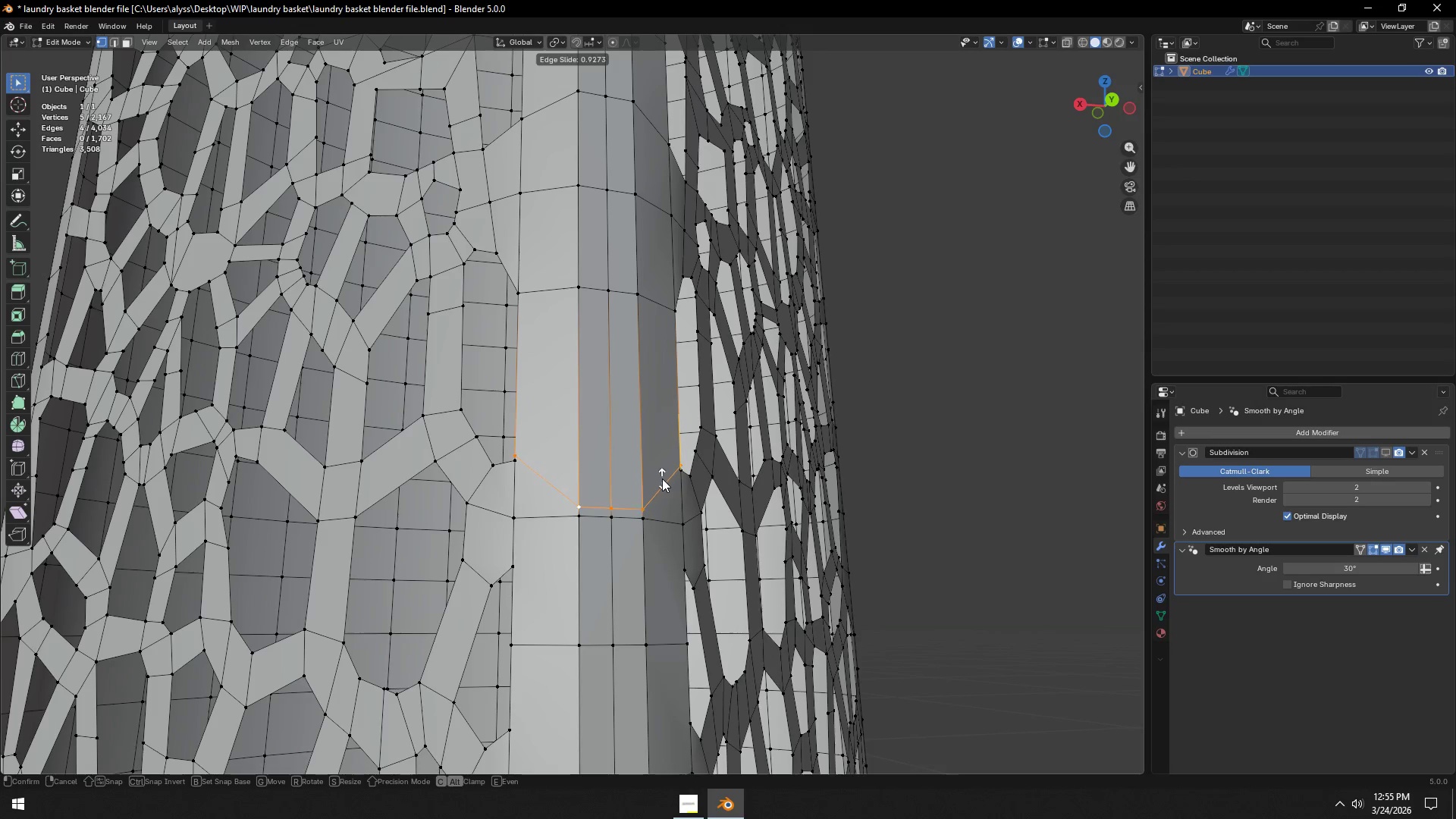 
right_click([662, 480])
 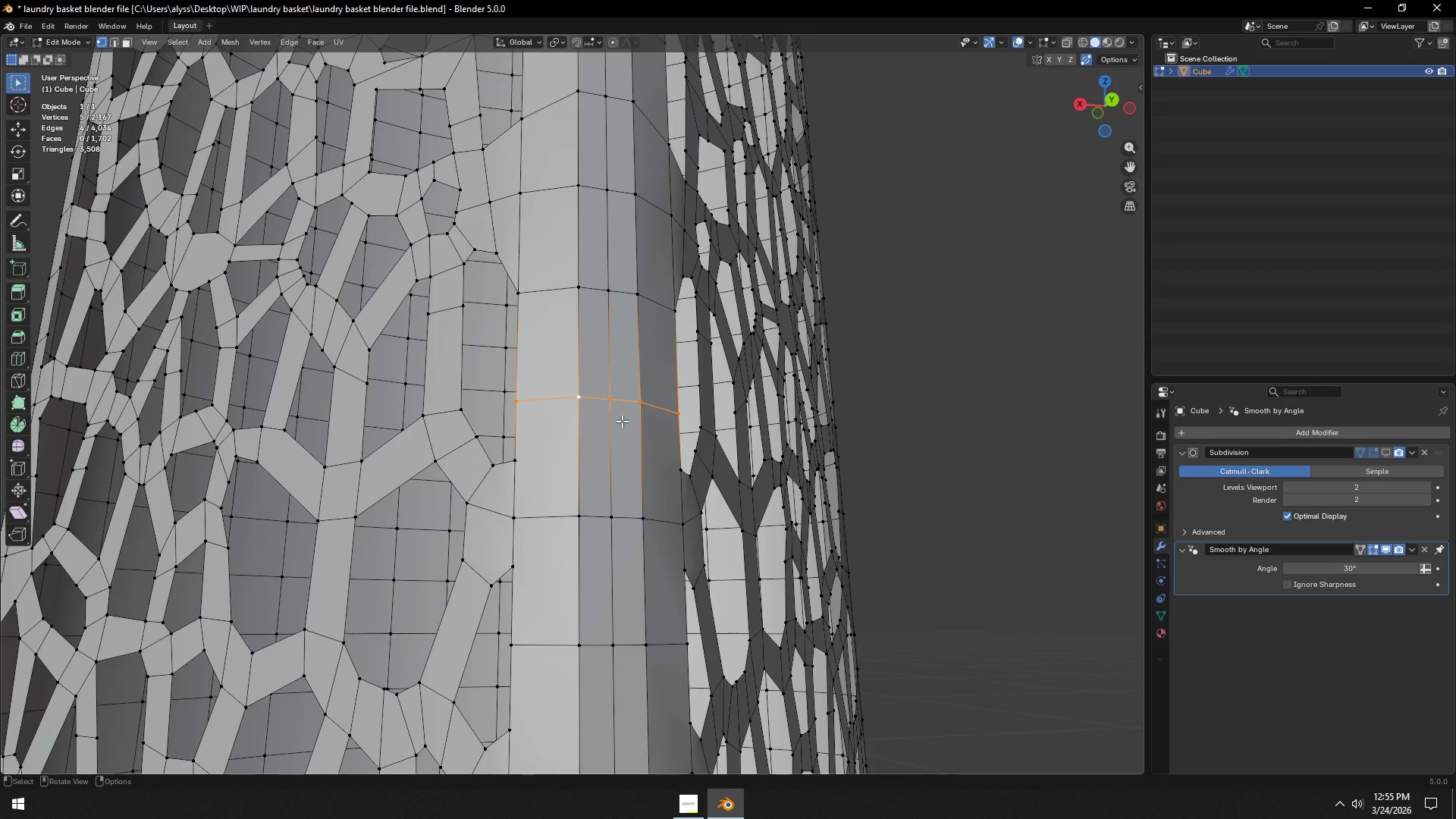 
left_click([526, 415])
 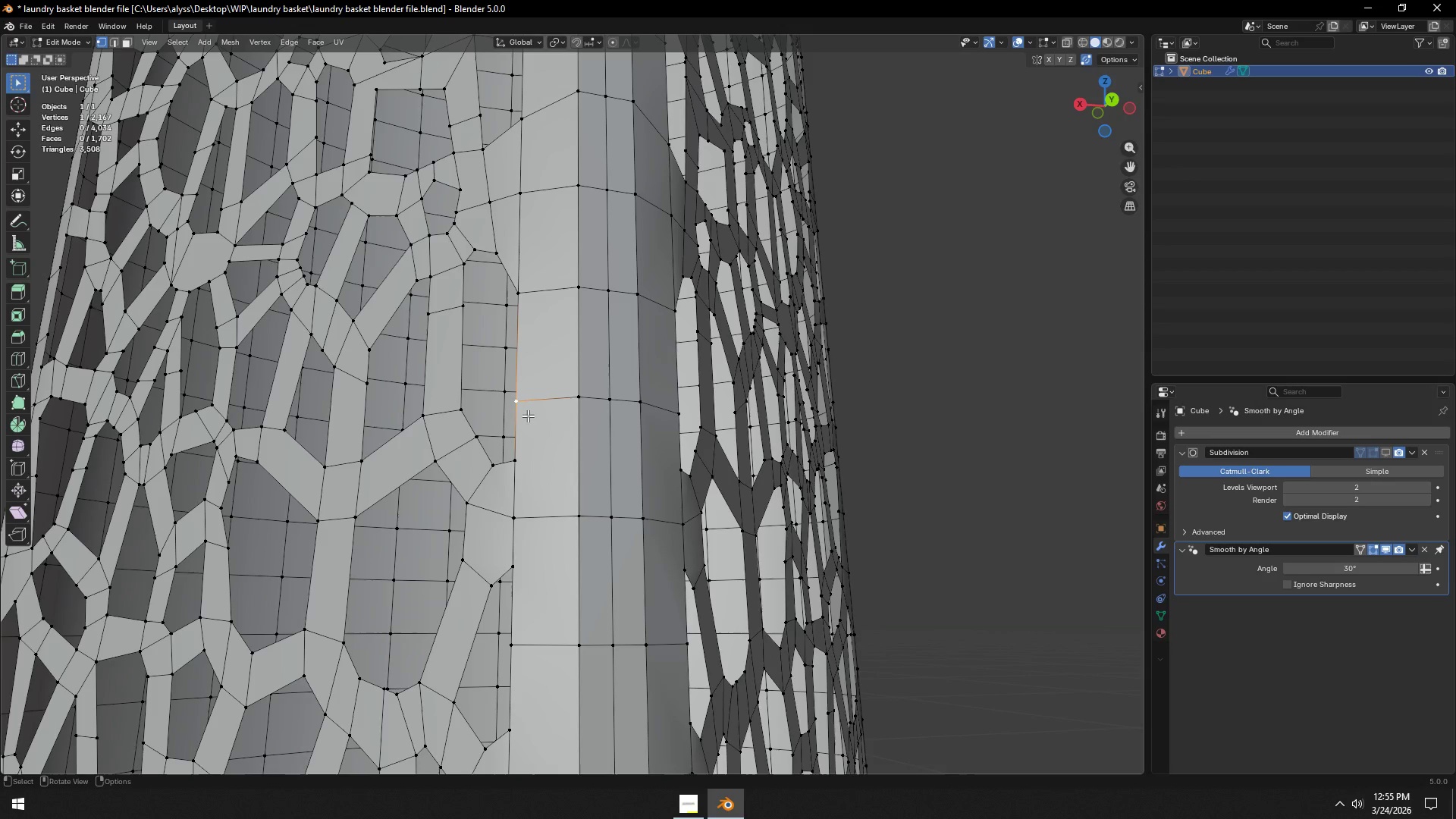 
type(gg)
 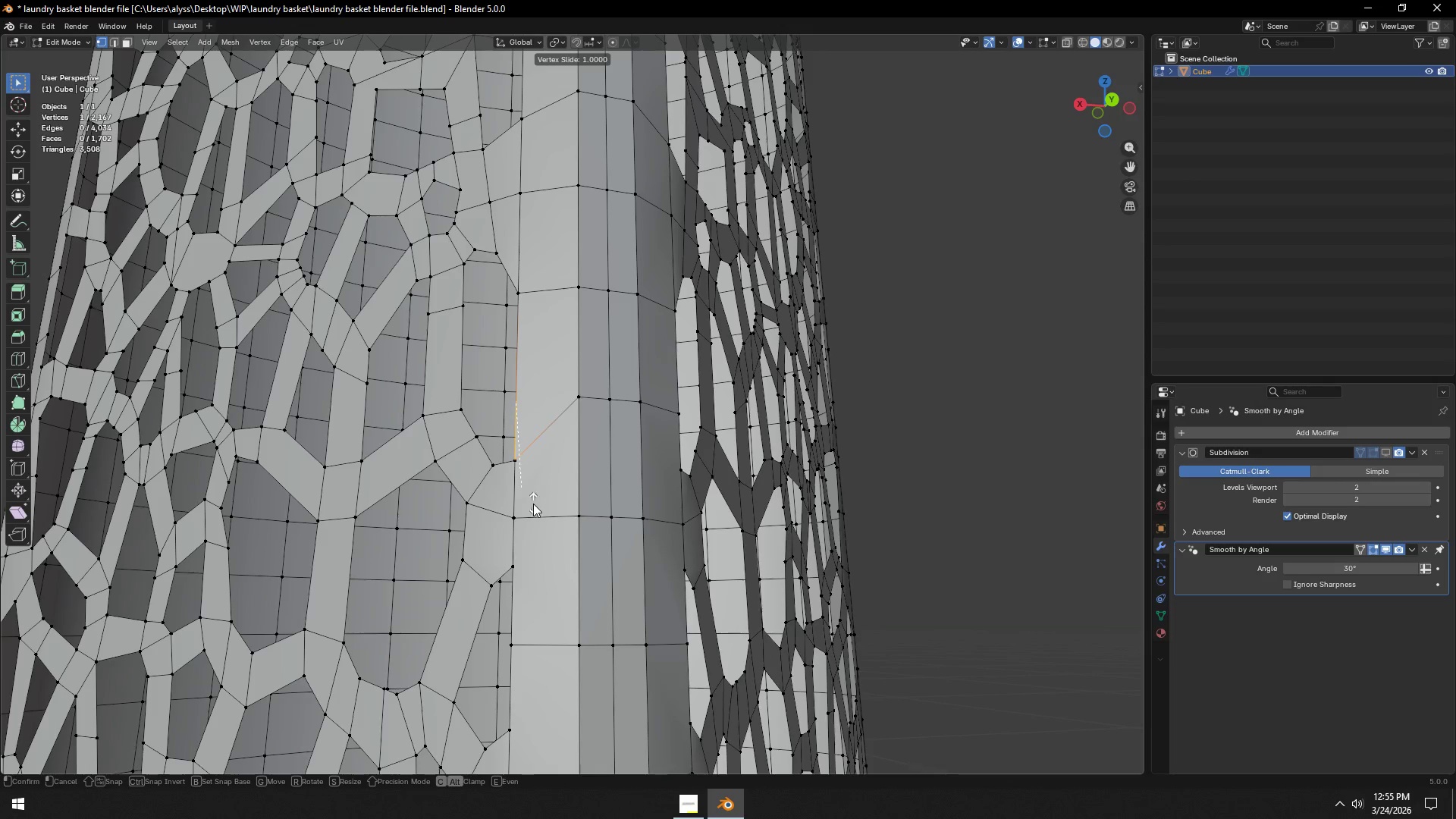 
left_click([533, 504])
 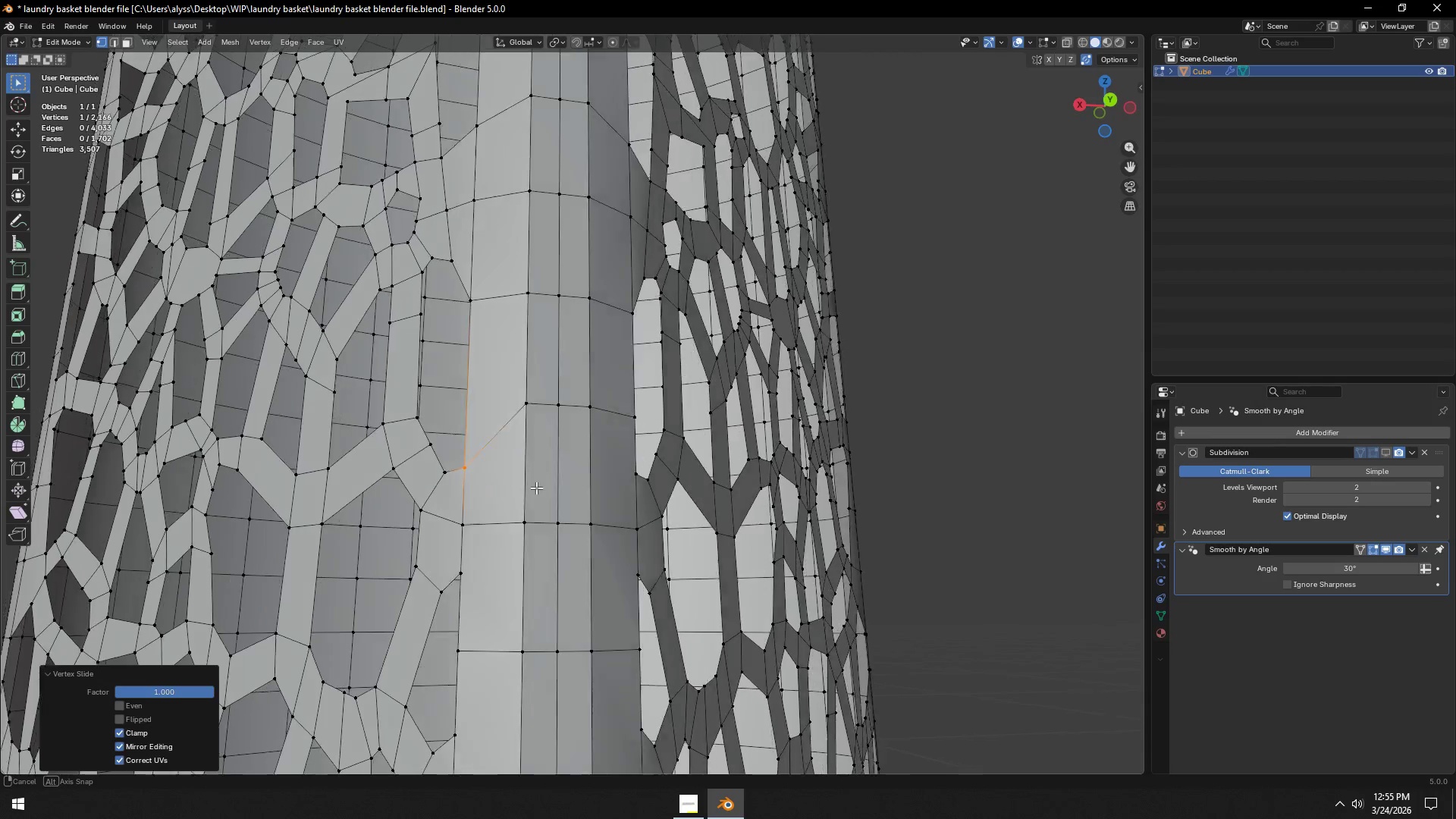 
left_click([506, 430])
 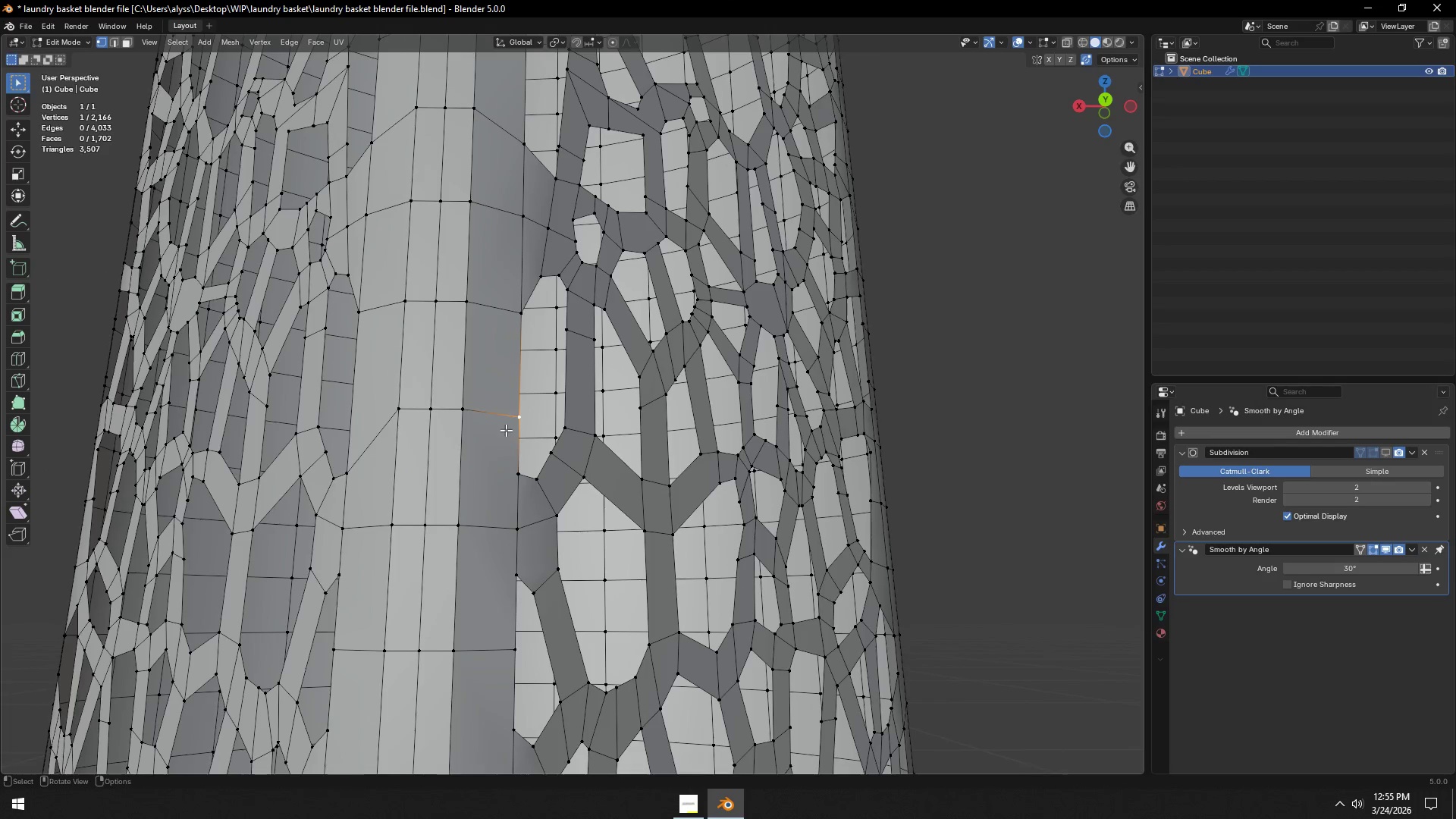 
scroll: coordinate [520, 488], scroll_direction: down, amount: 1.0
 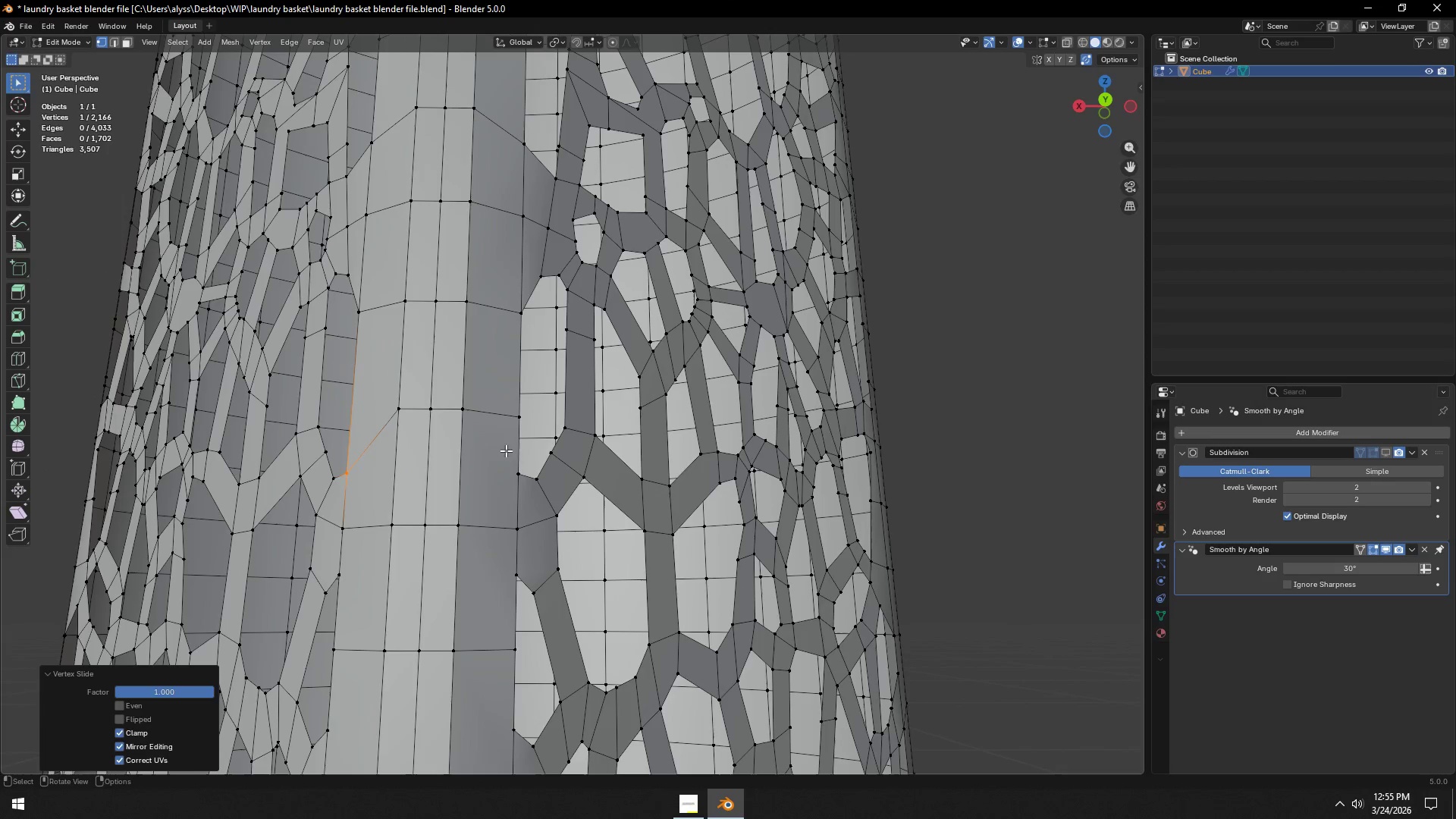 
type(gg)
 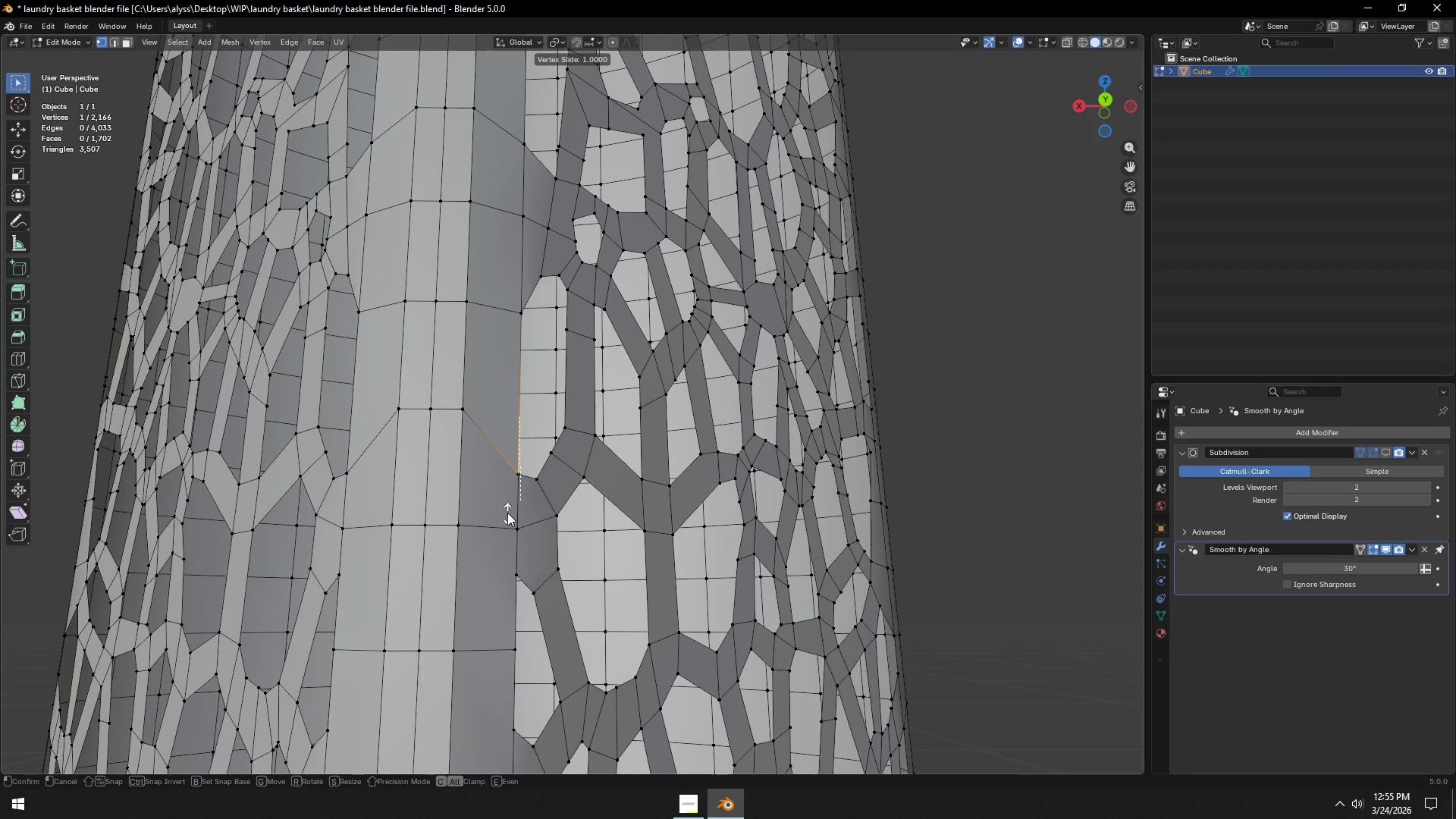 
left_click([507, 512])
 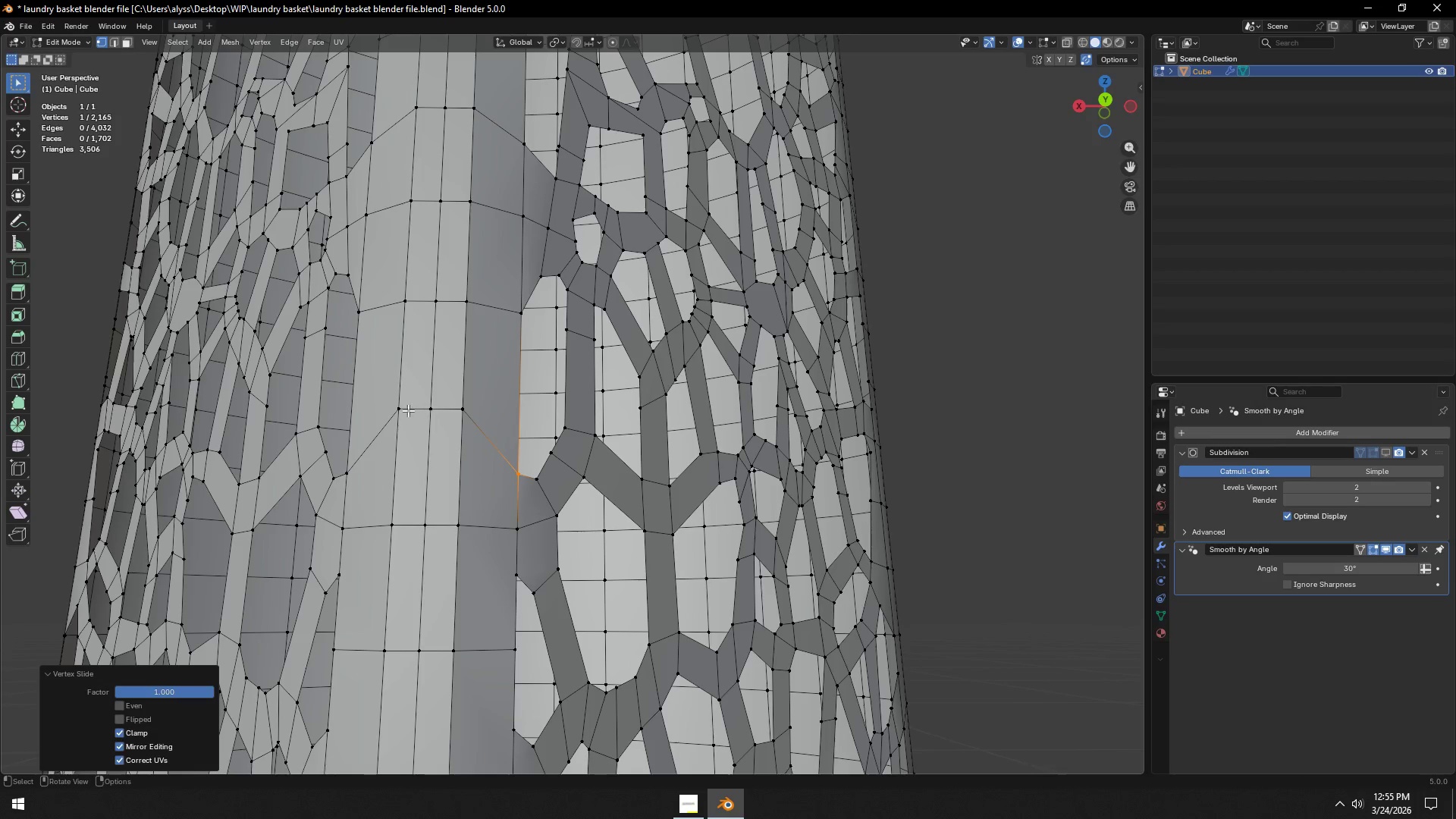 
left_click([403, 406])
 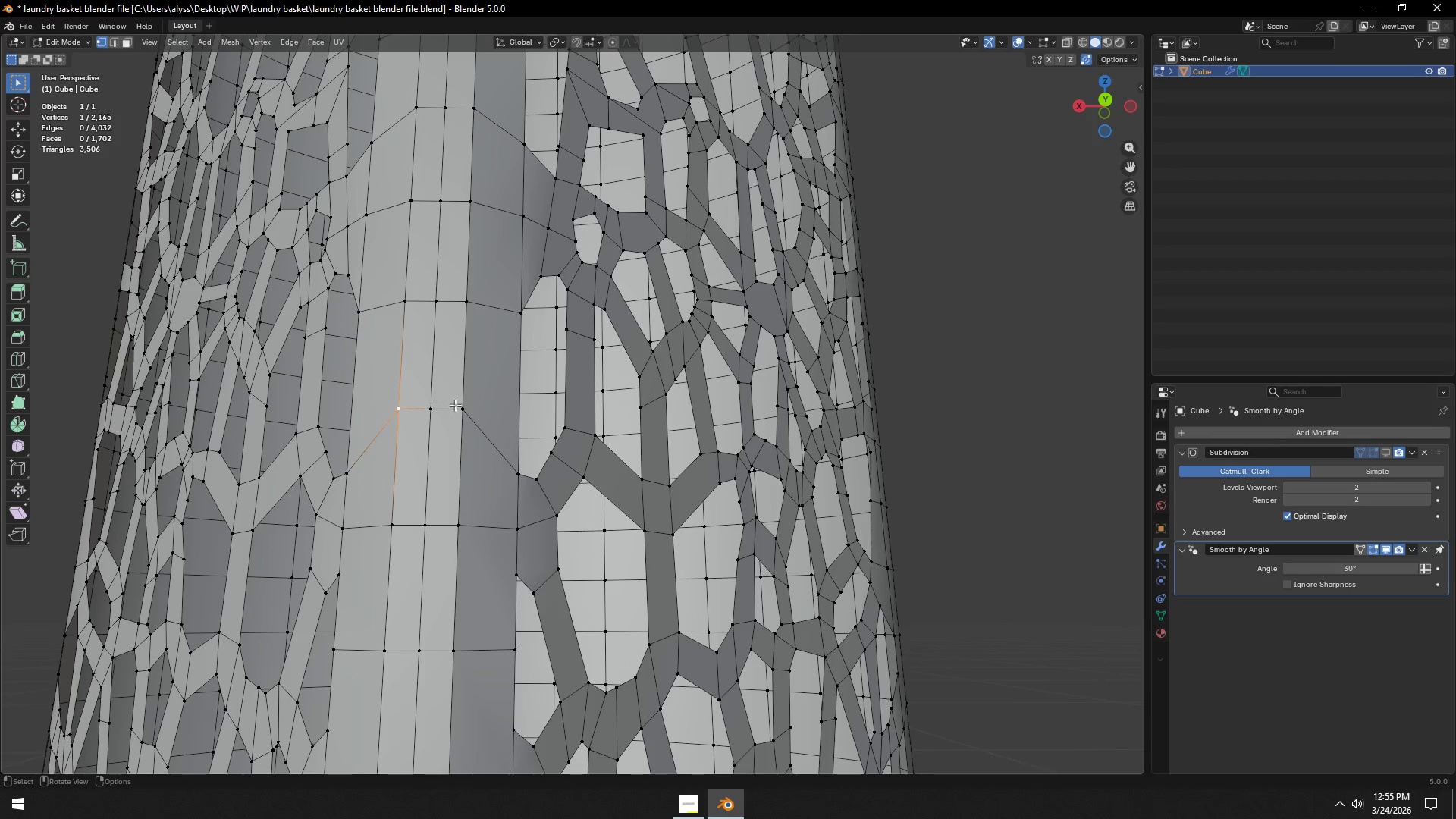 
key(Control+ControlLeft)
 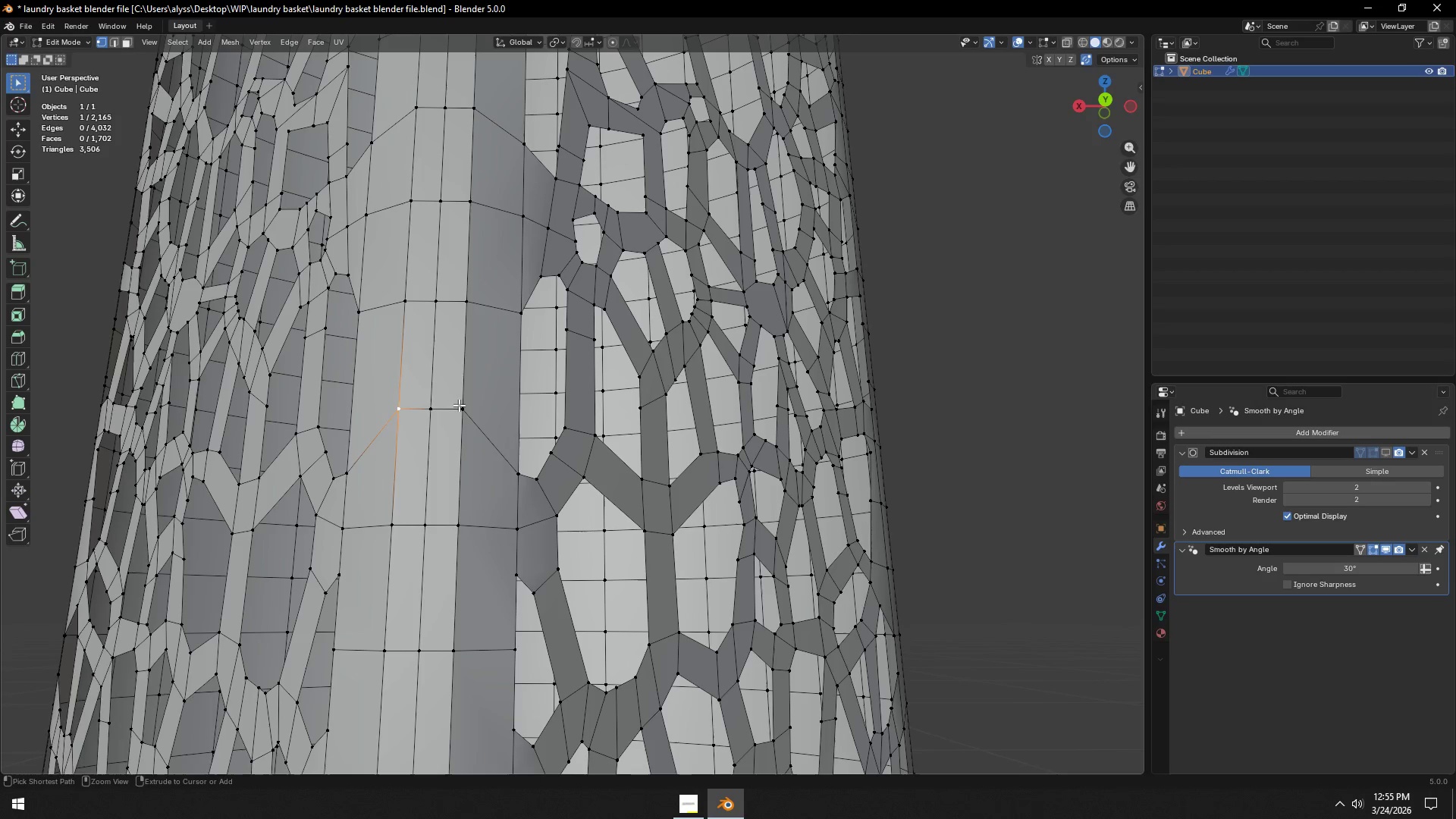 
left_click([459, 405])
 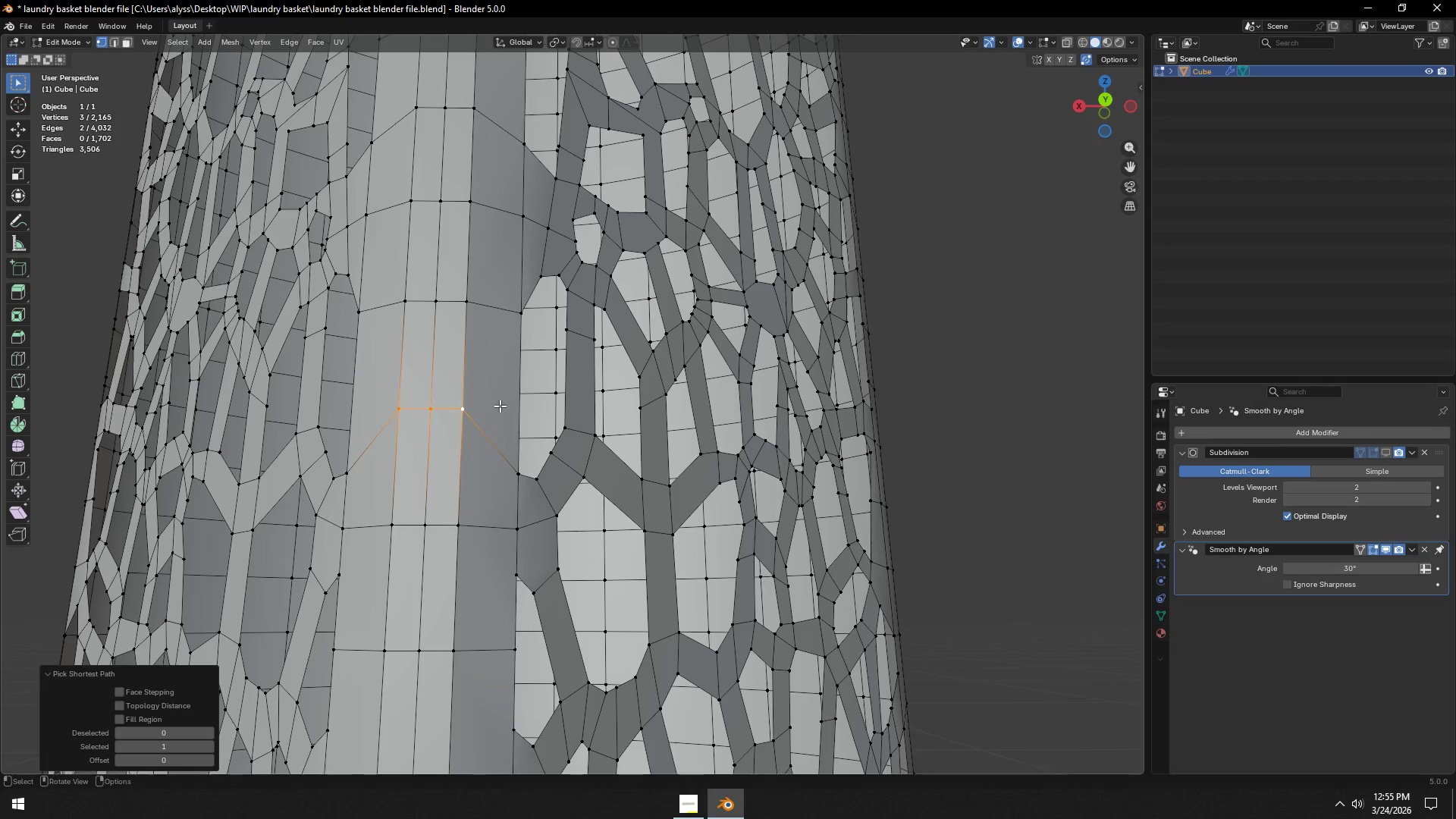 
key(H)
 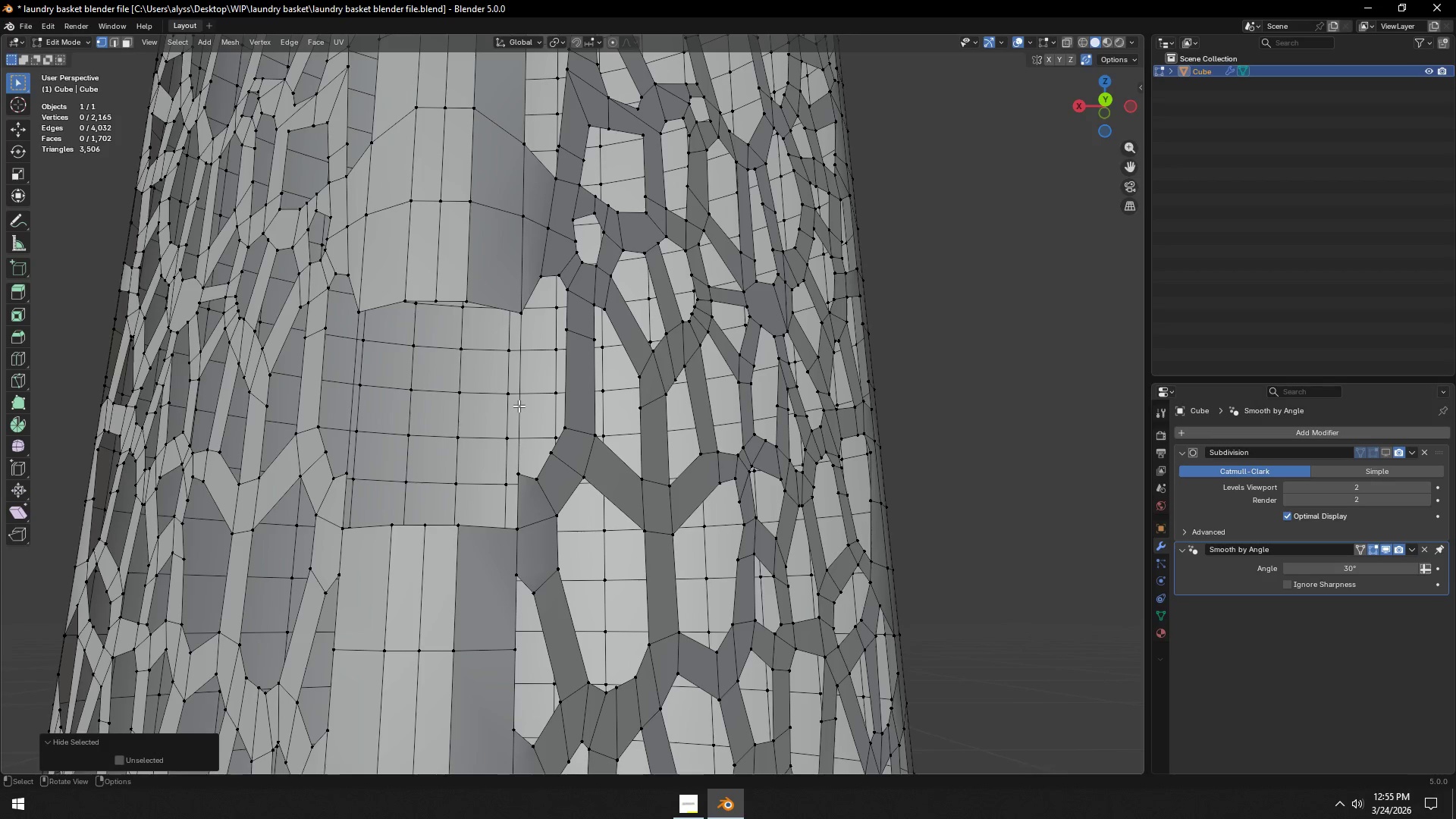 
key(Control+Z)
 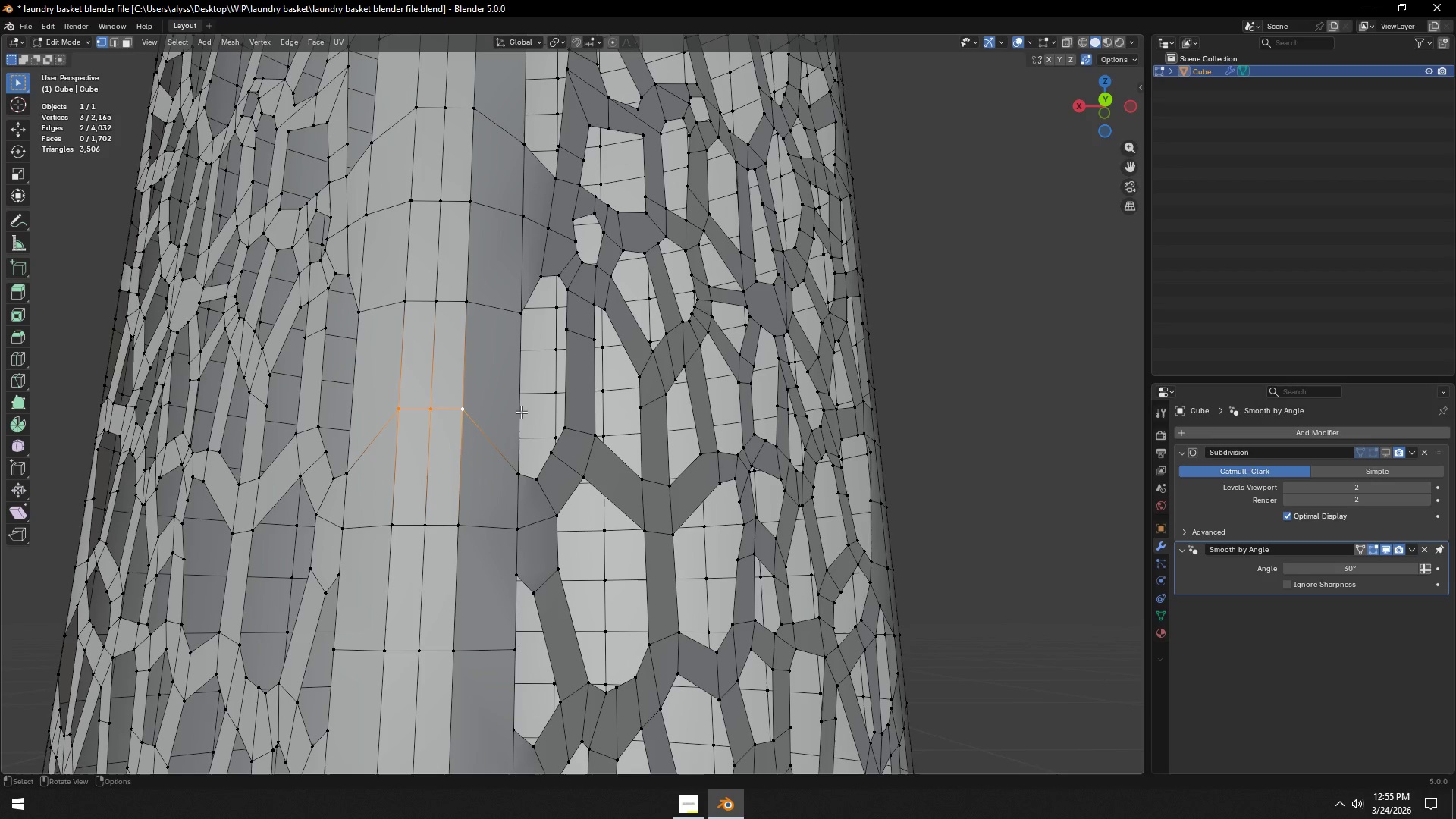 
type(gg)
 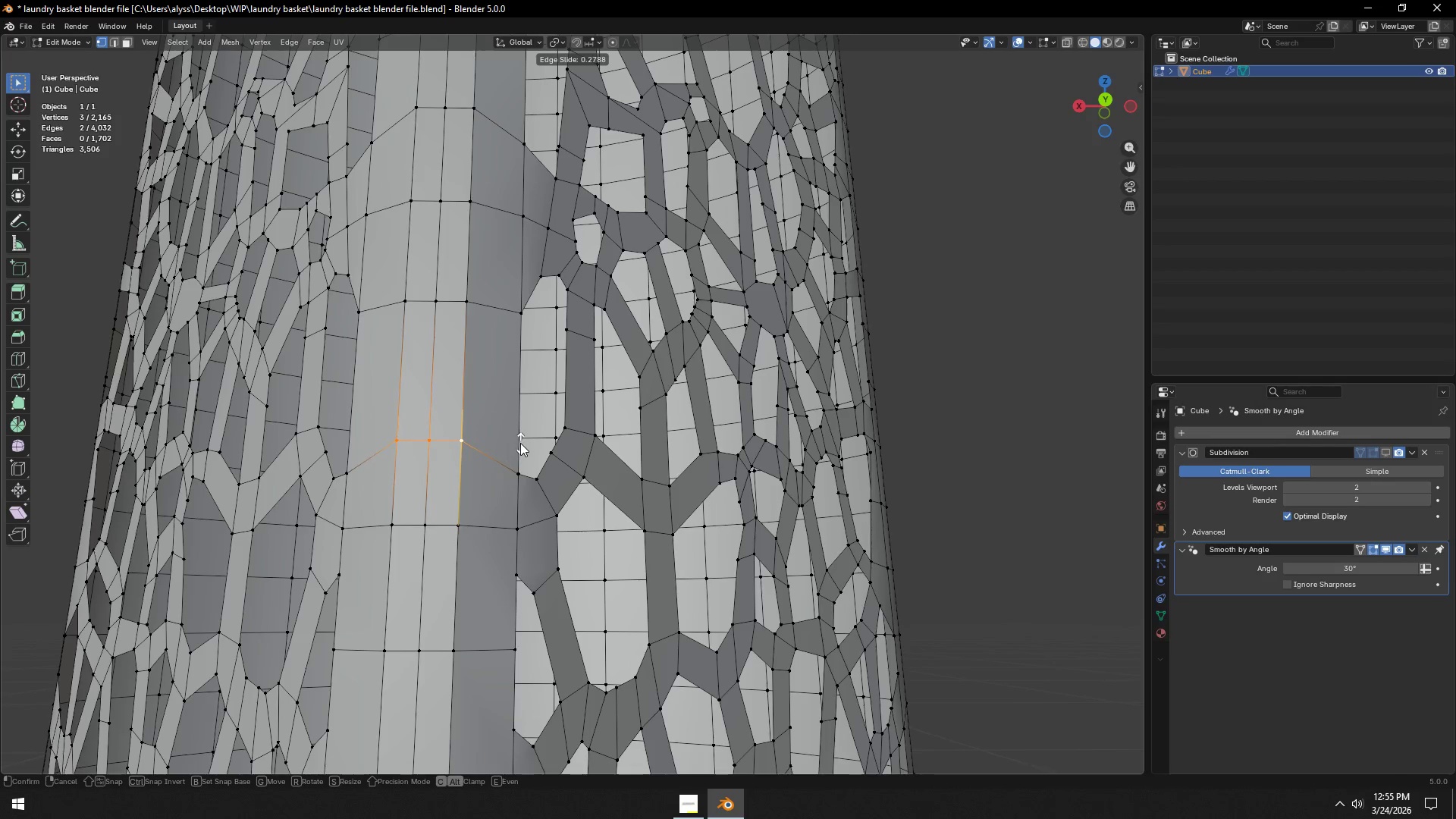 
left_click([520, 443])
 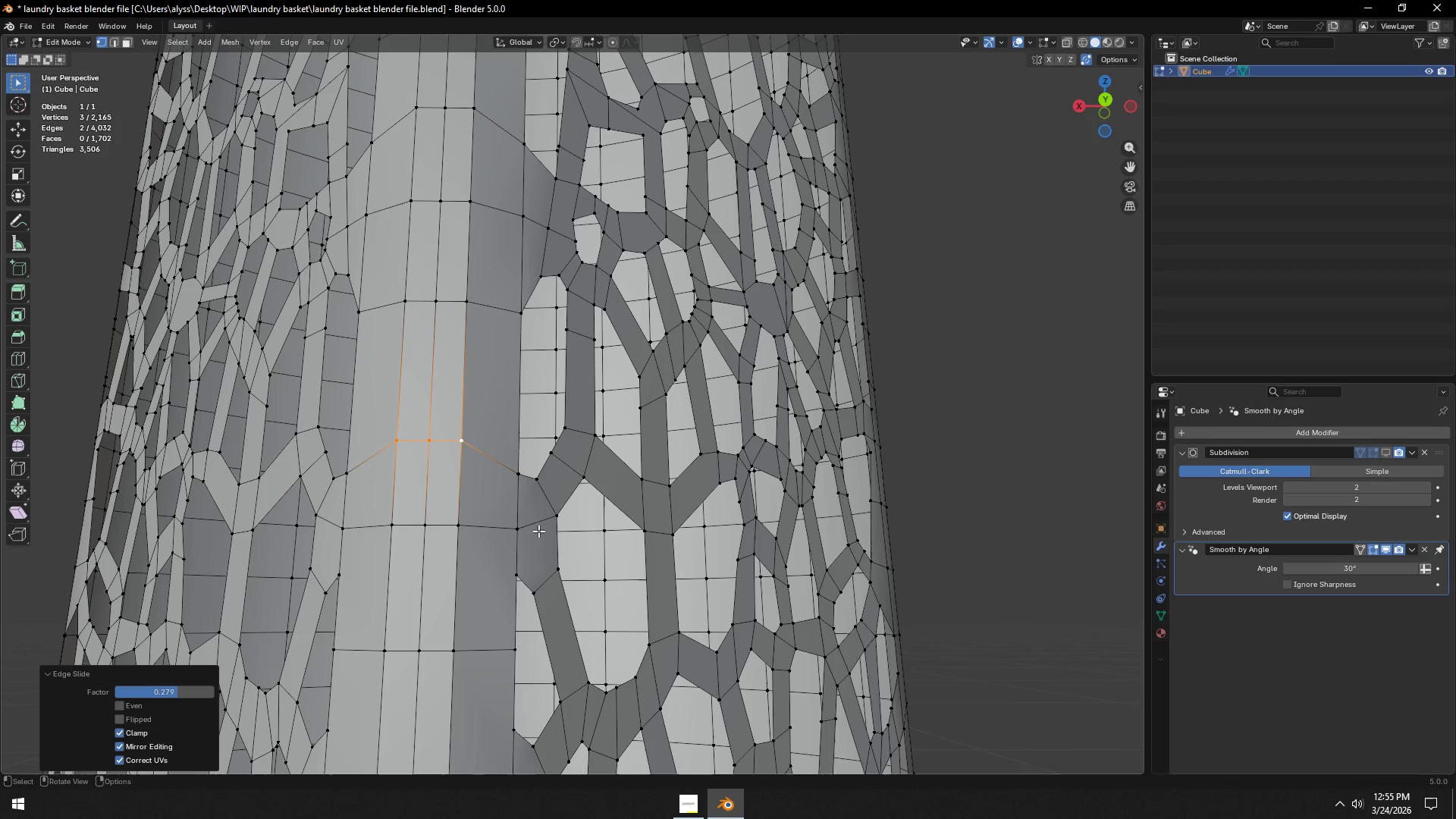 
hold_key(key=ShiftLeft, duration=0.78)
 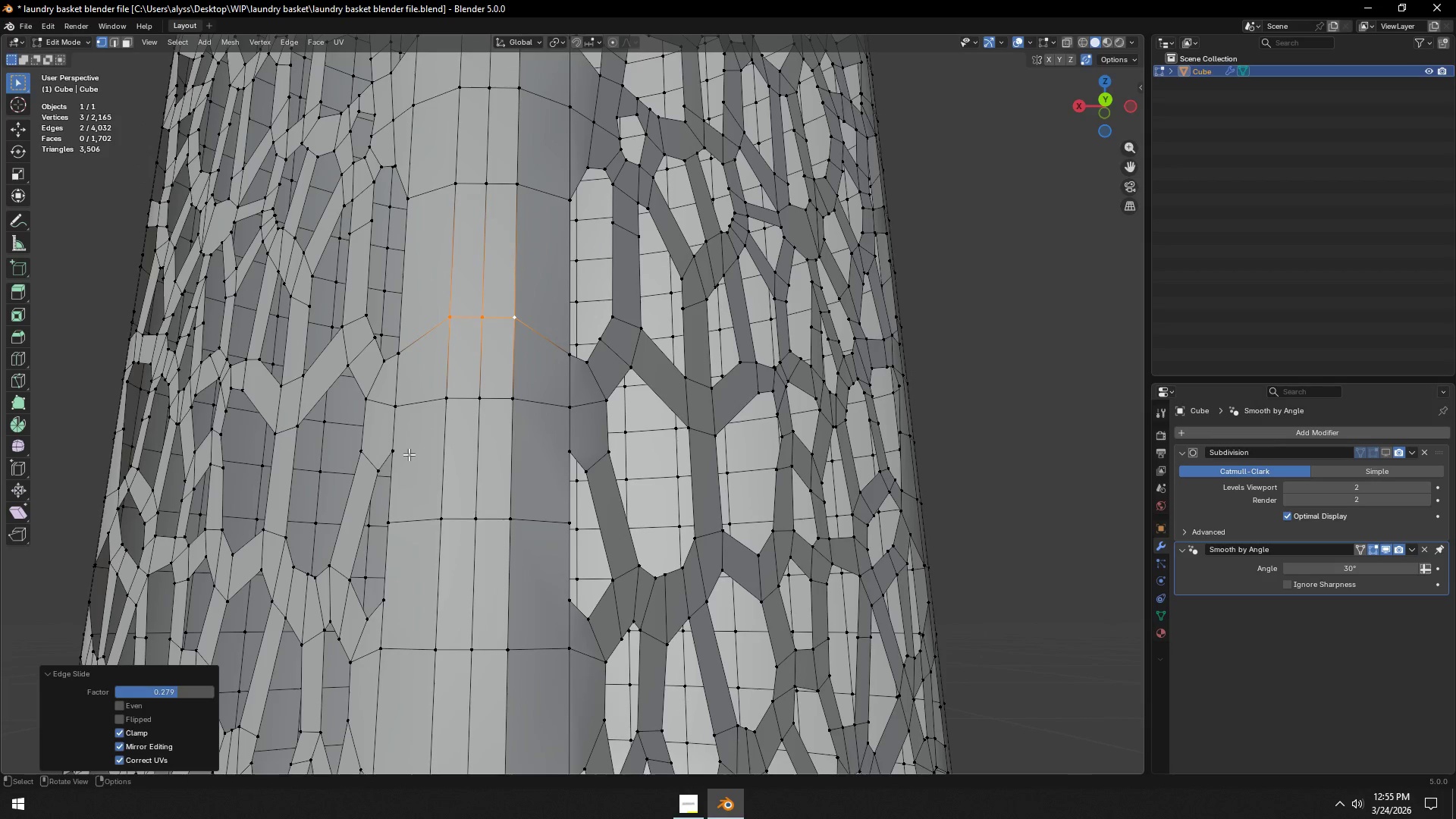 
left_click([400, 451])
 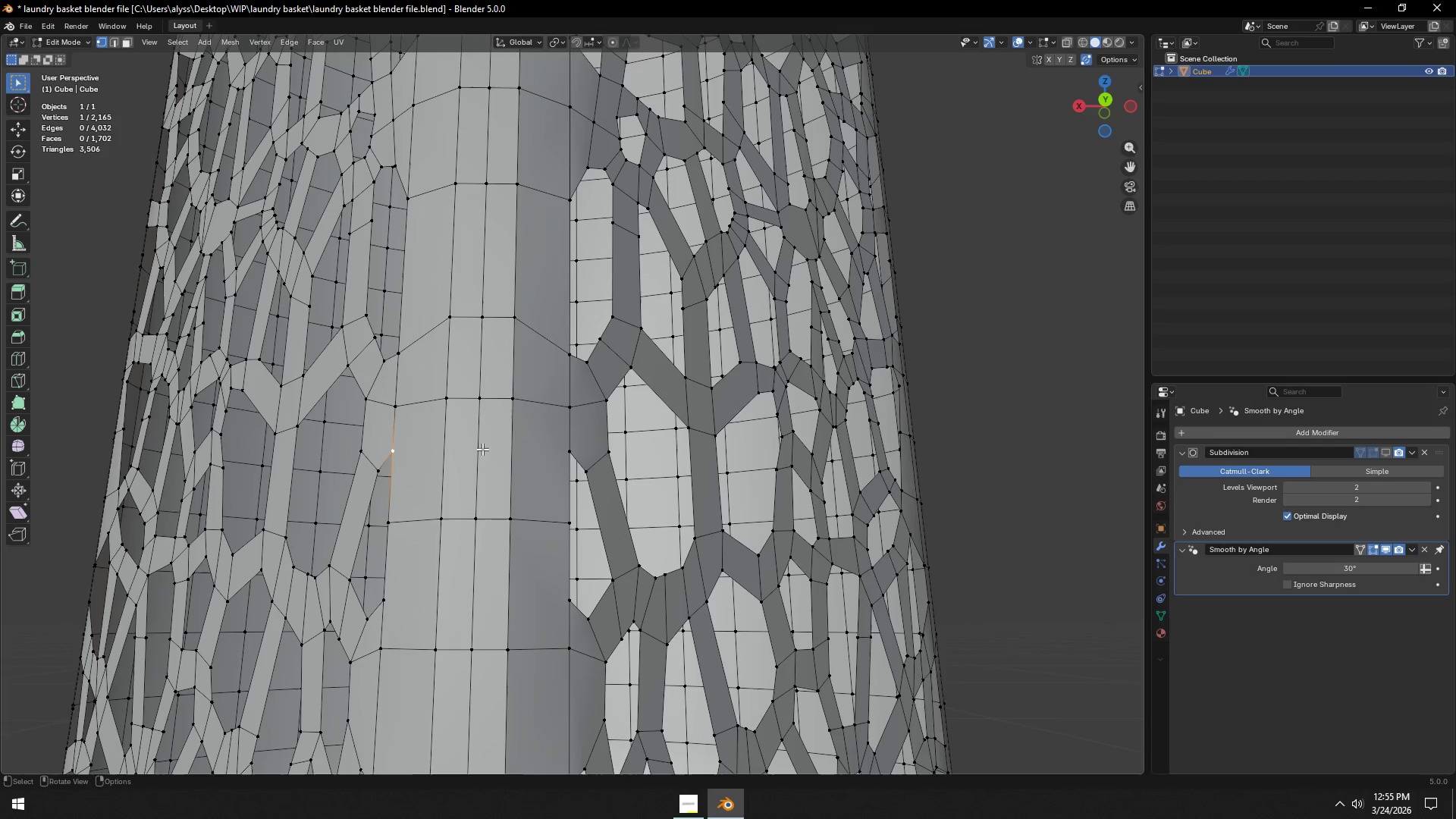 
key(Shift+ShiftLeft)
 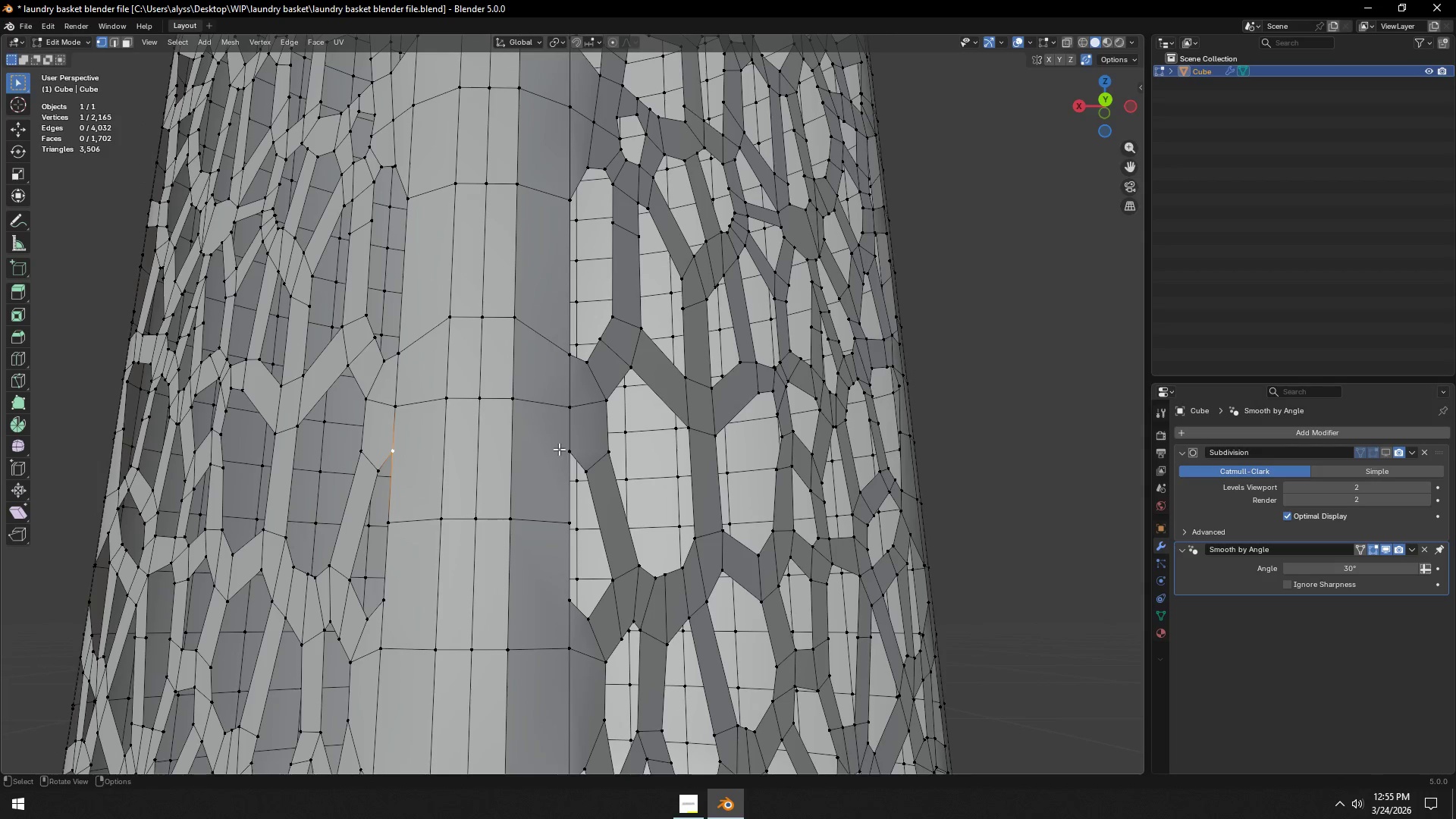 
hold_key(key=ShiftLeft, duration=0.36)
left_click([562, 449])
 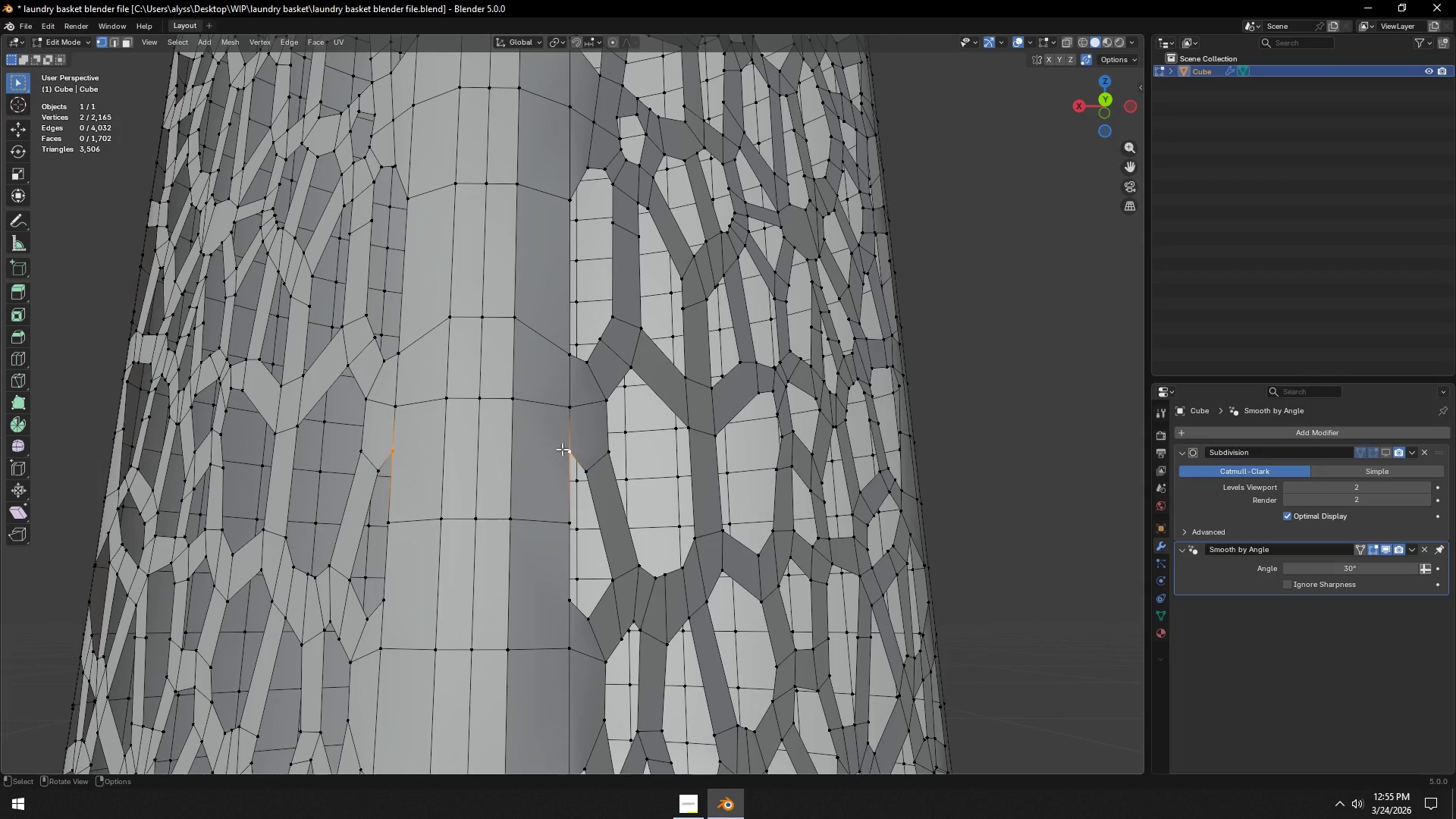 
key(J)
 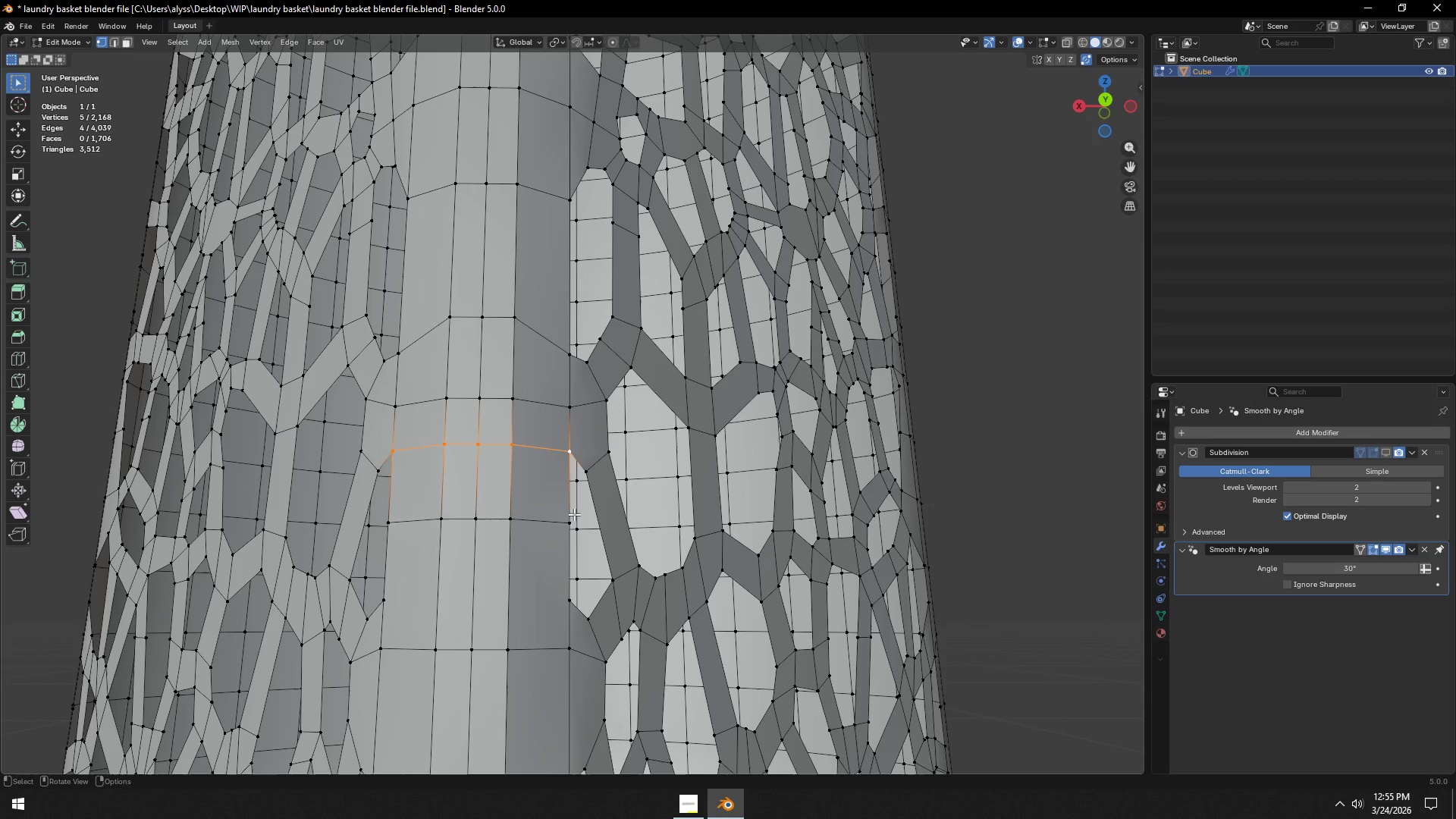 
hold_key(key=ShiftLeft, duration=0.78)
 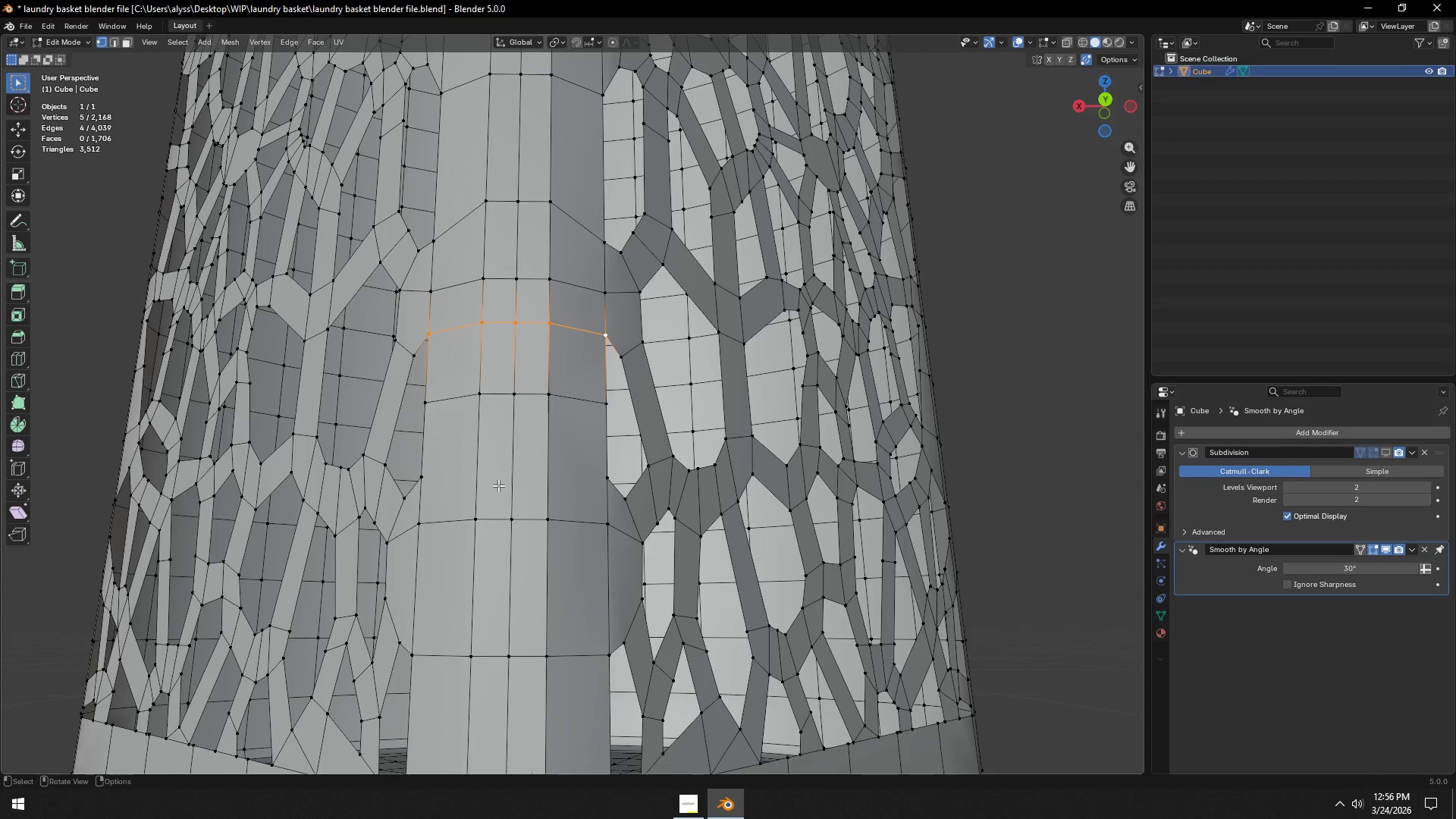 
left_click([430, 481])
 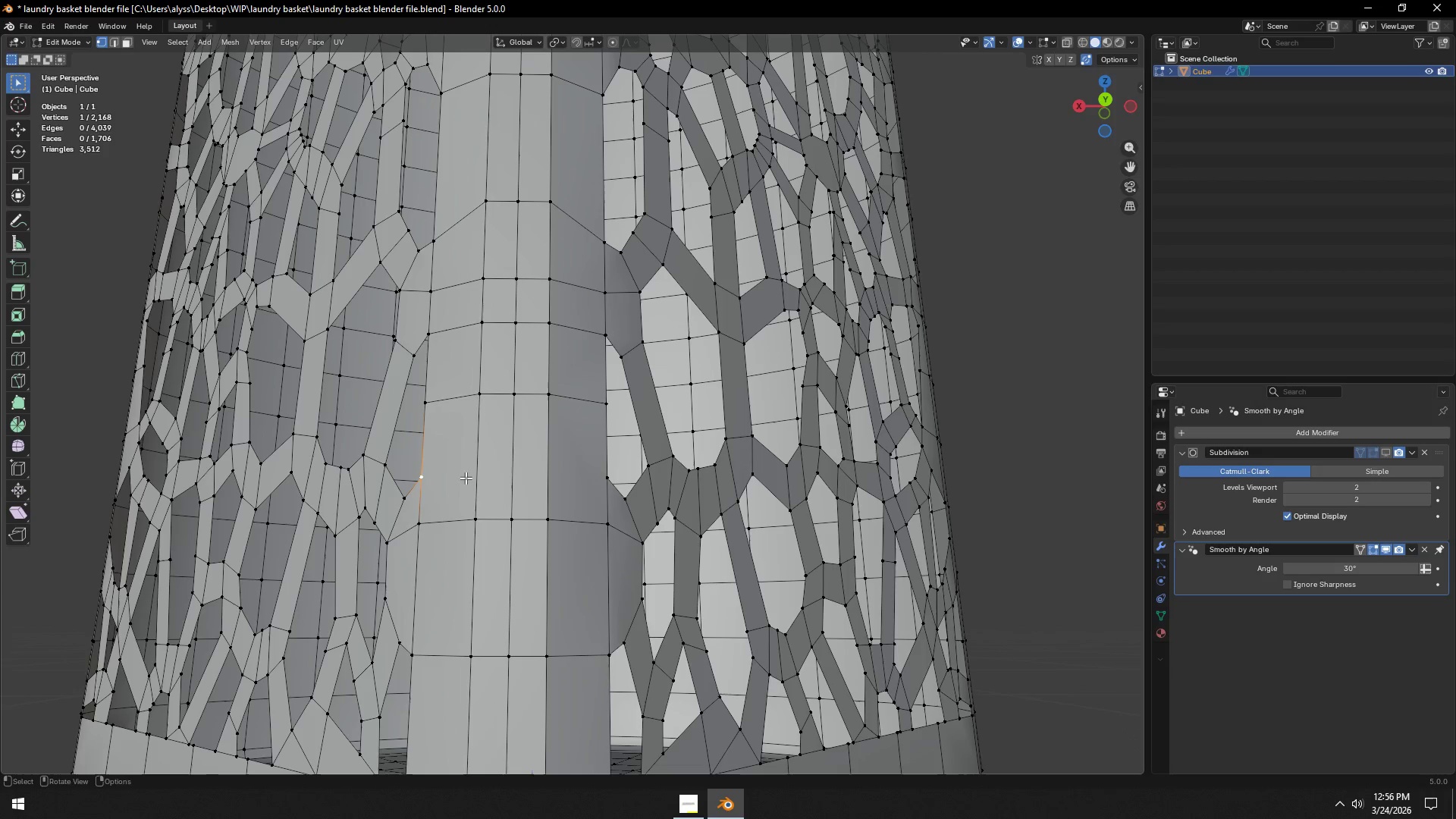 
hold_key(key=ShiftLeft, duration=0.67)
left_click([604, 479])
 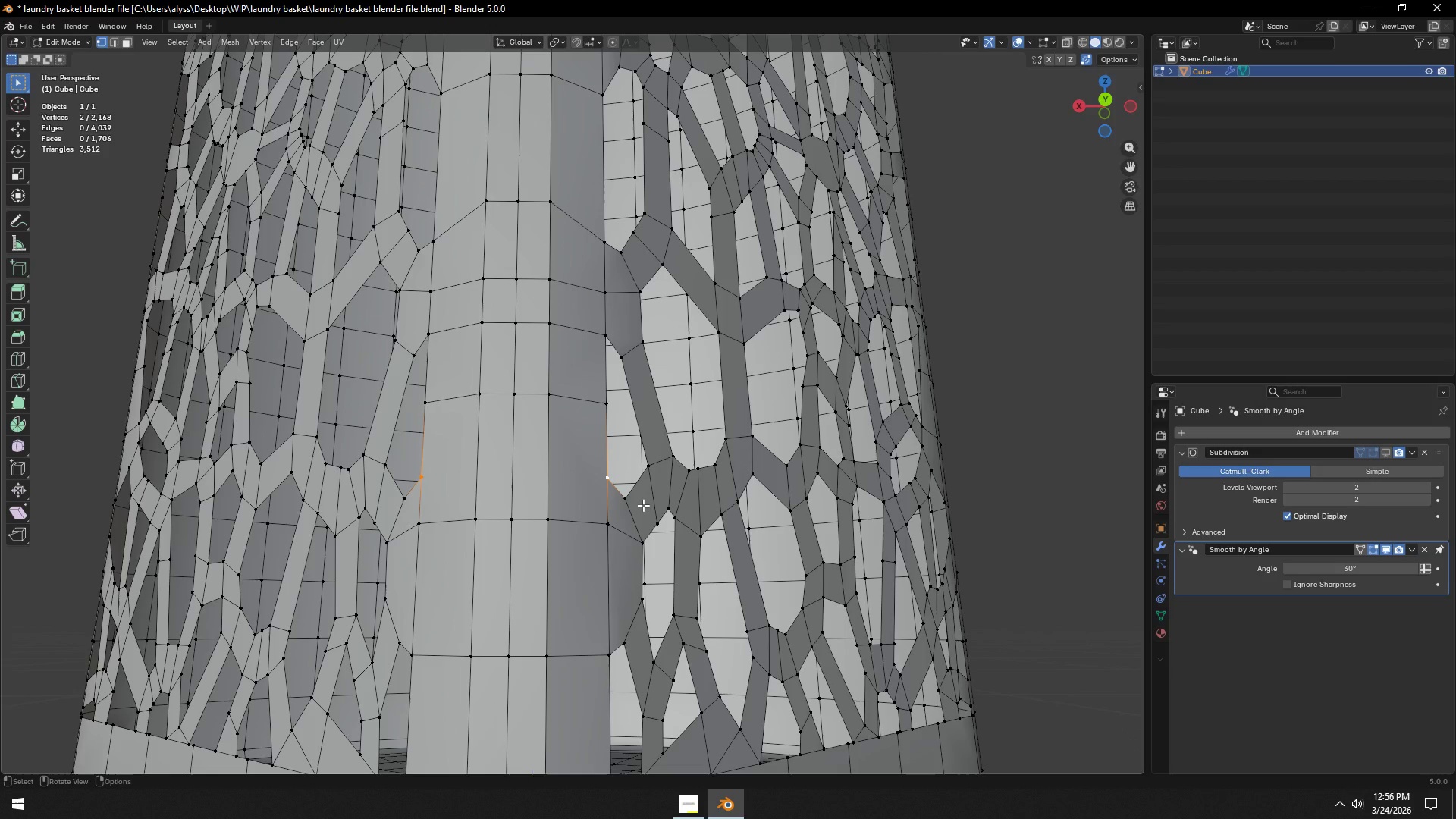 
wait(7.36)
 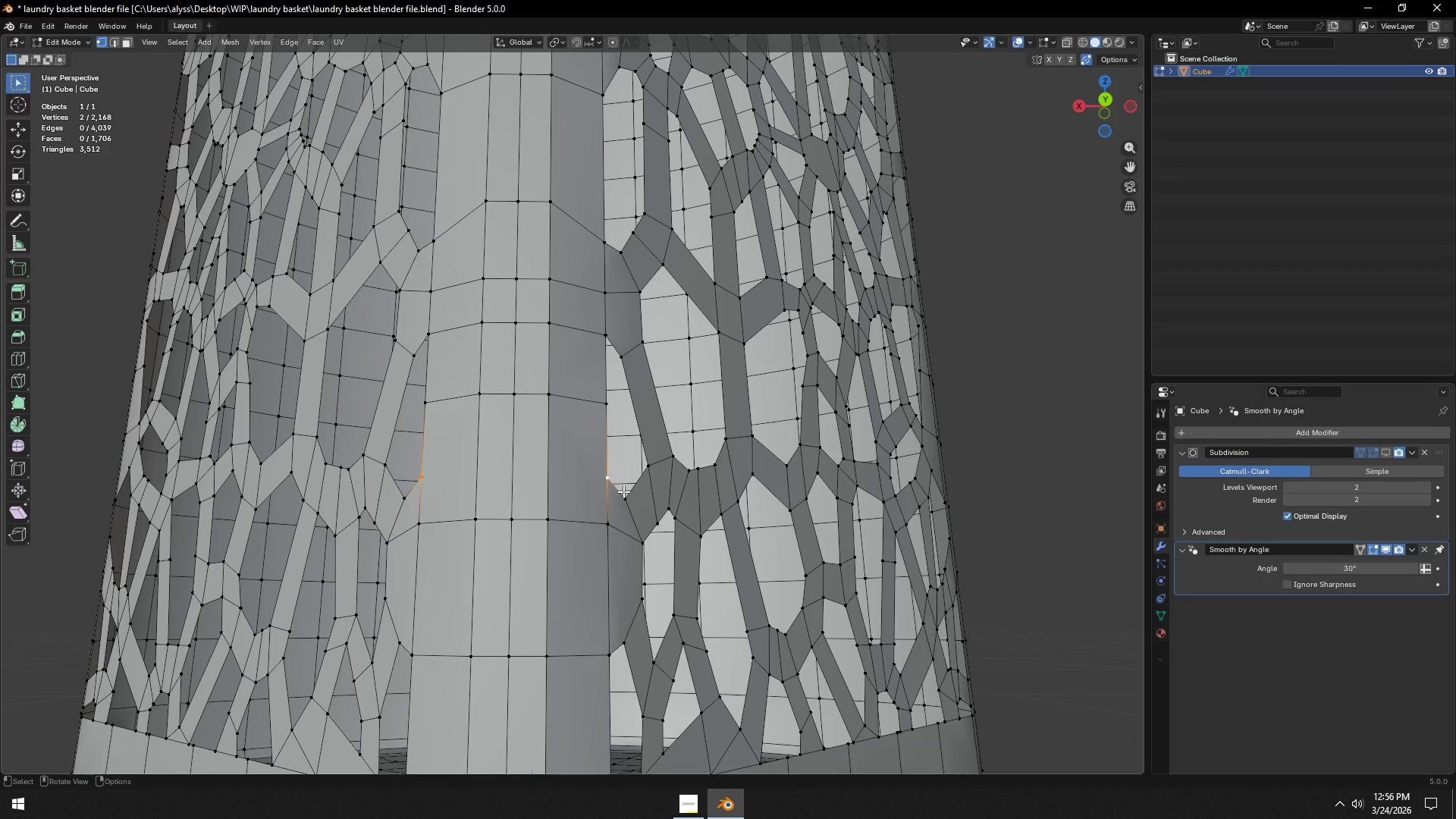 
type(j2)
 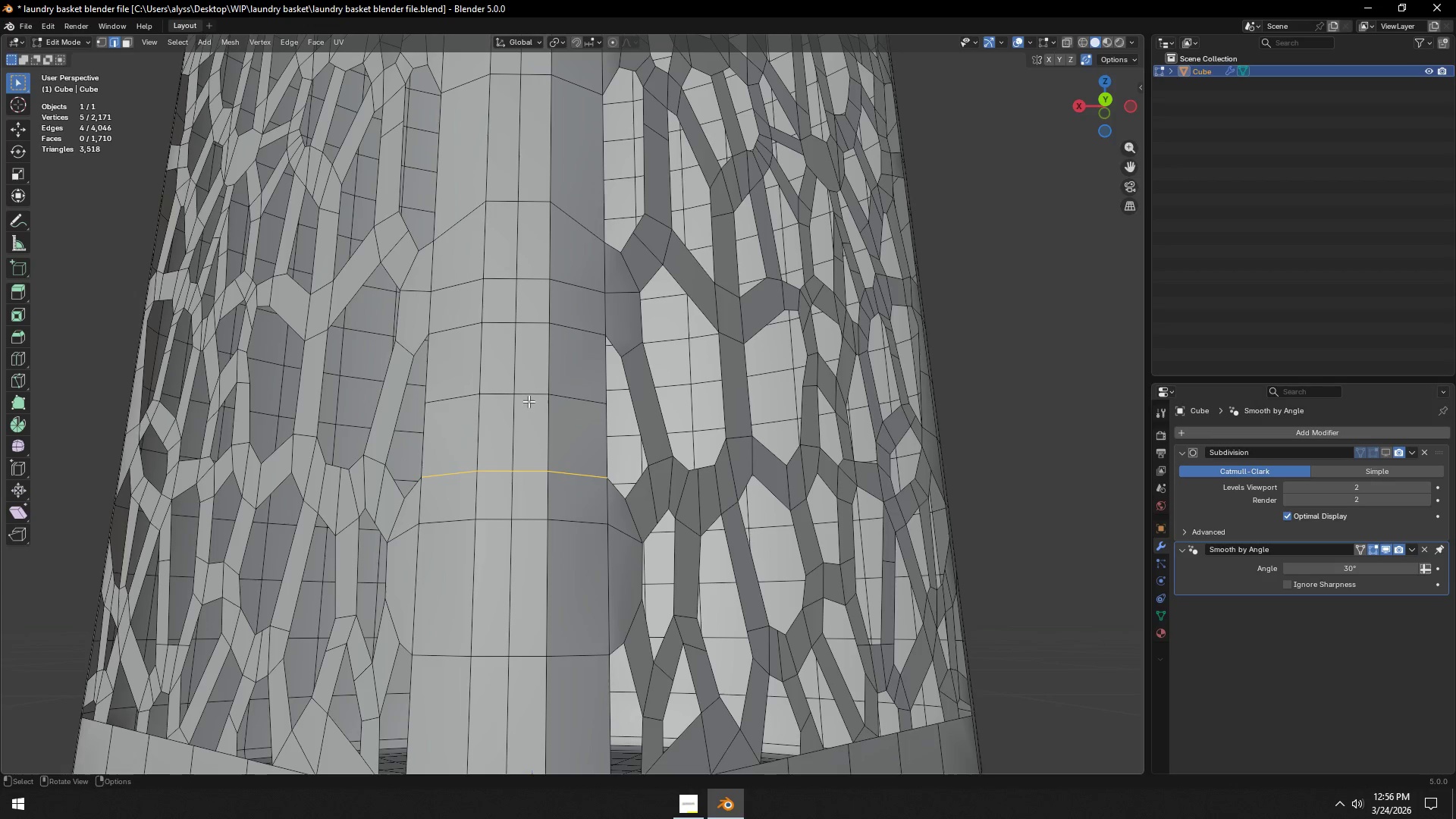 
hold_key(key=AltLeft, duration=0.44)
left_click([529, 398])
 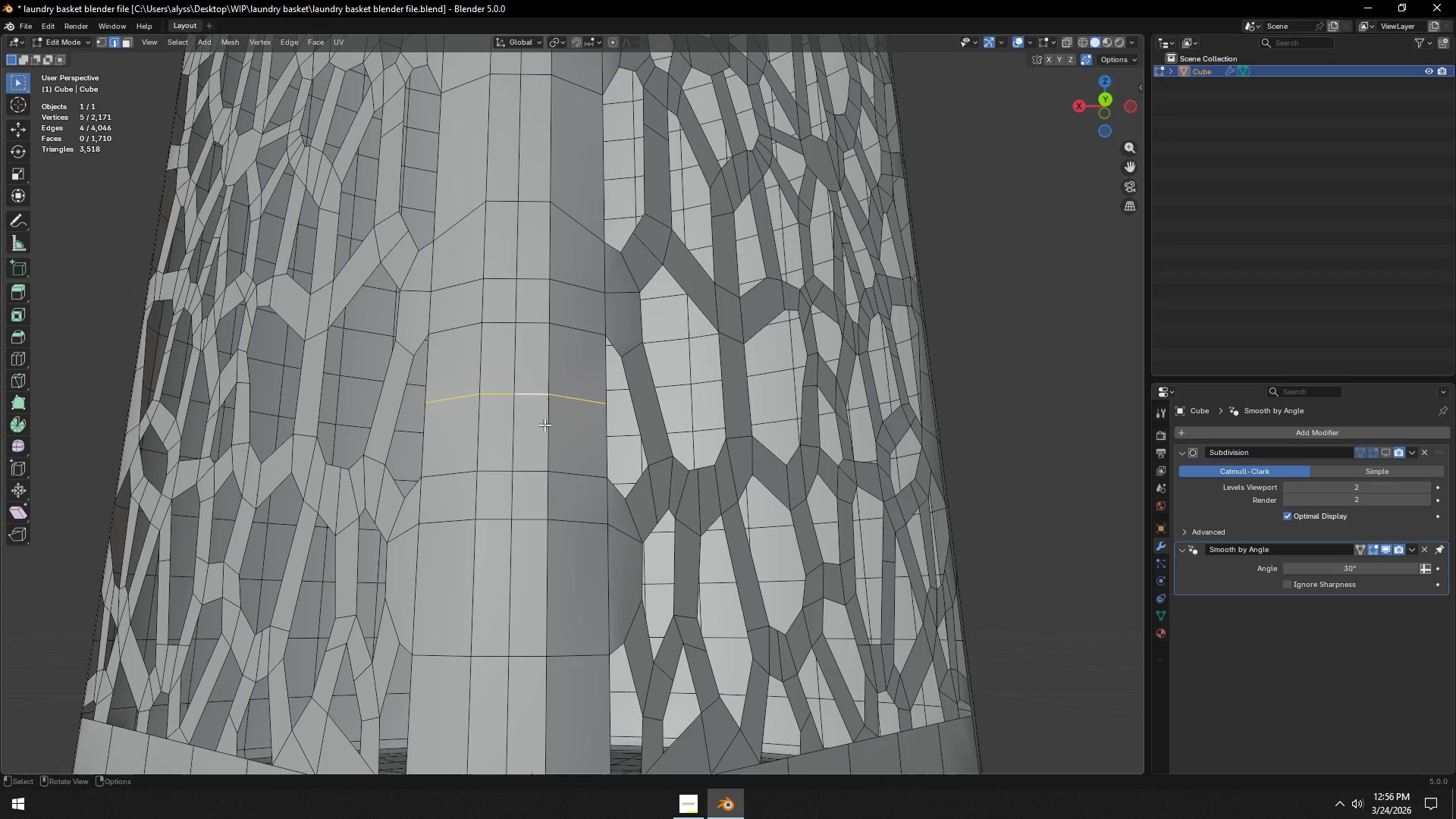 
key(Control+Z)
 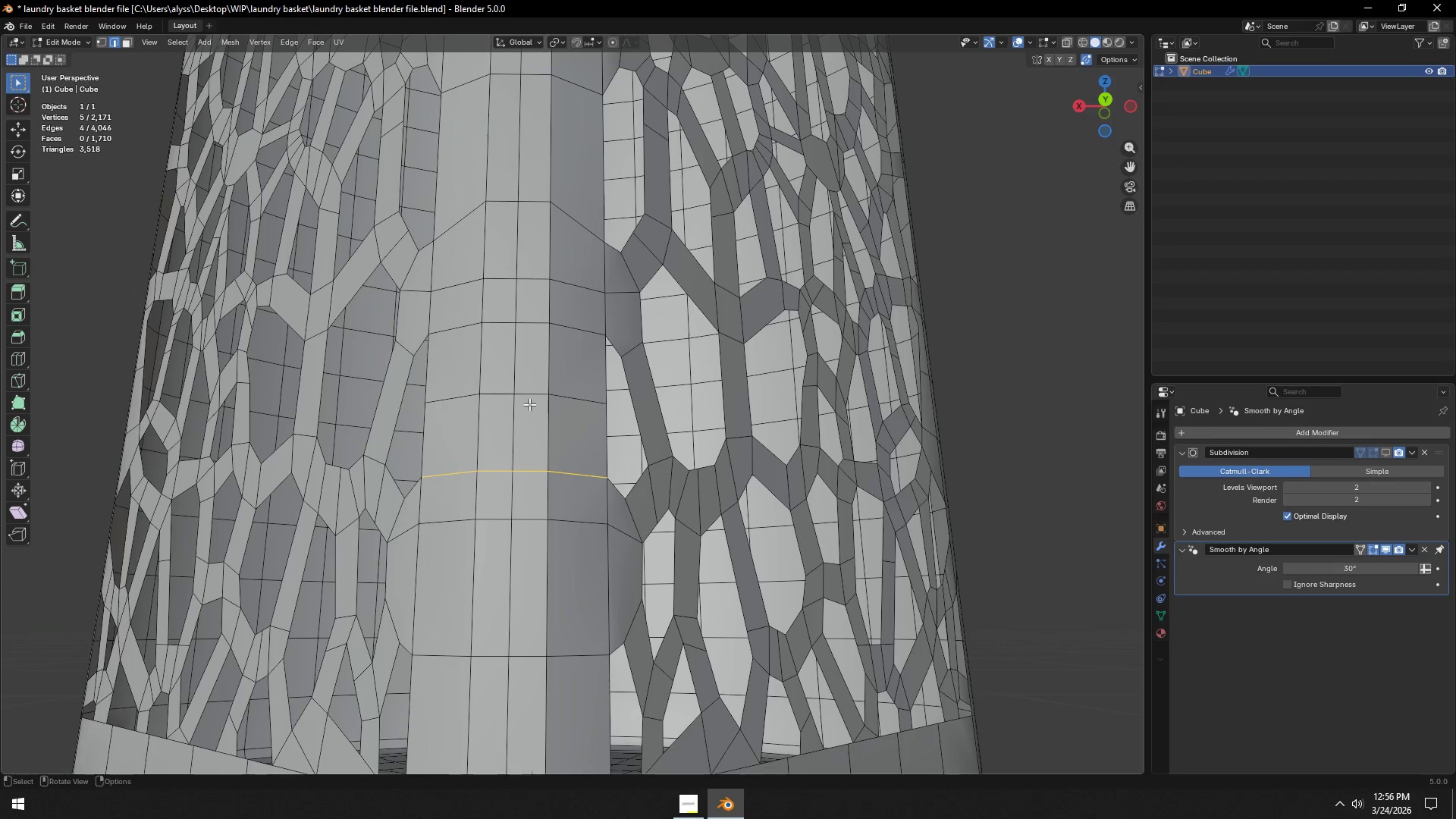 
key(Alt+AltLeft)
 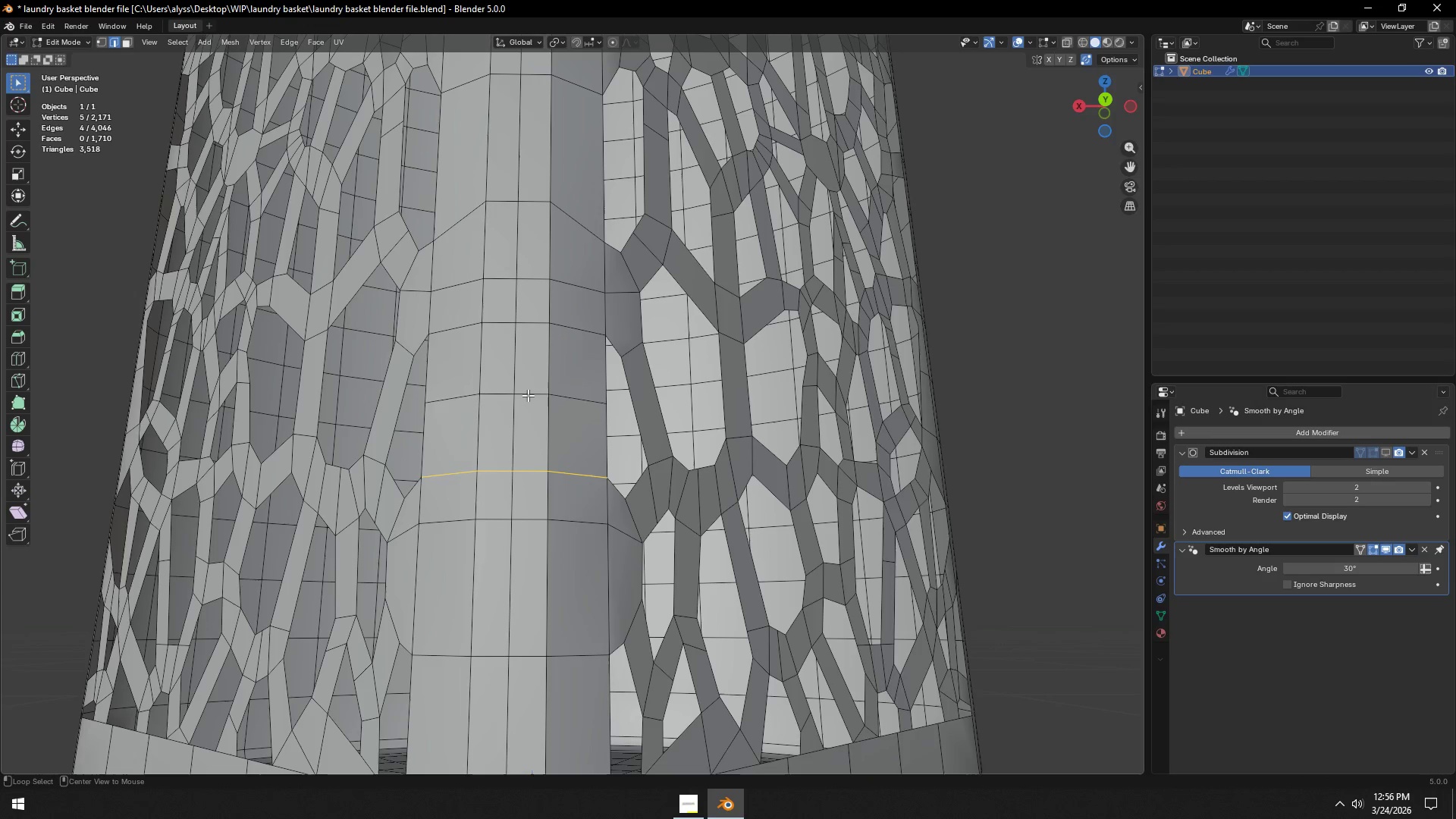 
left_click([528, 395])
 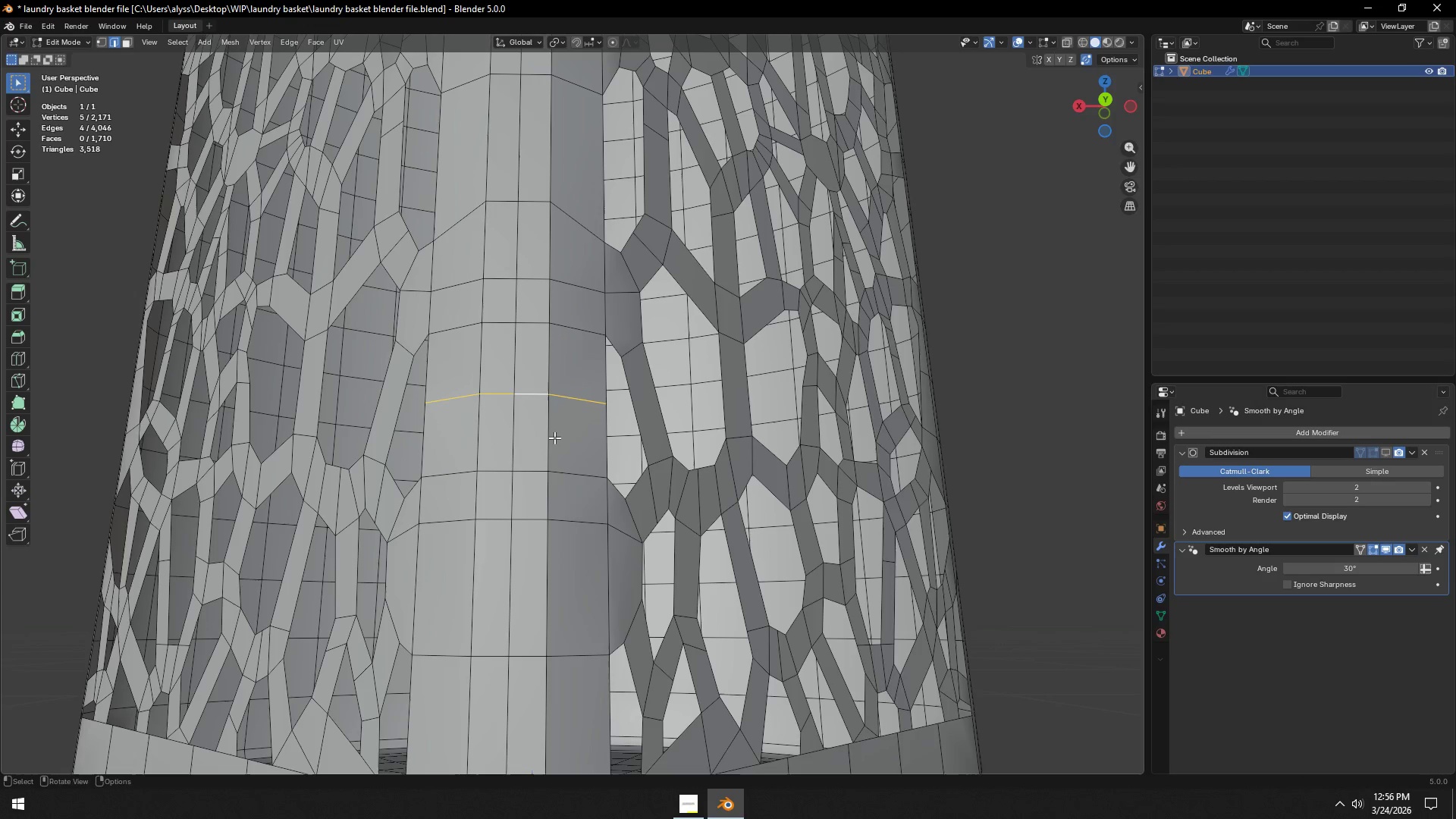 
key(Control+X)
 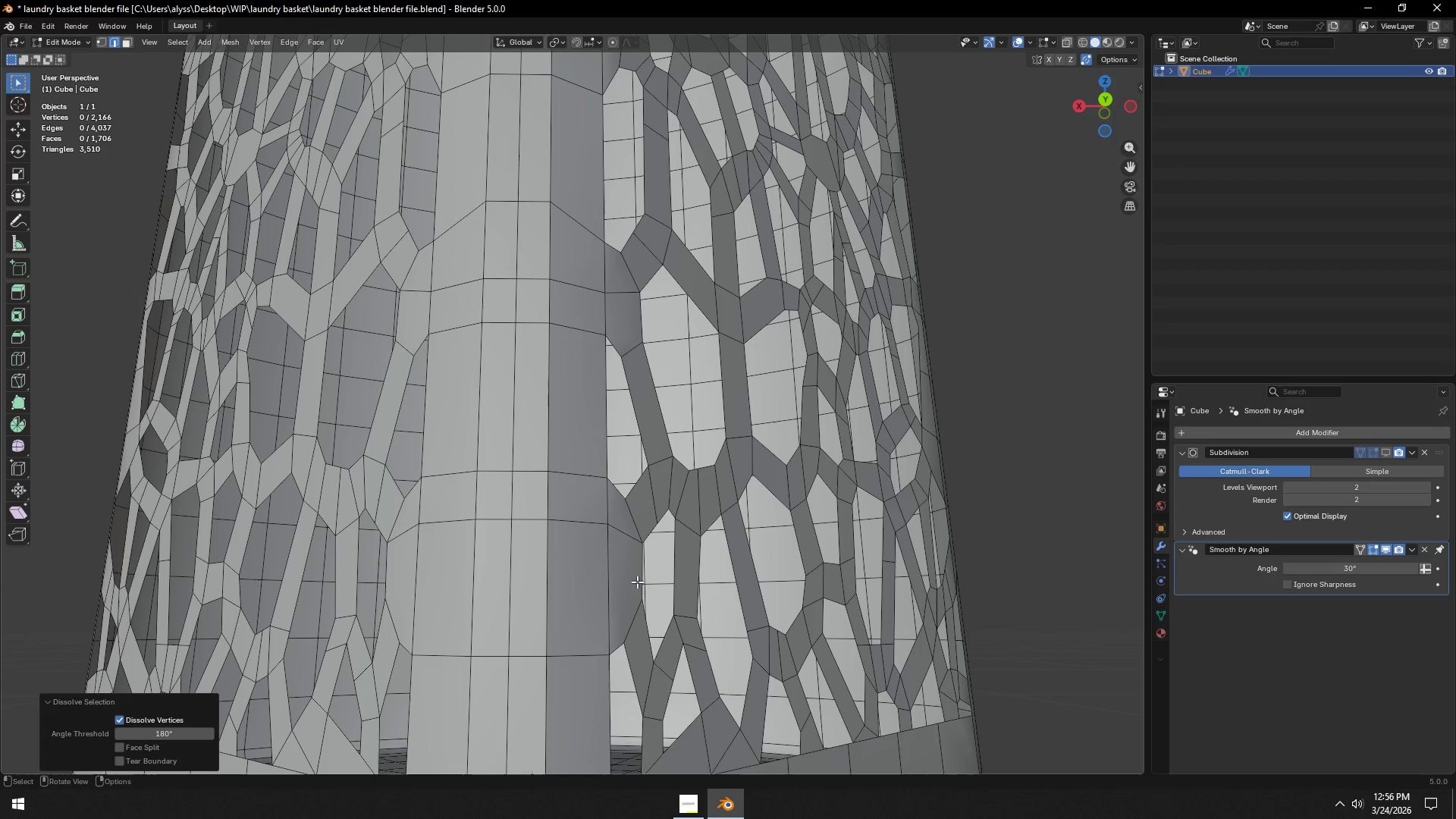 
key(1)
 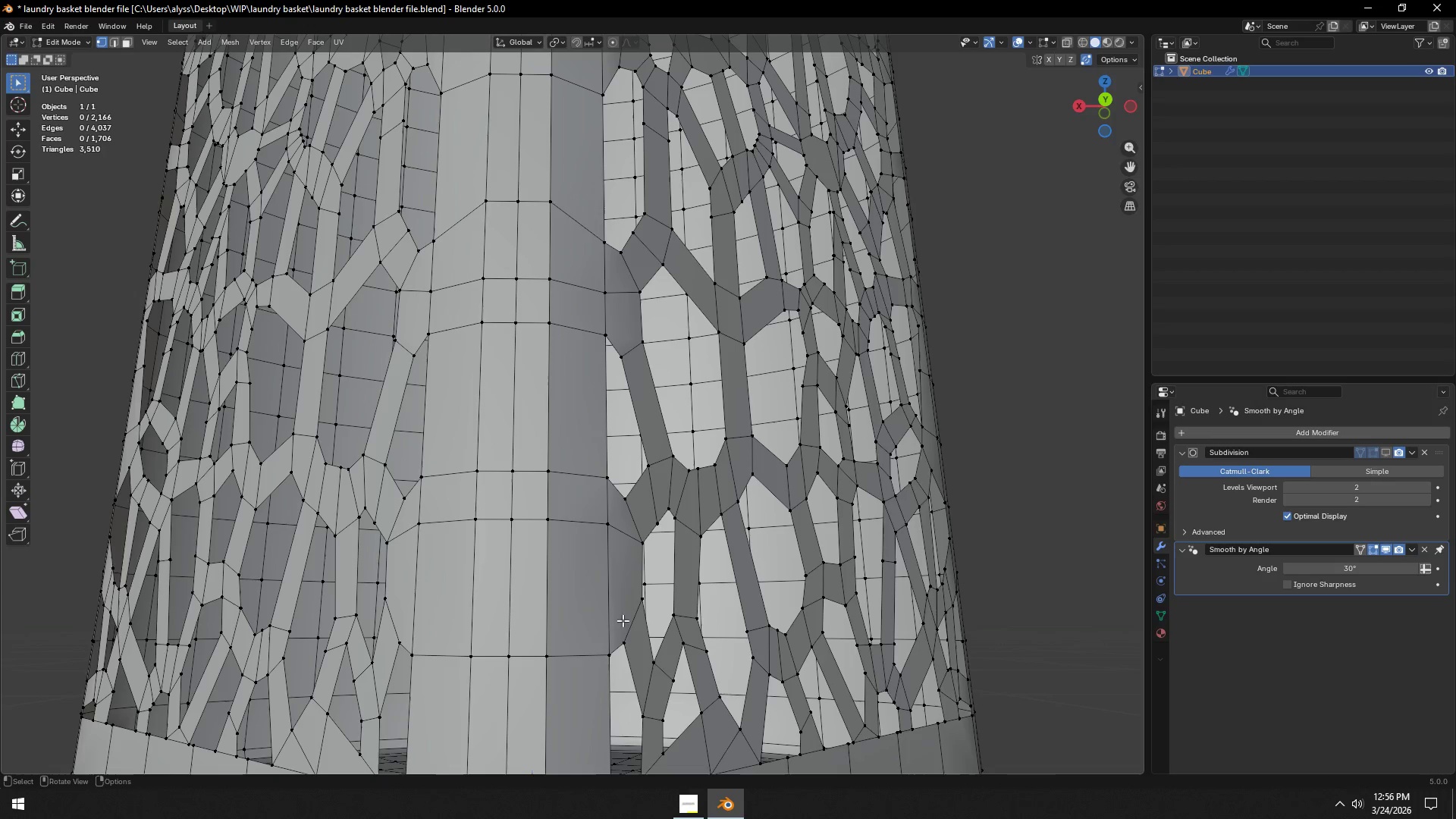 
hold_key(key=ShiftLeft, duration=0.78)
 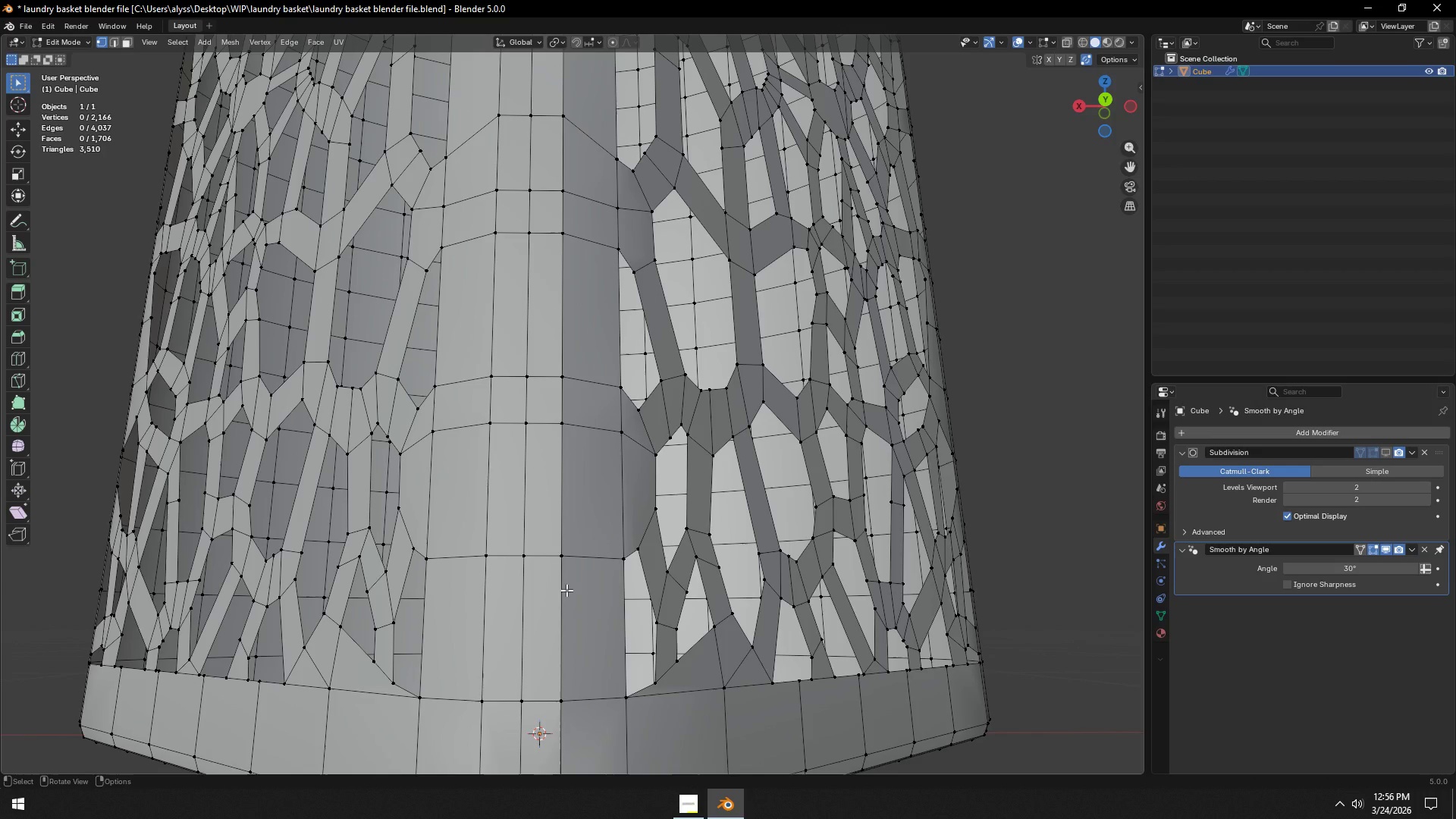 
hold_key(key=ShiftLeft, duration=4.69)
 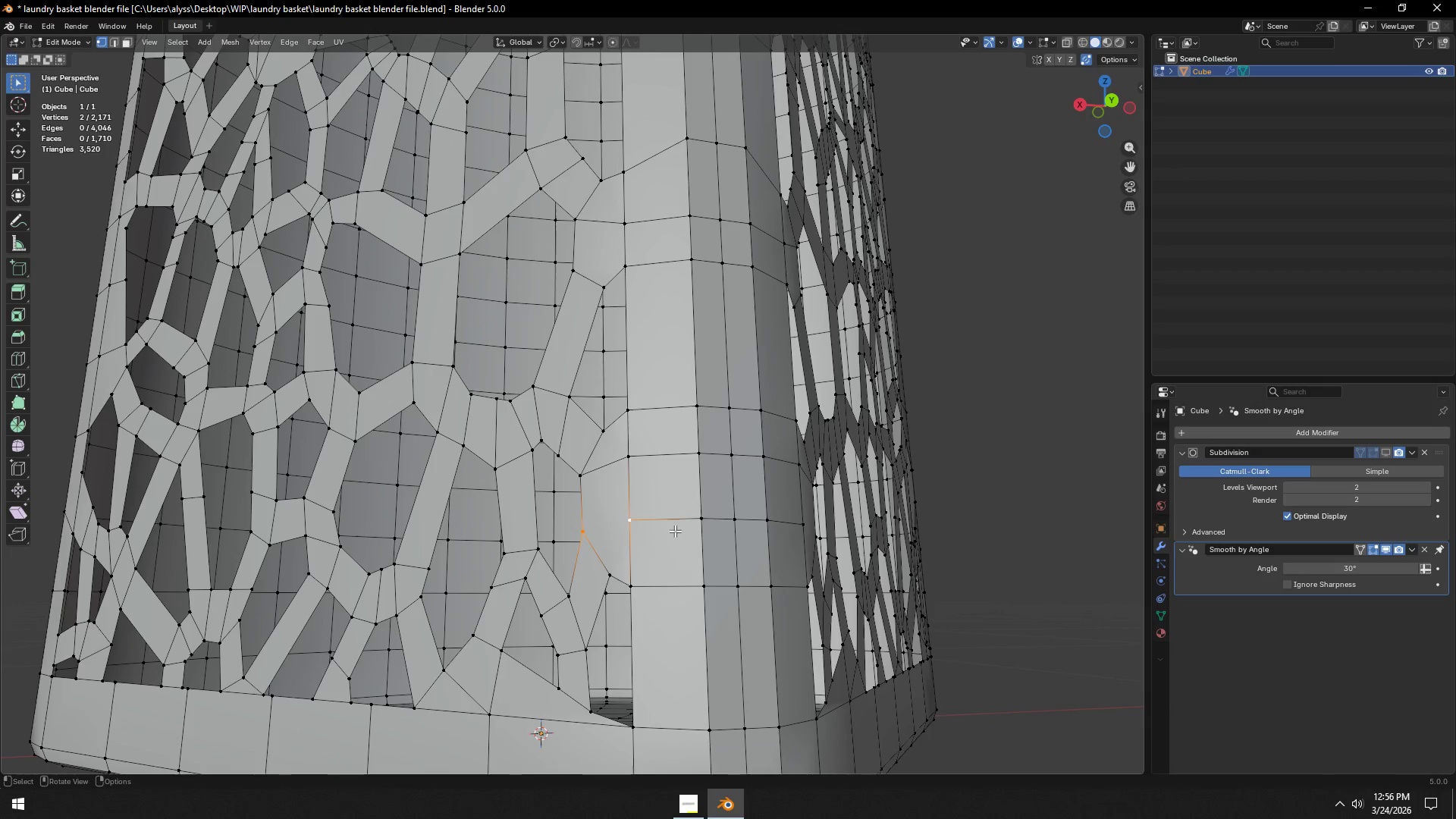 
key(Control+ControlLeft)
 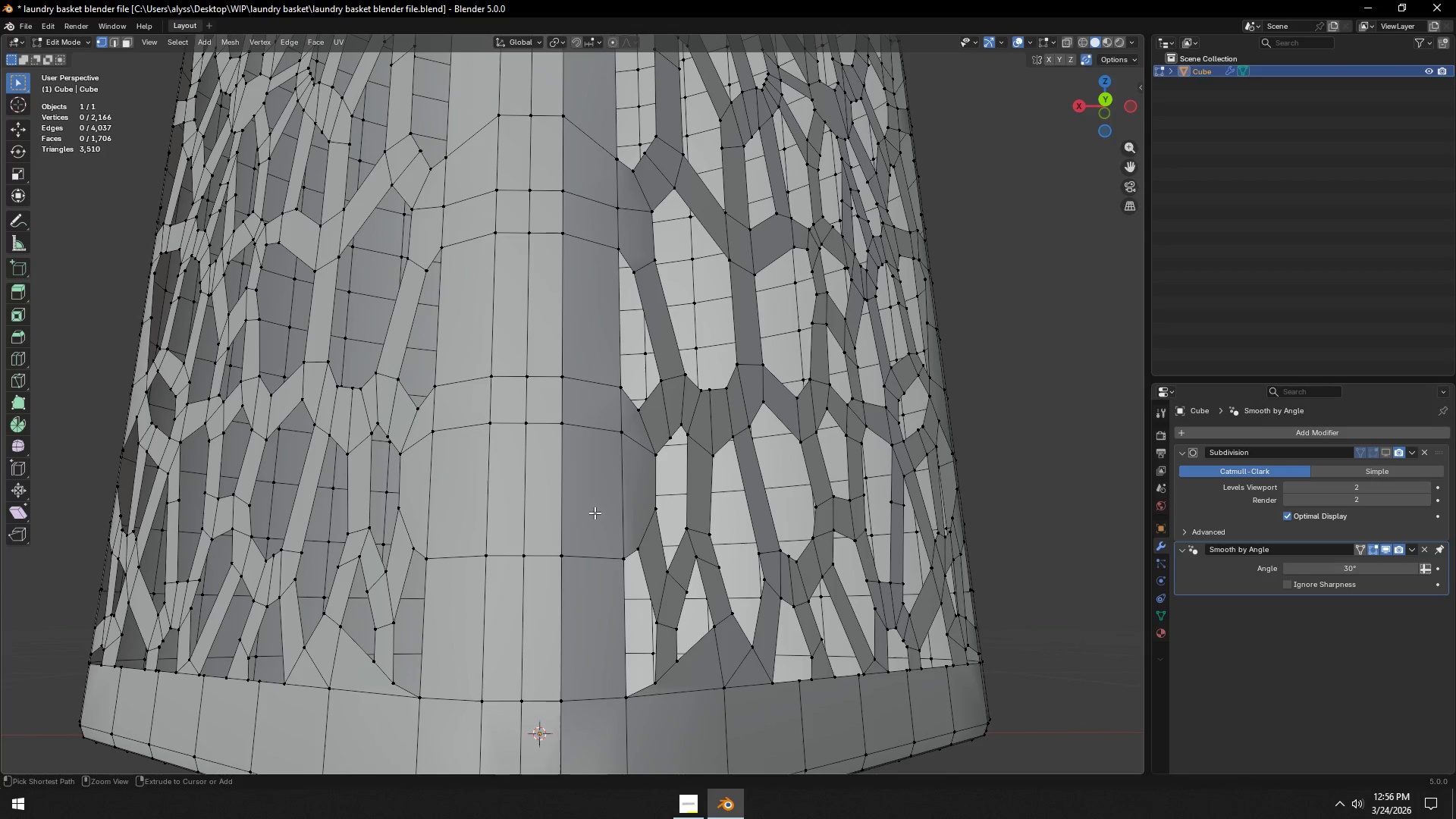 
key(Control+R)
 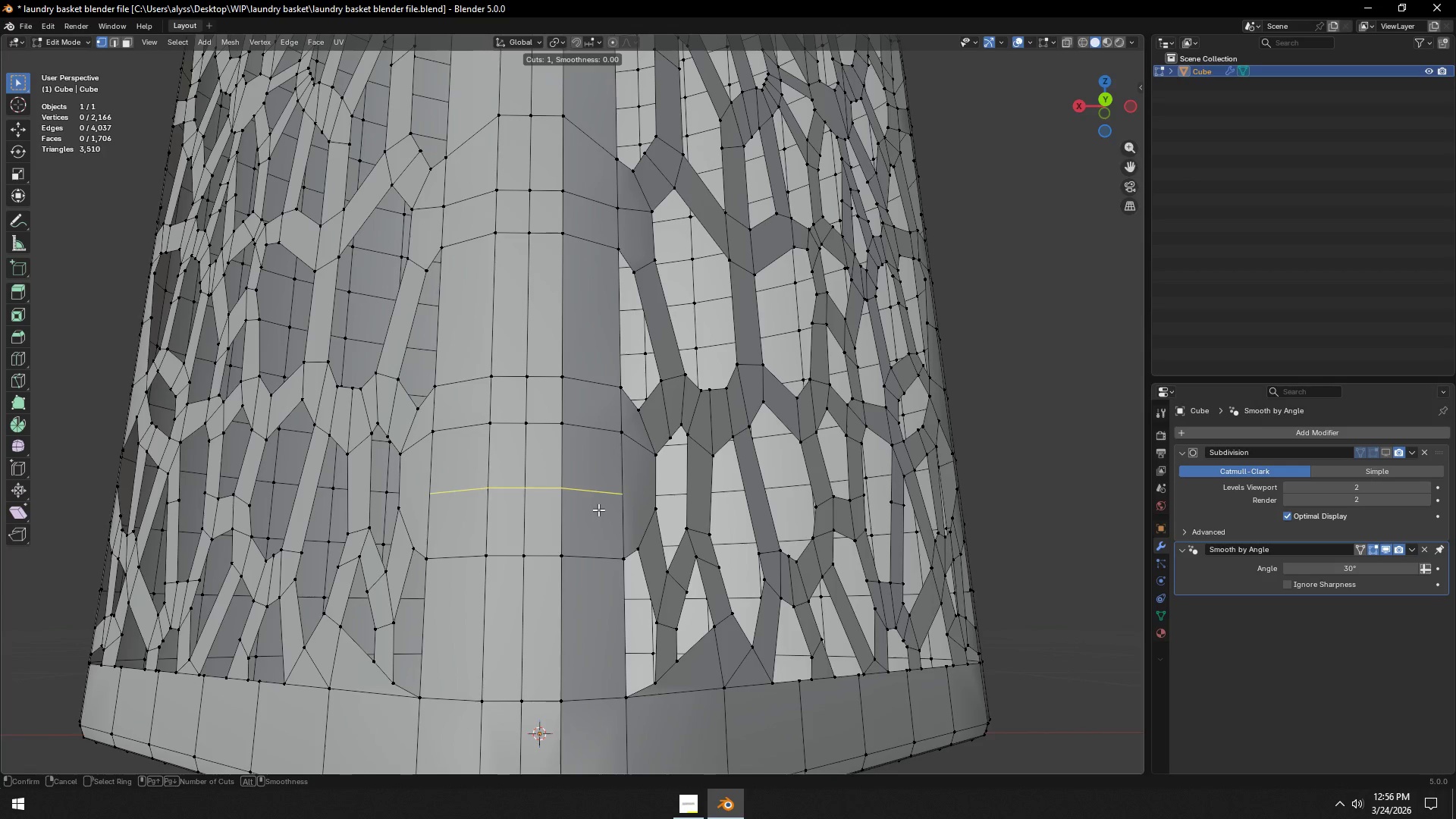 
left_click([598, 510])
 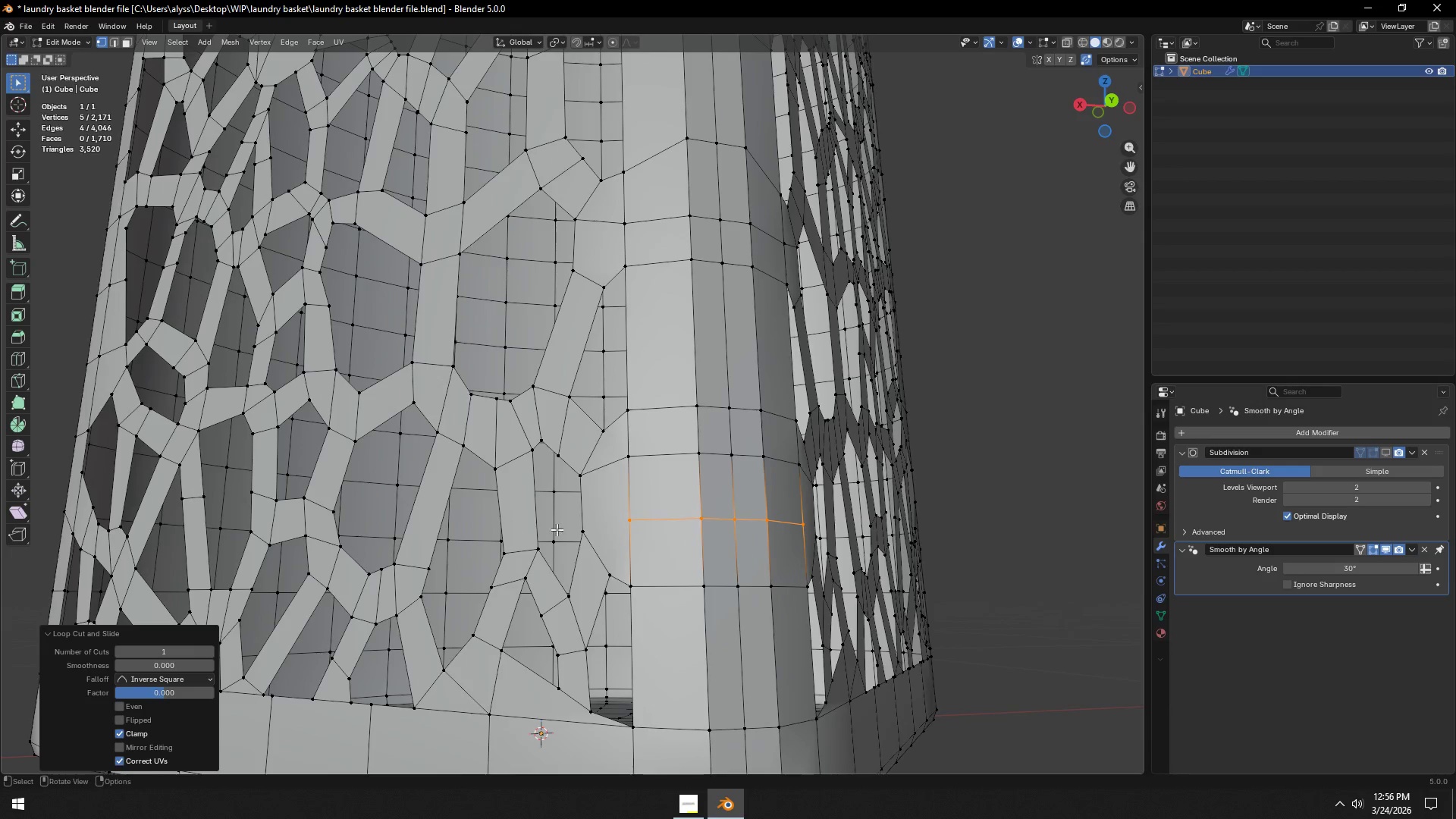 
right_click([598, 510])
 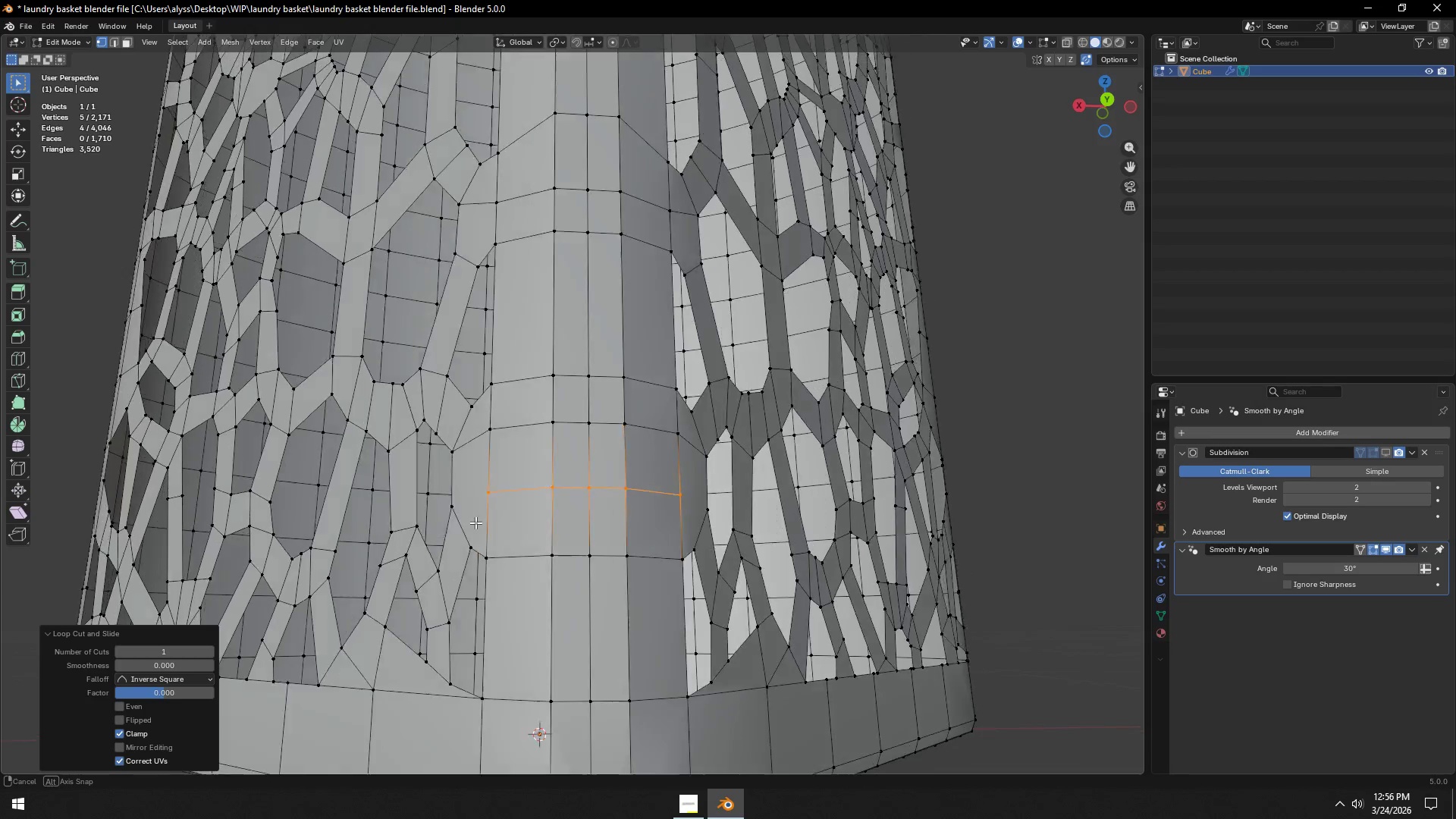 
left_click([591, 534])
 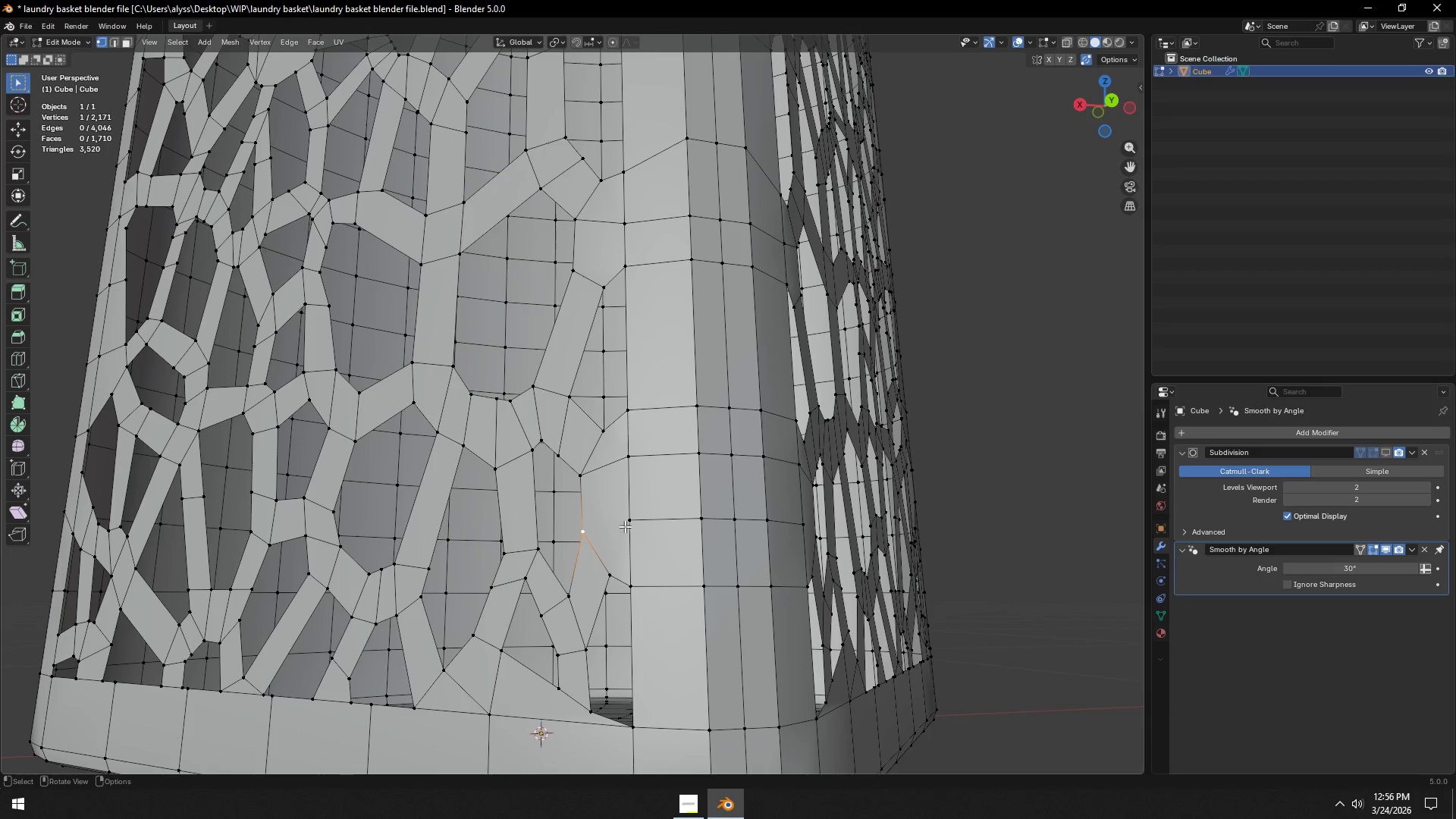 
left_click([632, 523])
 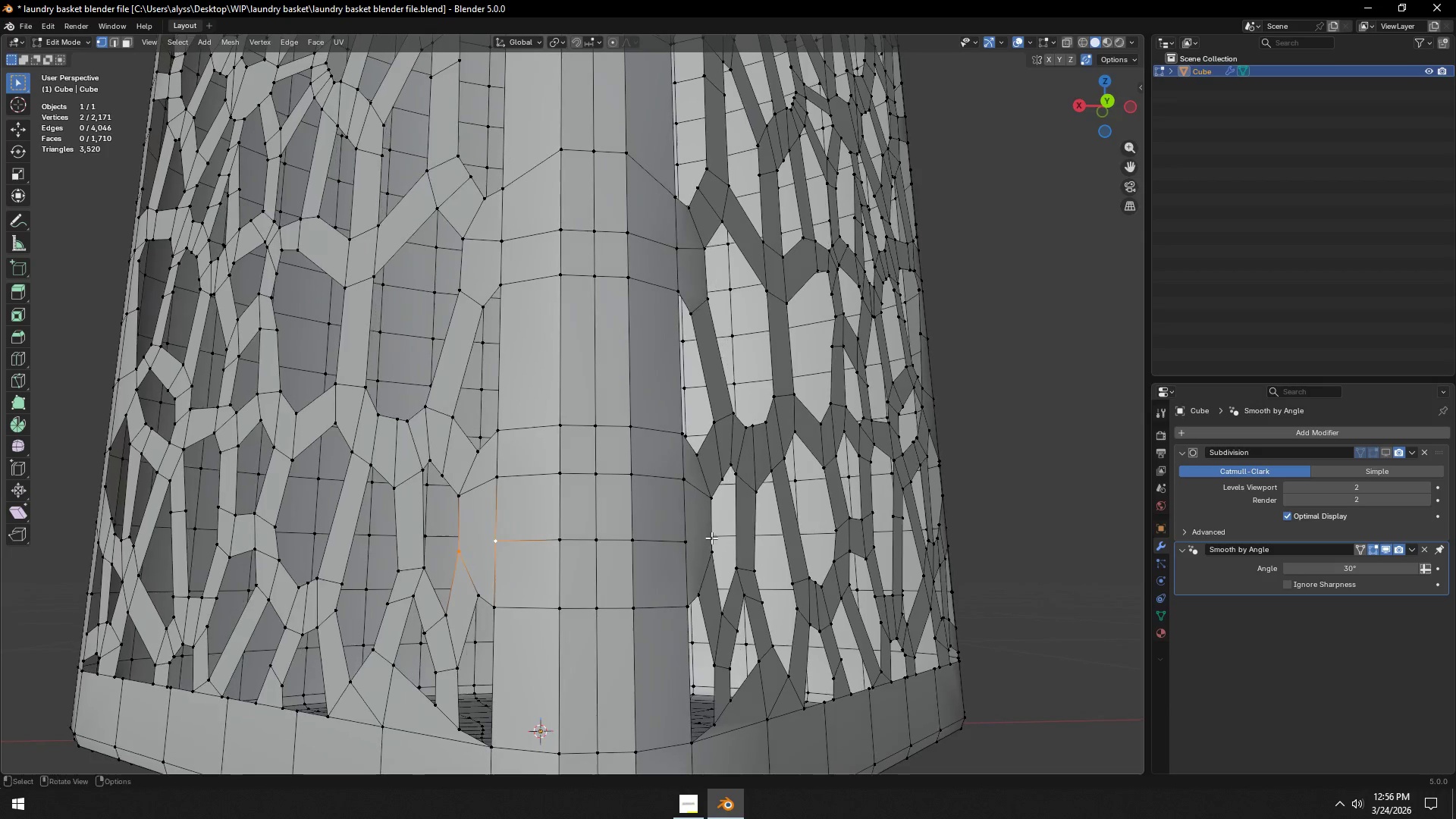 
key(J)
 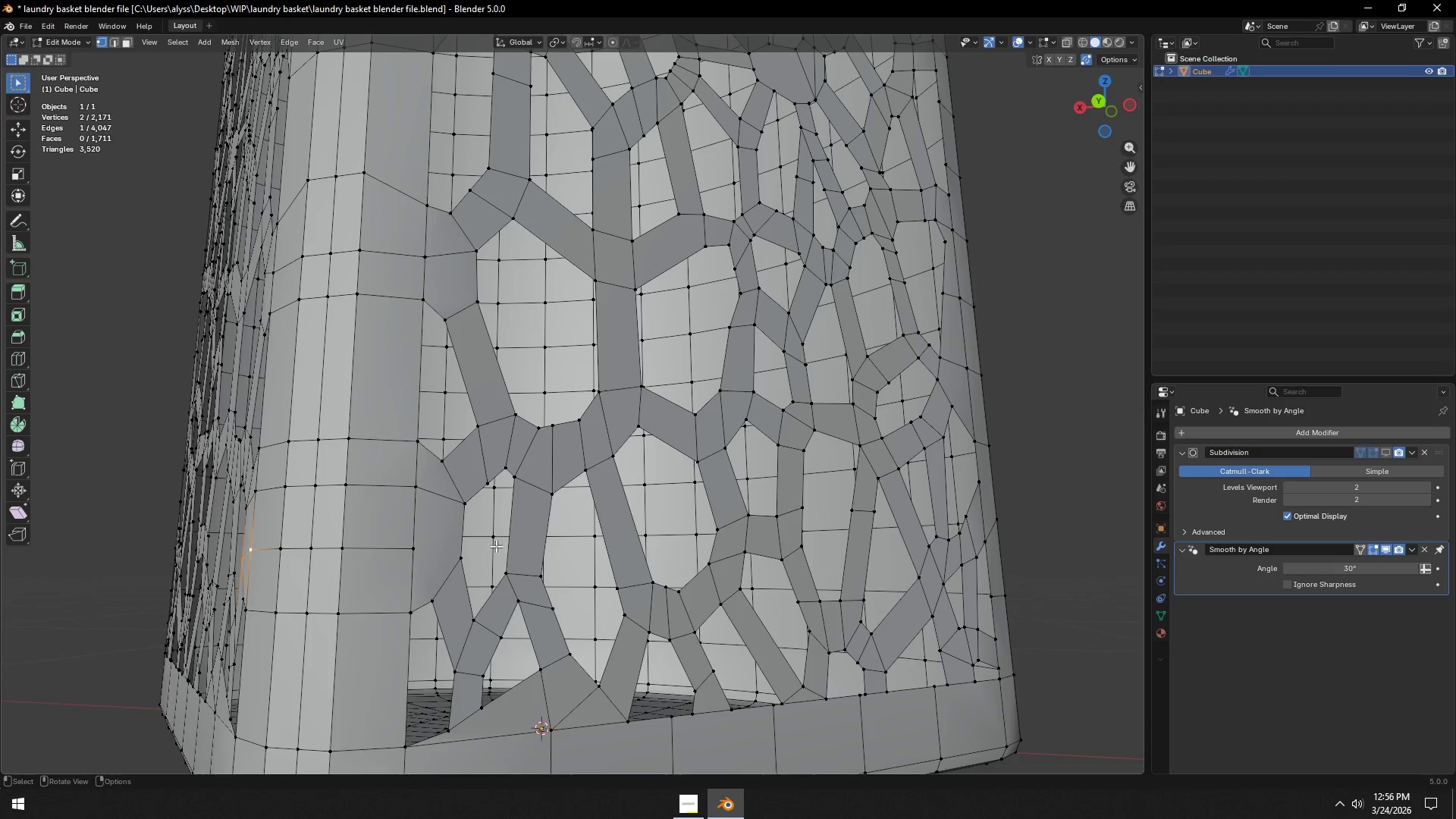 
left_click([406, 548])
 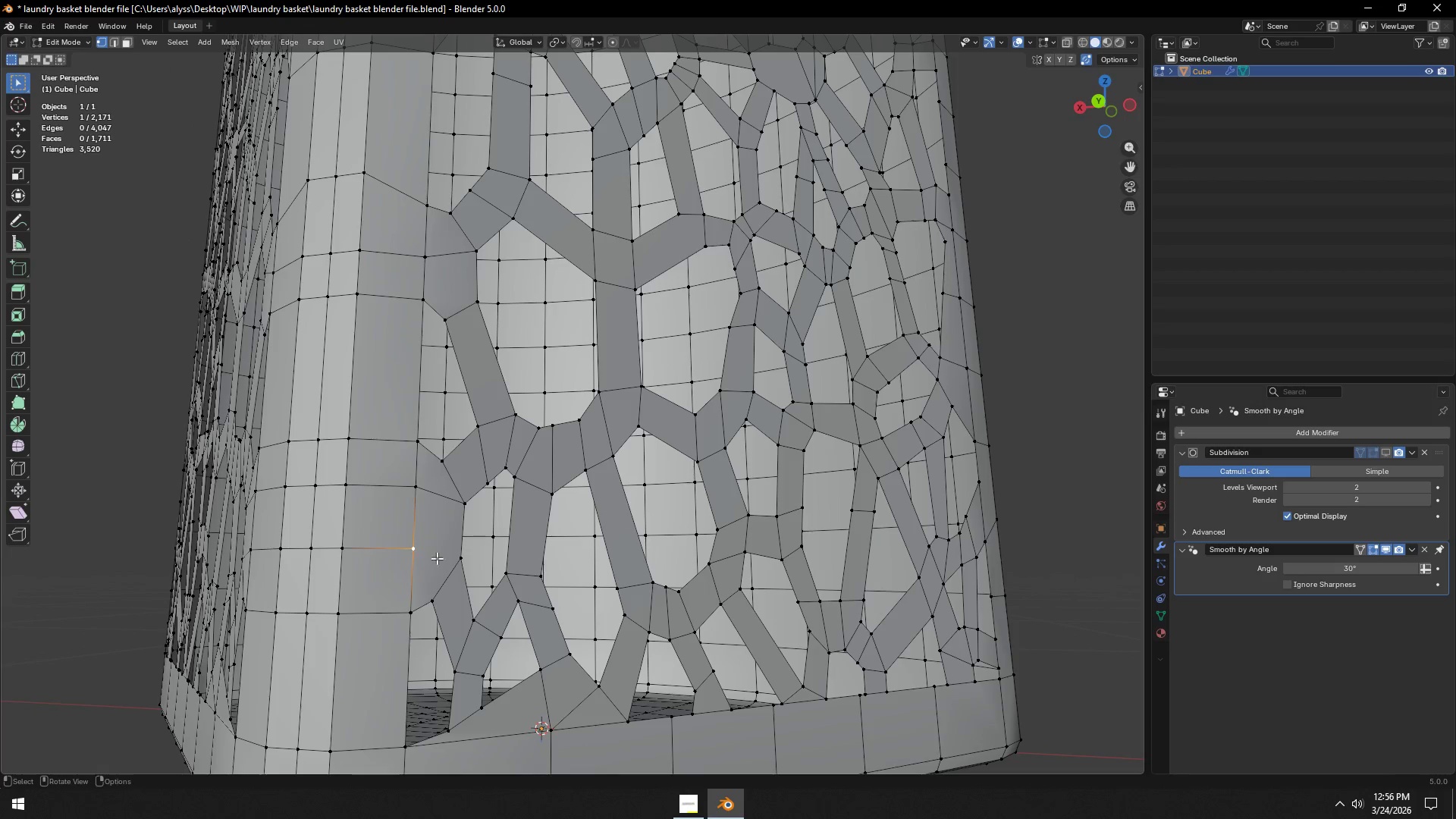 
hold_key(key=ShiftLeft, duration=0.45)
left_click([460, 562])
 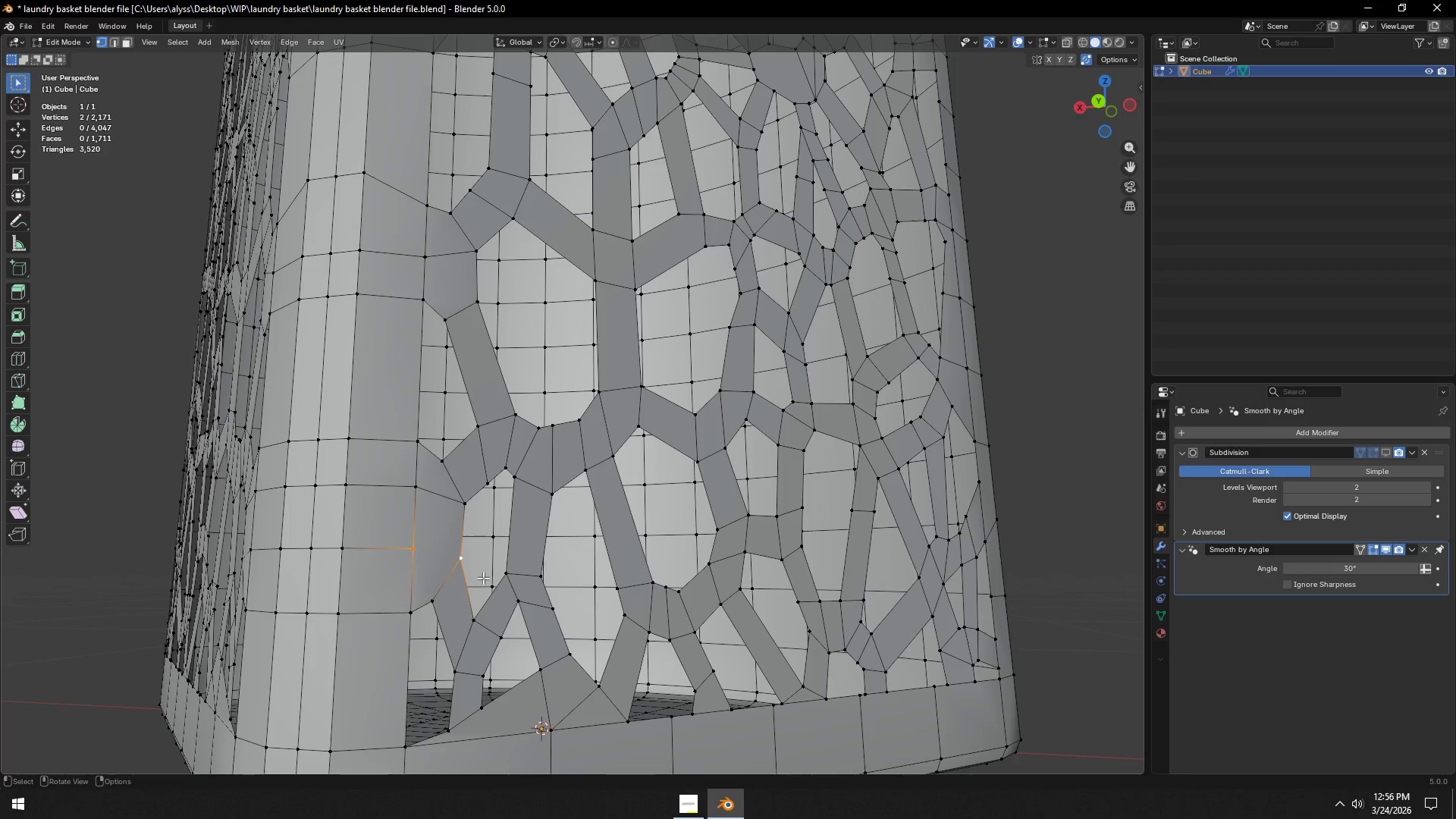 
key(J)
 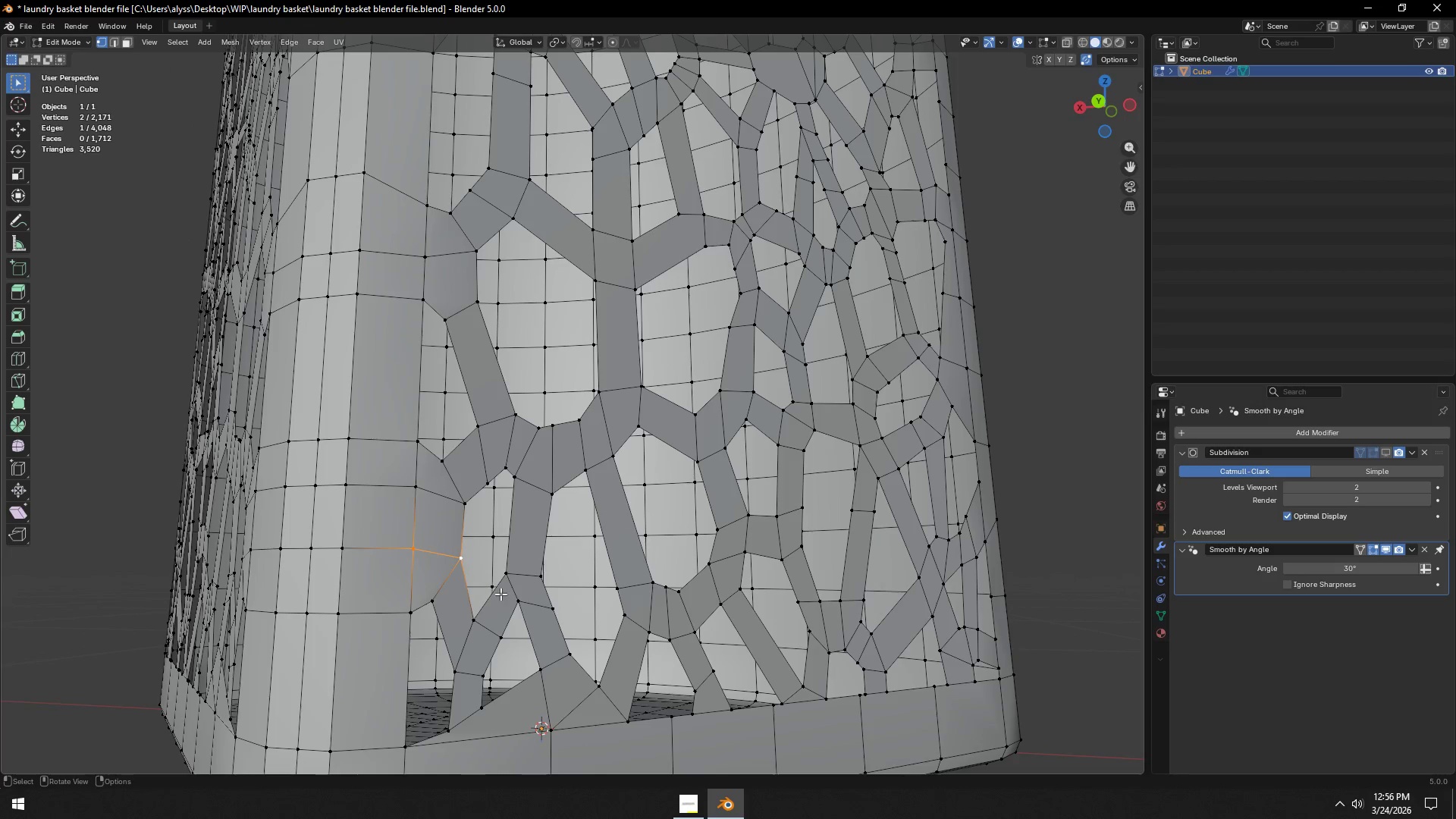 
hold_key(key=ShiftLeft, duration=0.59)
 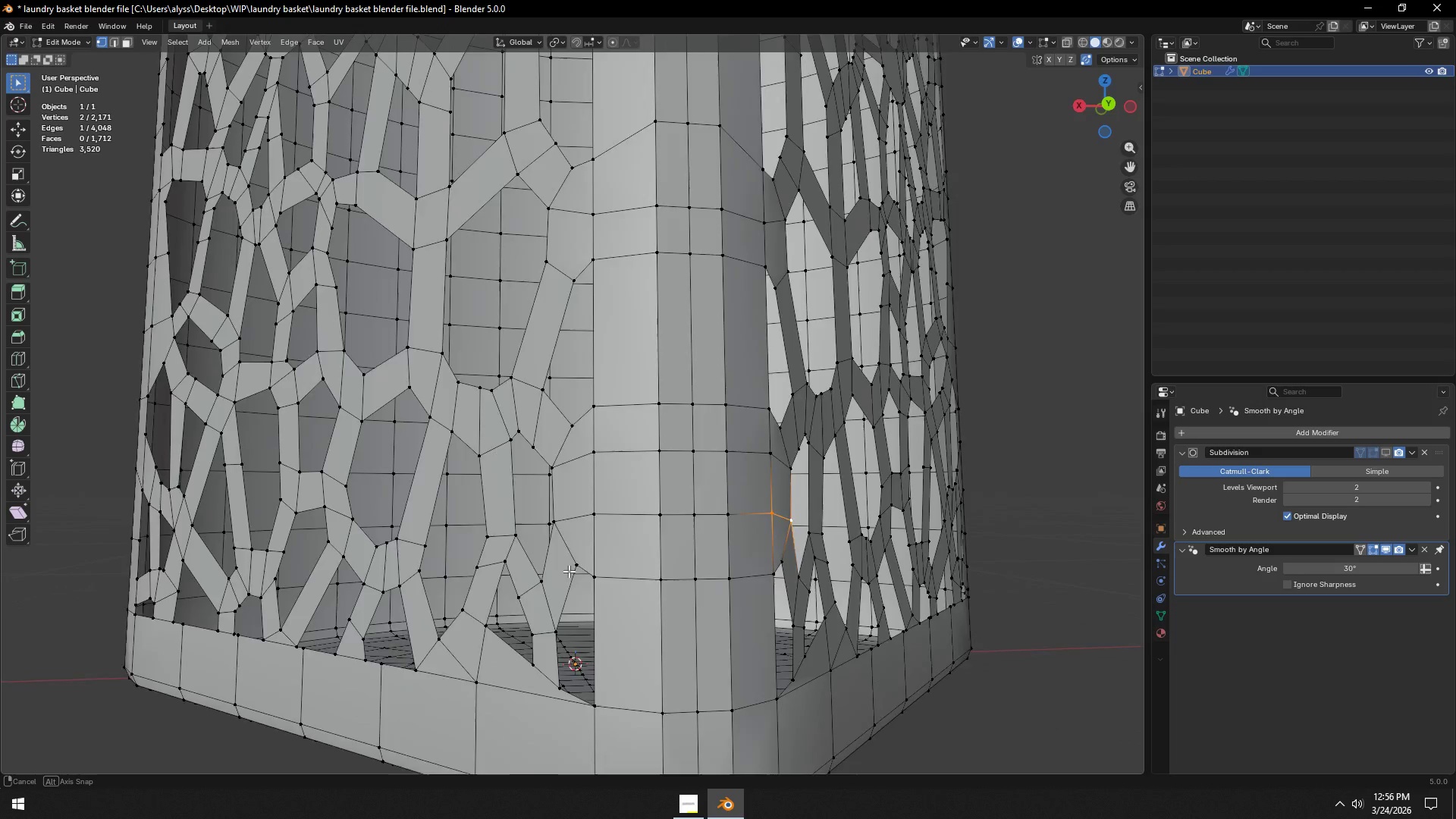 
hold_key(key=ShiftLeft, duration=1.52)
 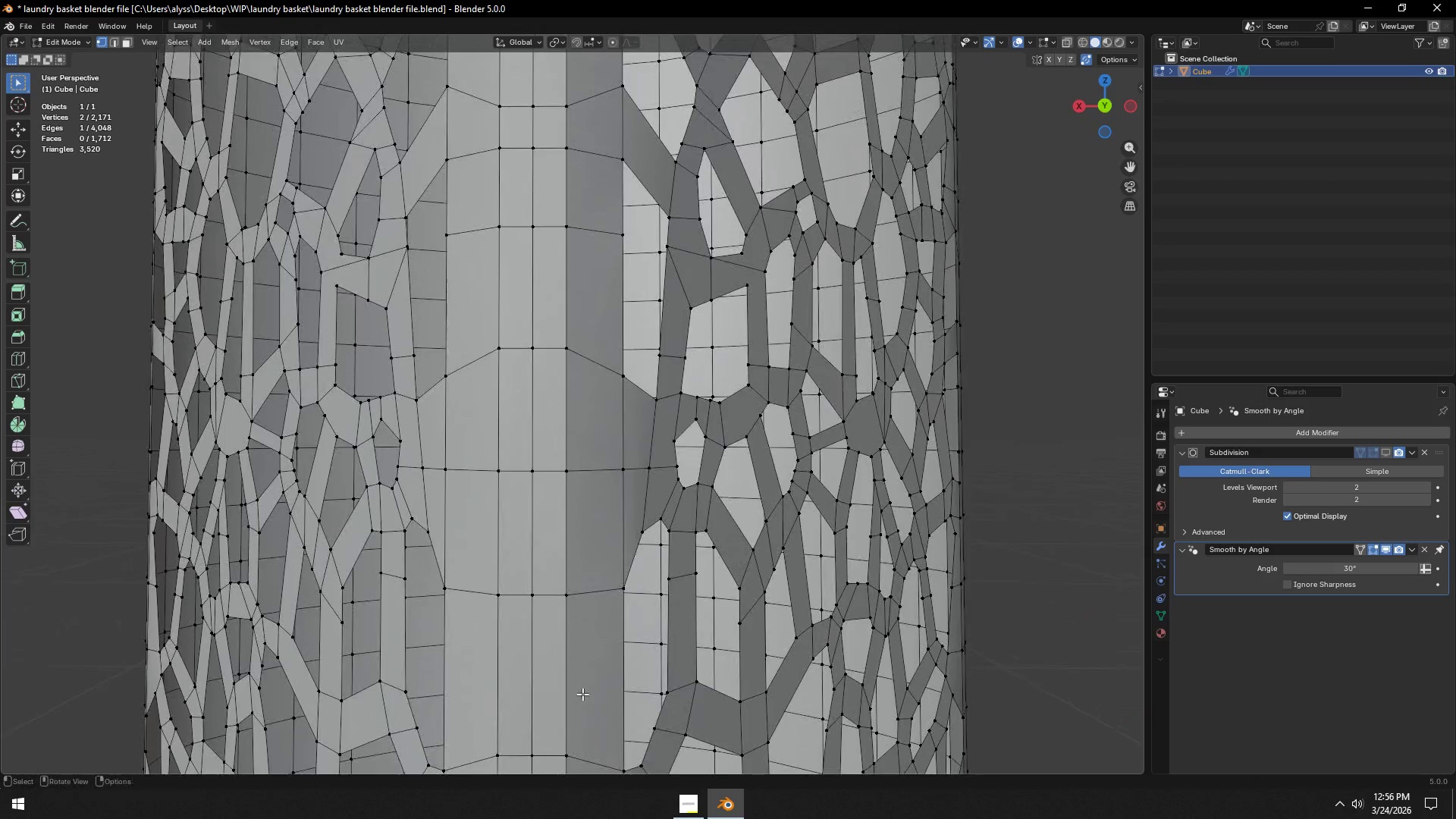 
hold_key(key=ShiftLeft, duration=0.41)
 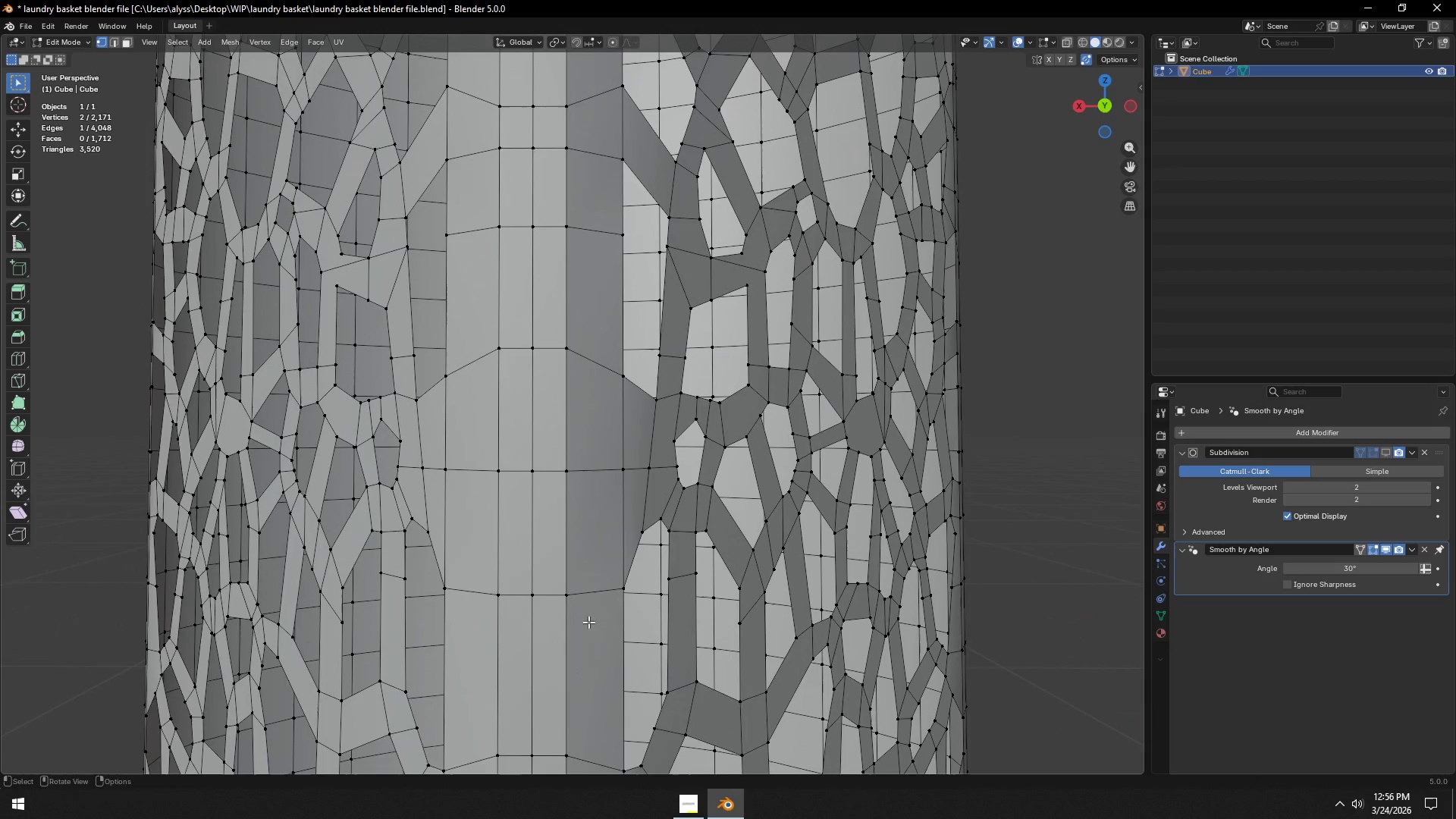 
hold_key(key=ShiftLeft, duration=0.8)
 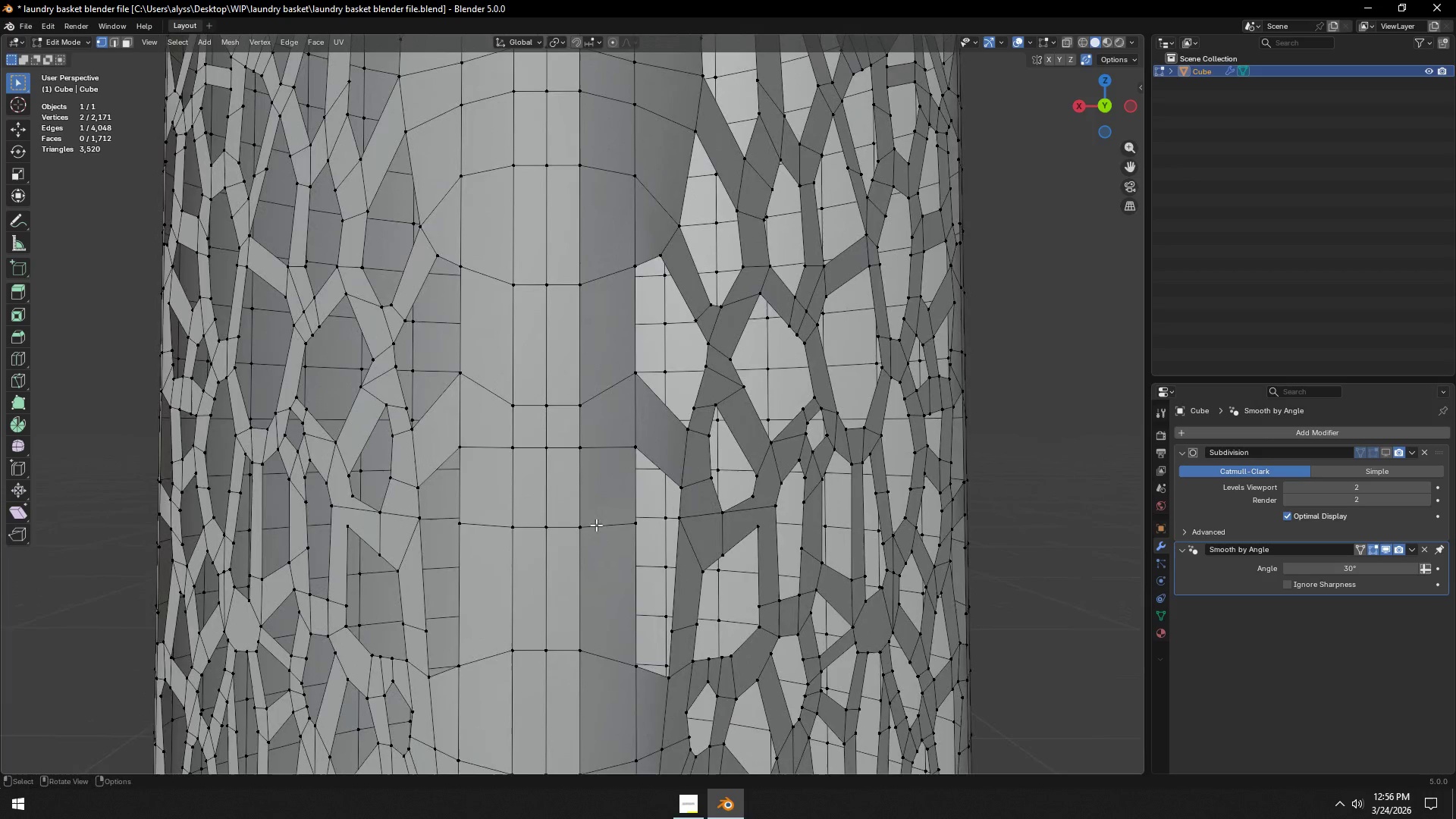 
hold_key(key=ShiftLeft, duration=1.03)
 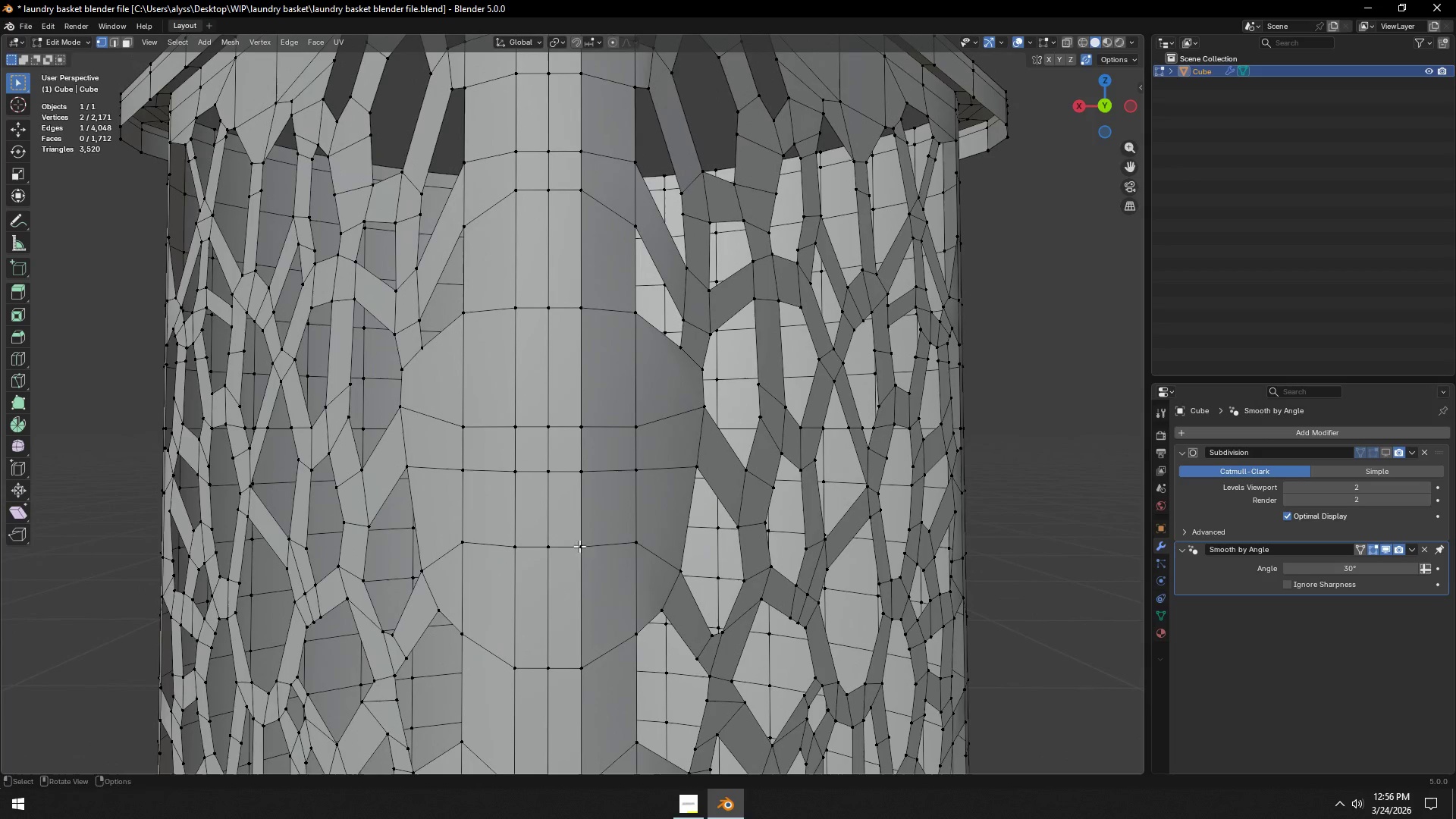 
hold_key(key=ShiftLeft, duration=0.78)
 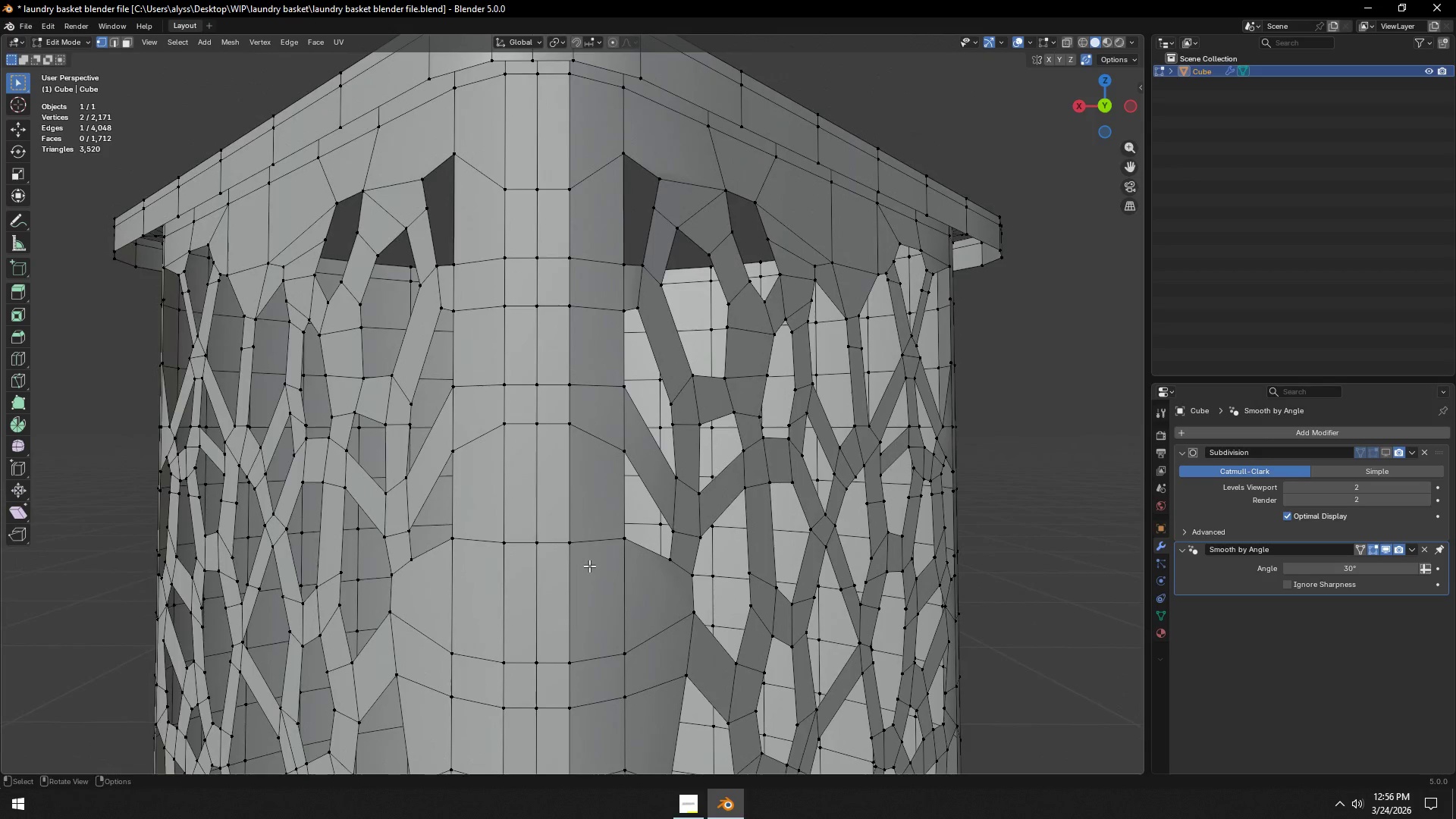 
scroll: coordinate [589, 566], scroll_direction: down, amount: 2.0
 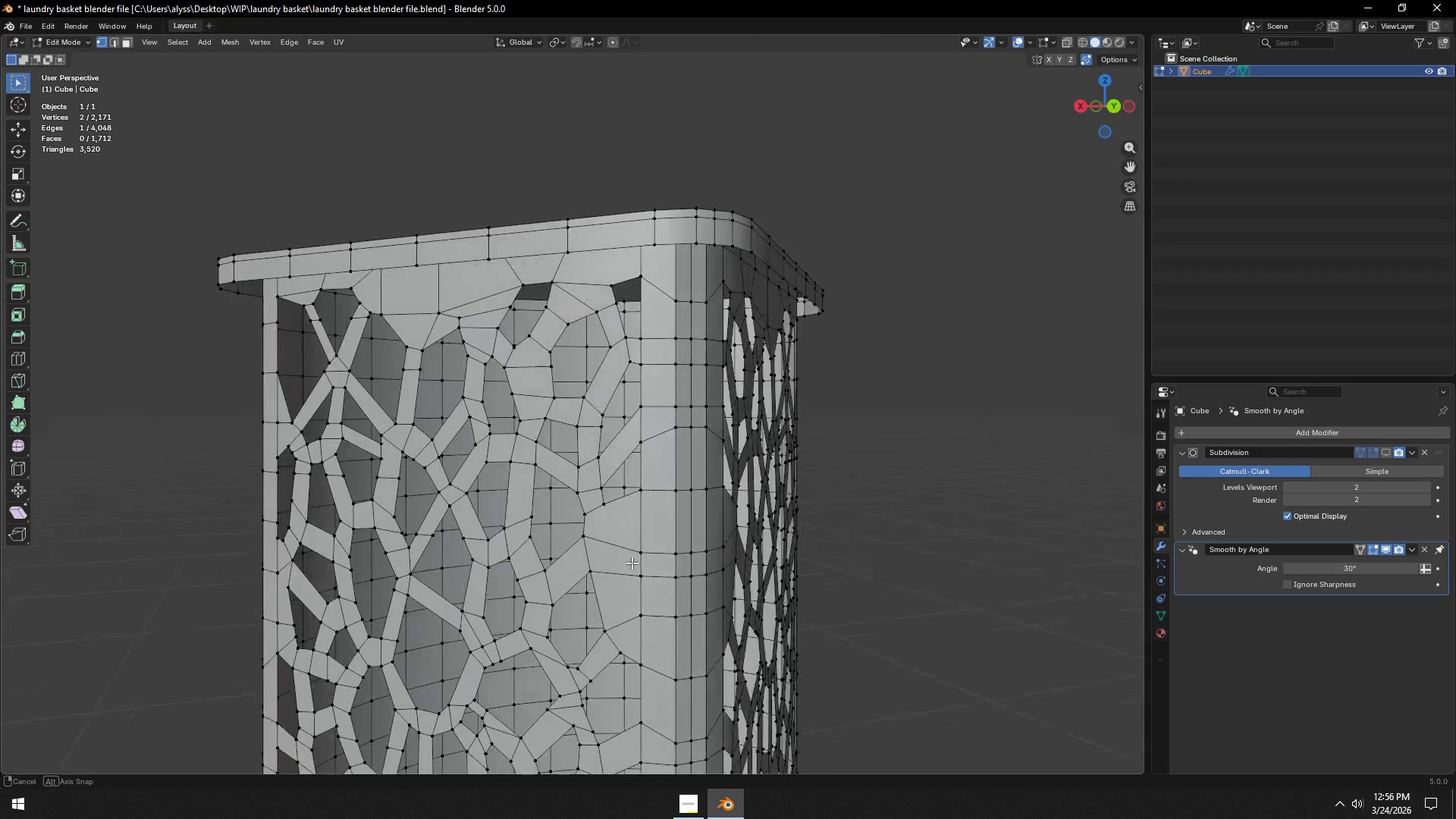 
key(Tab)
 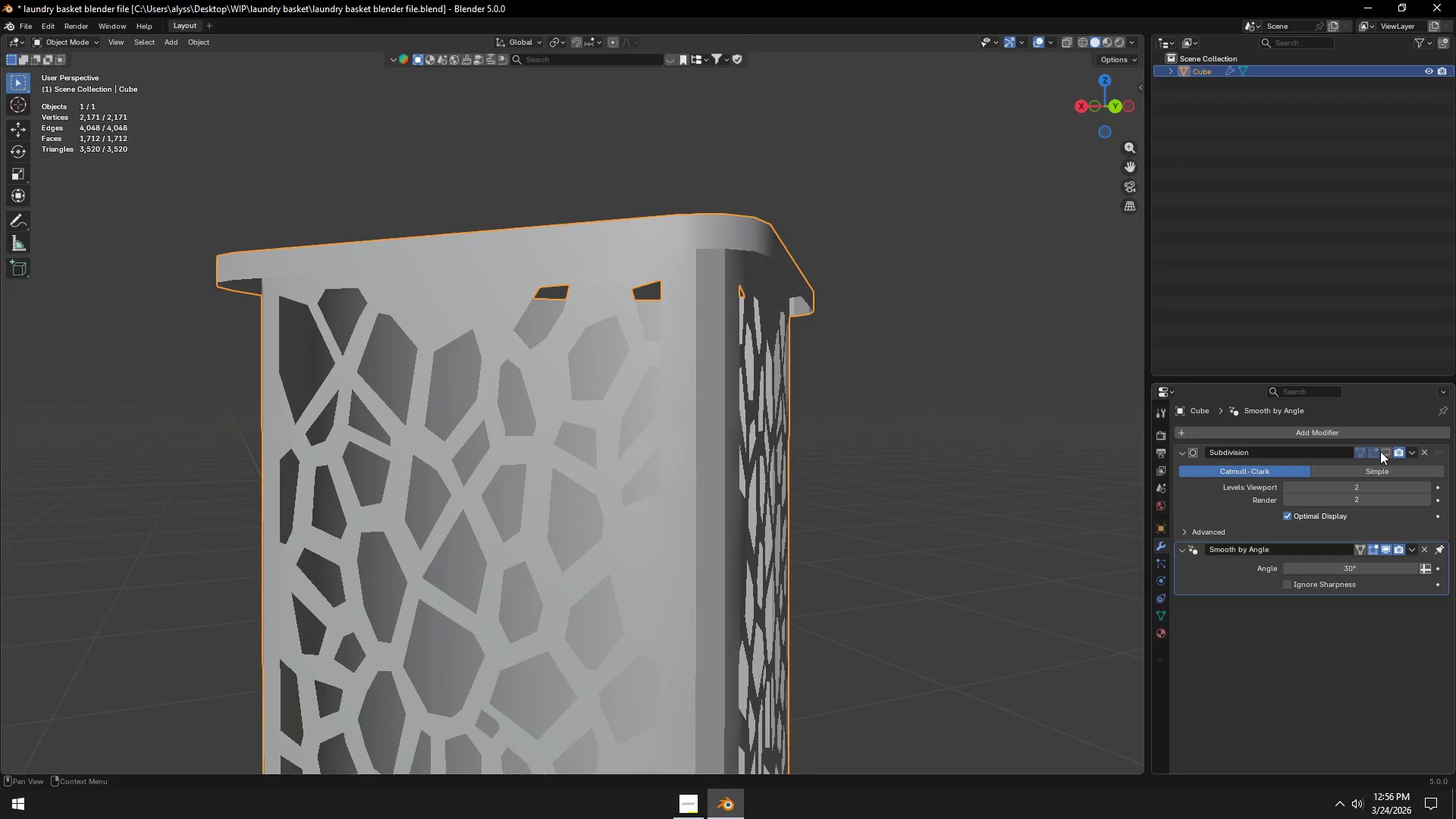 
left_click([1389, 450])
 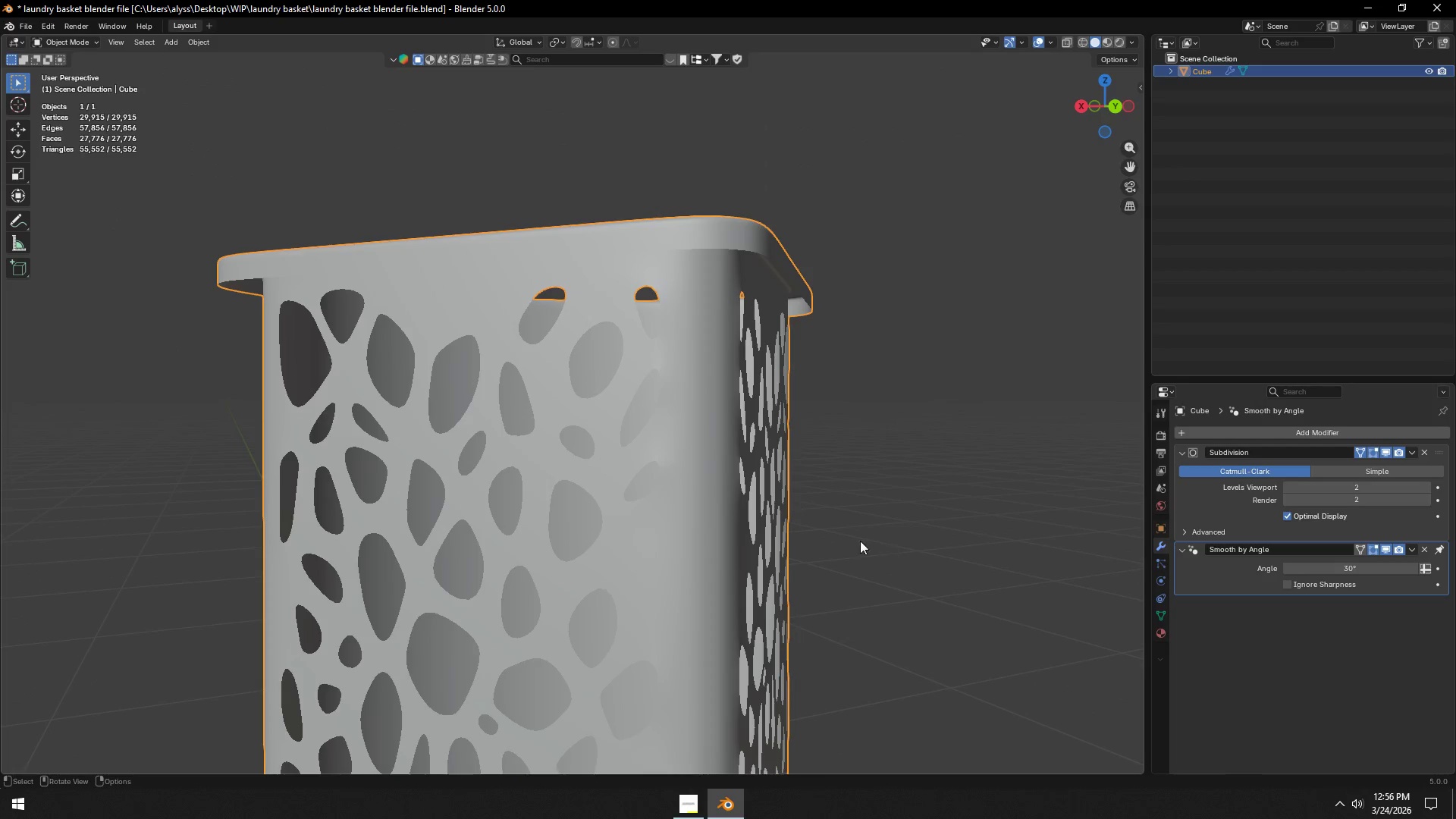 
left_click([918, 539])
 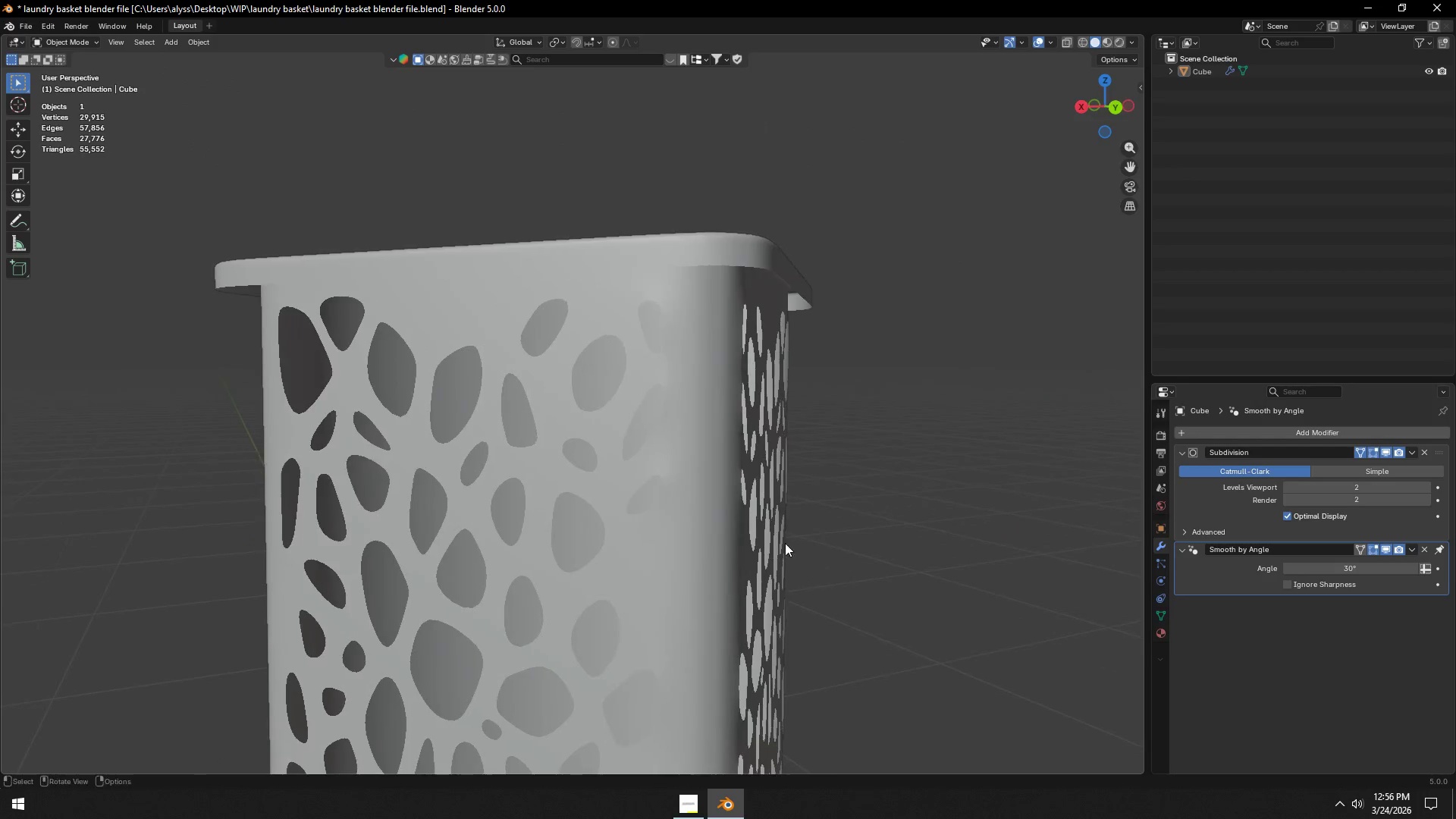 
key(Tab)
 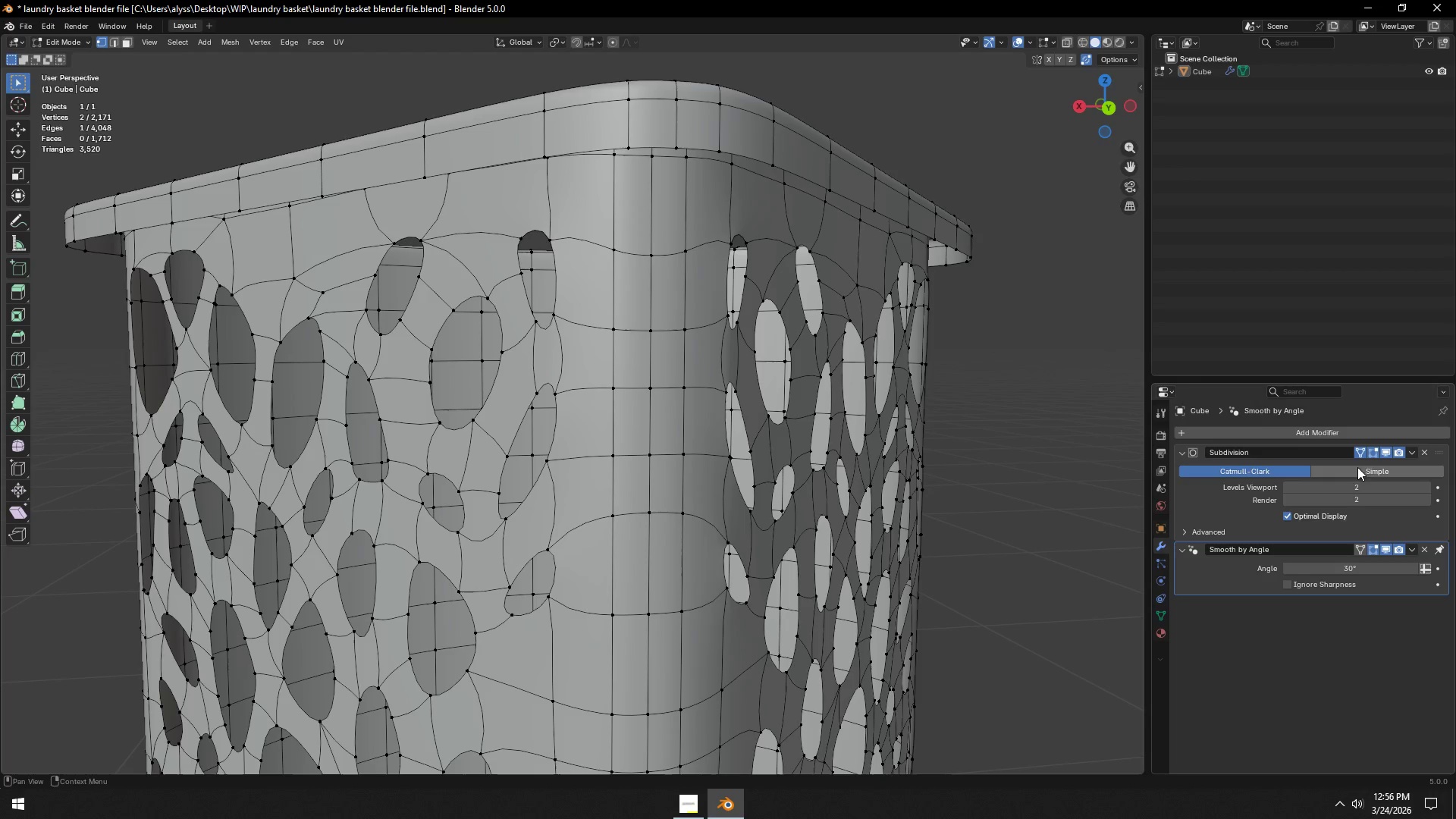 
scroll: coordinate [721, 545], scroll_direction: up, amount: 2.0
 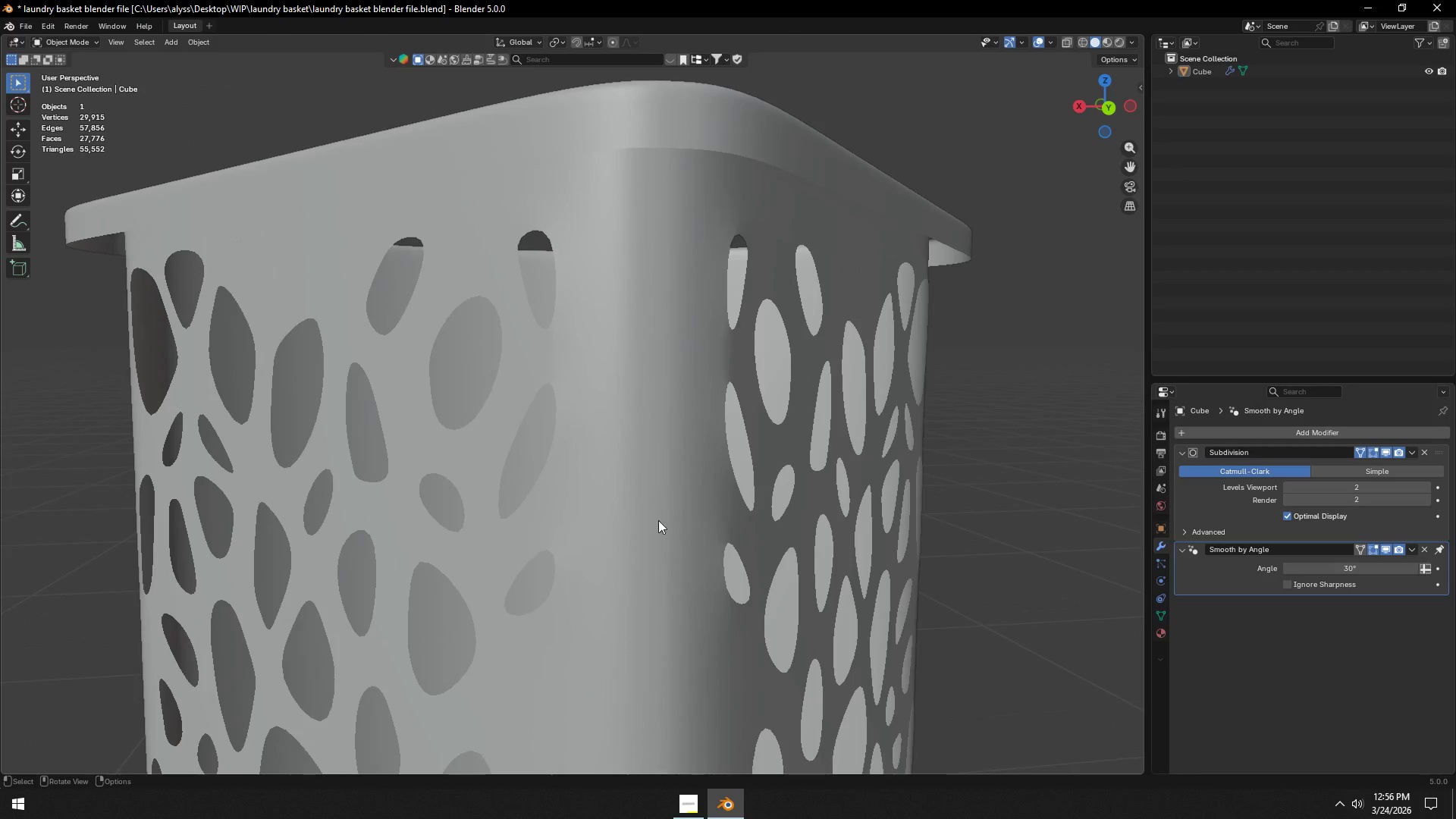 
left_click([1388, 453])
 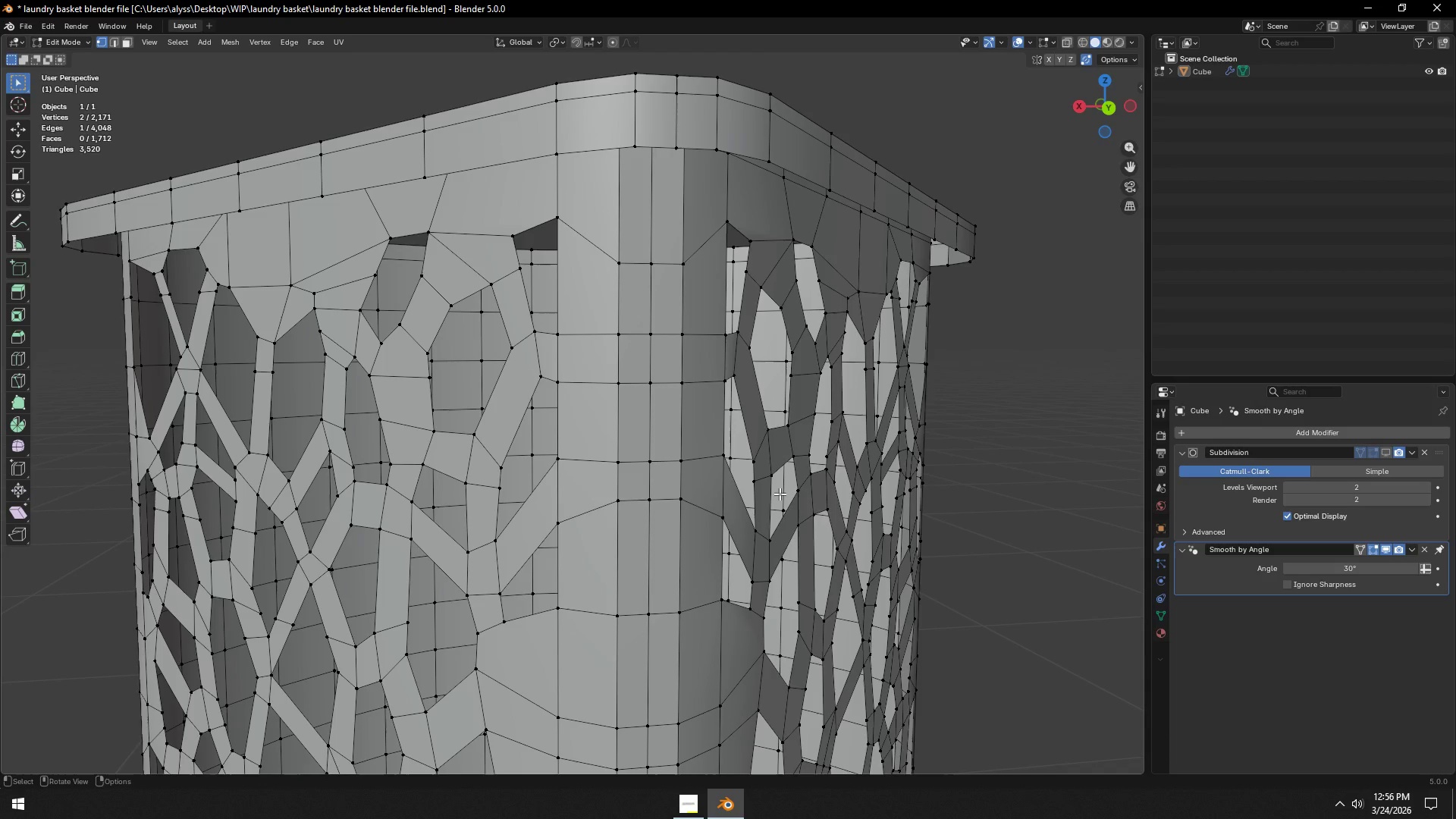 
wait(10.73)
 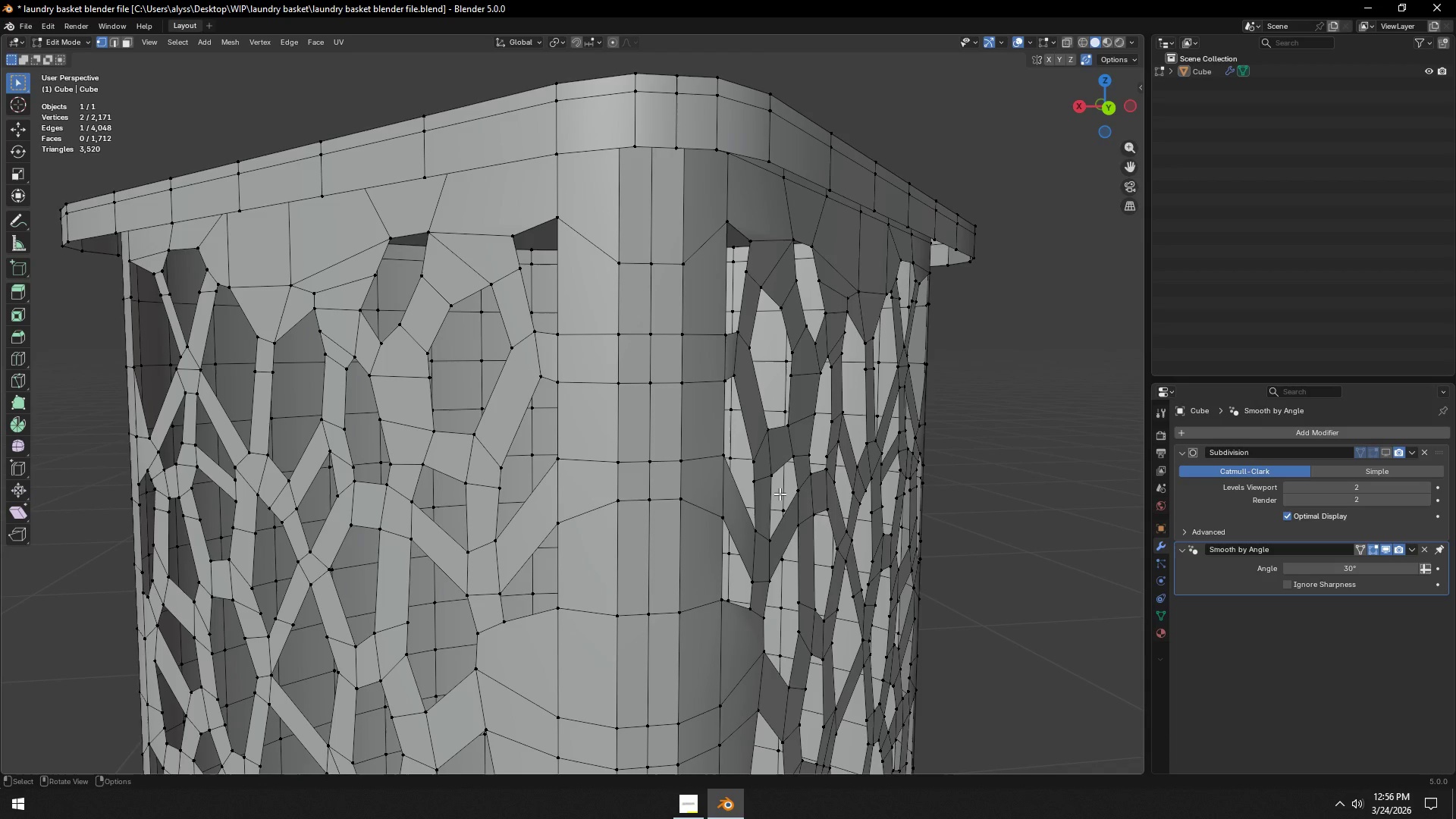 
left_click([1031, 482])
 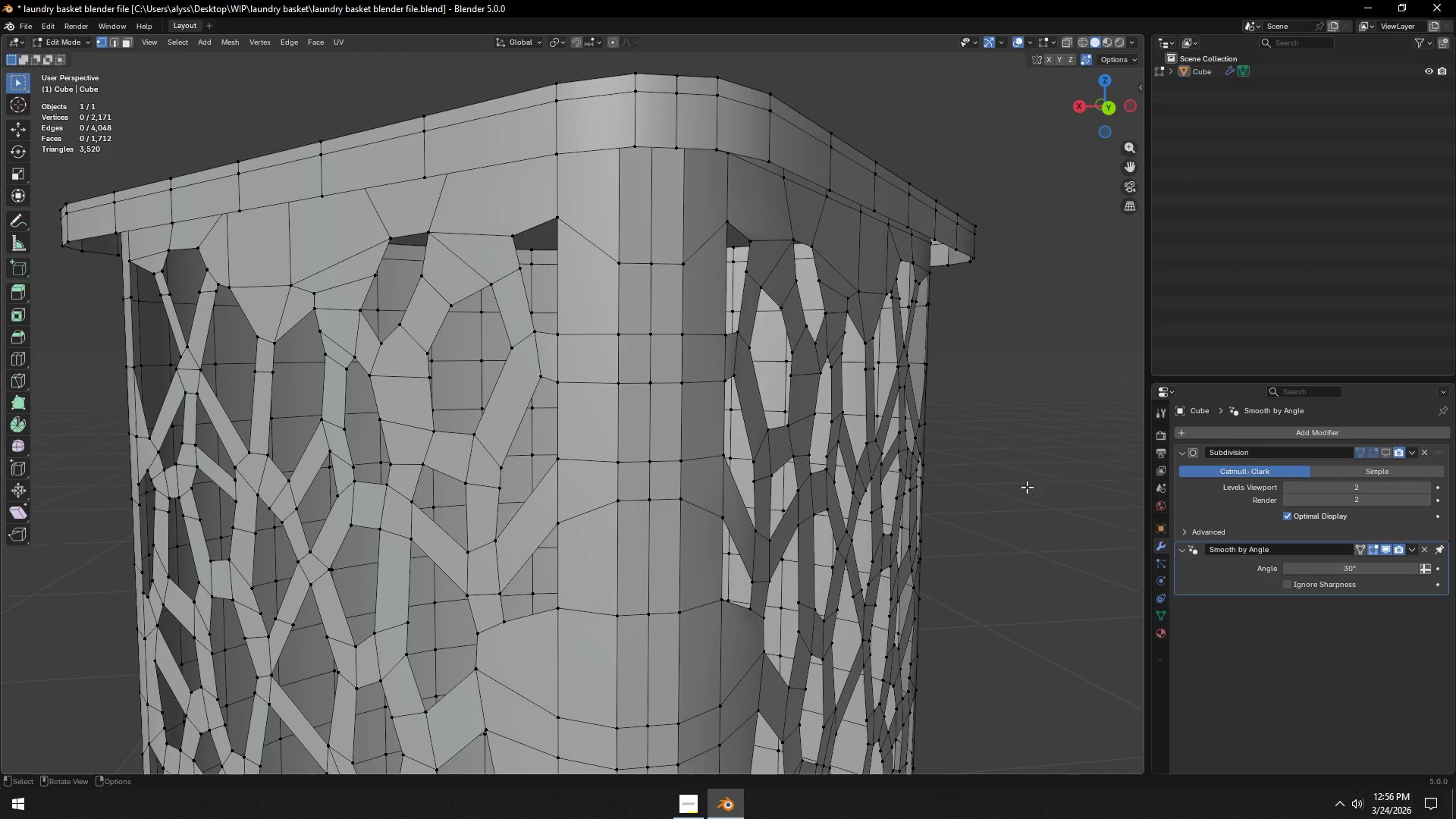 
key(Control+S)
 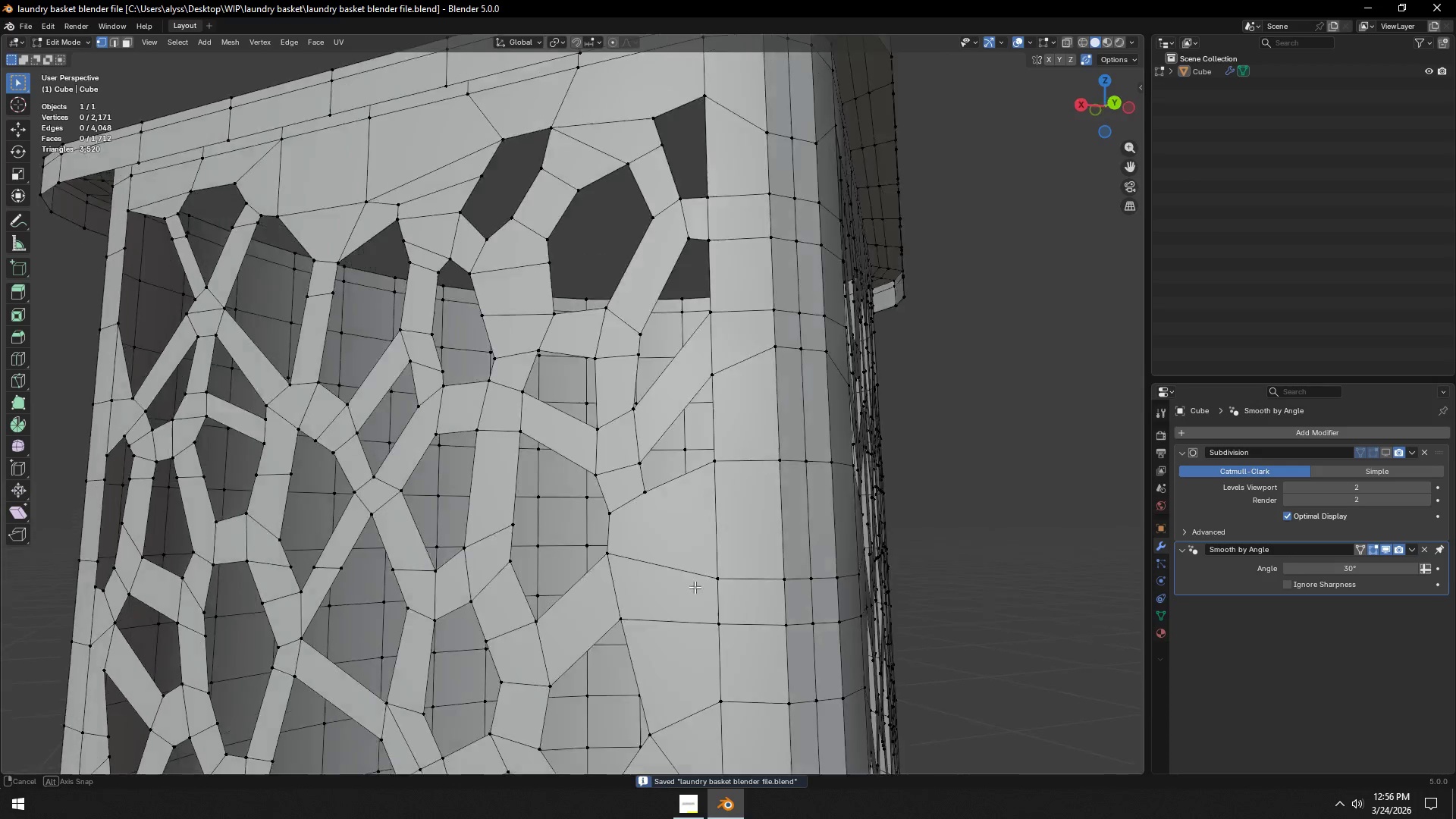 
hold_key(key=ShiftLeft, duration=1.5)
 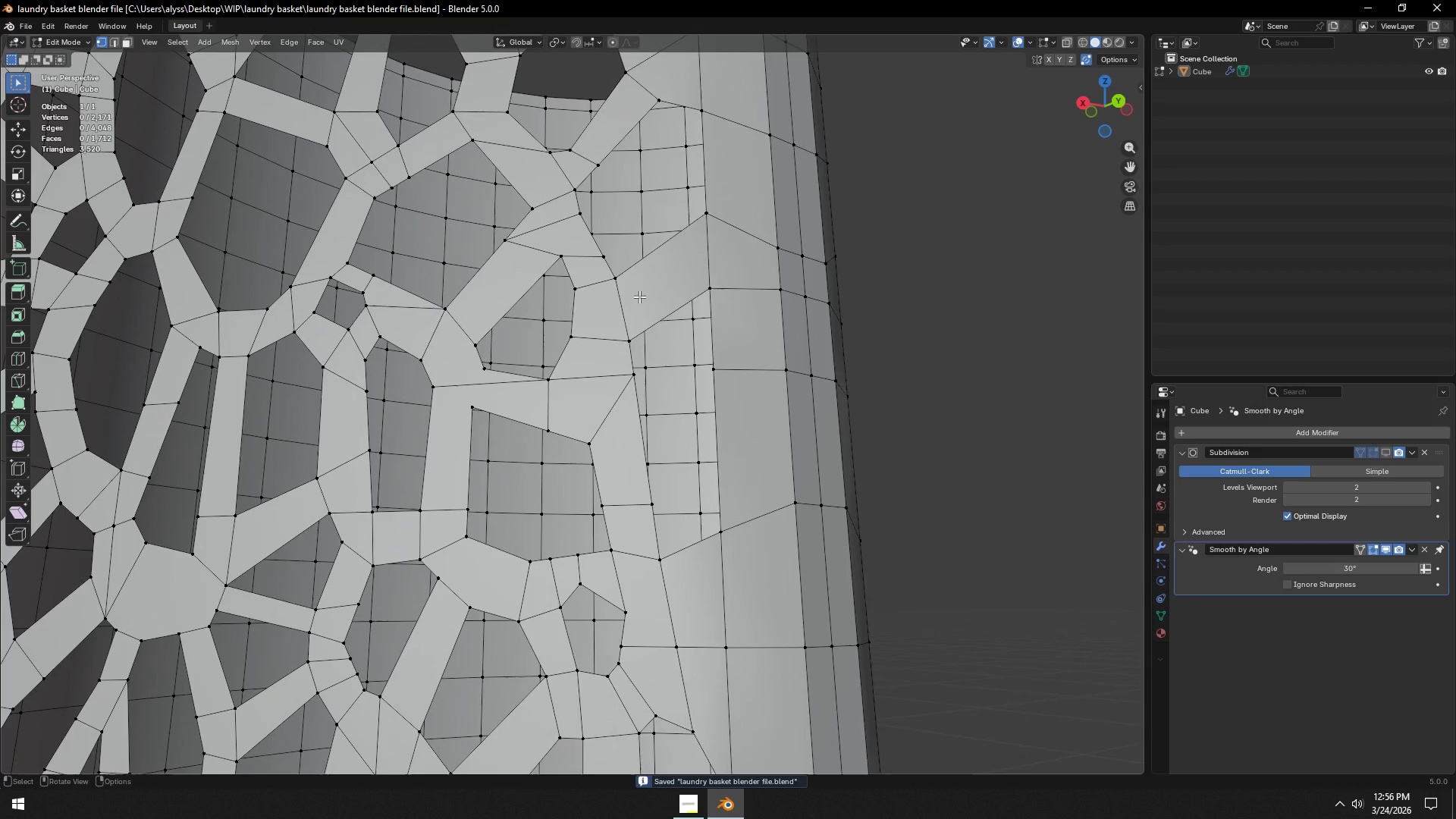 
hold_key(key=ShiftLeft, duration=0.33)
 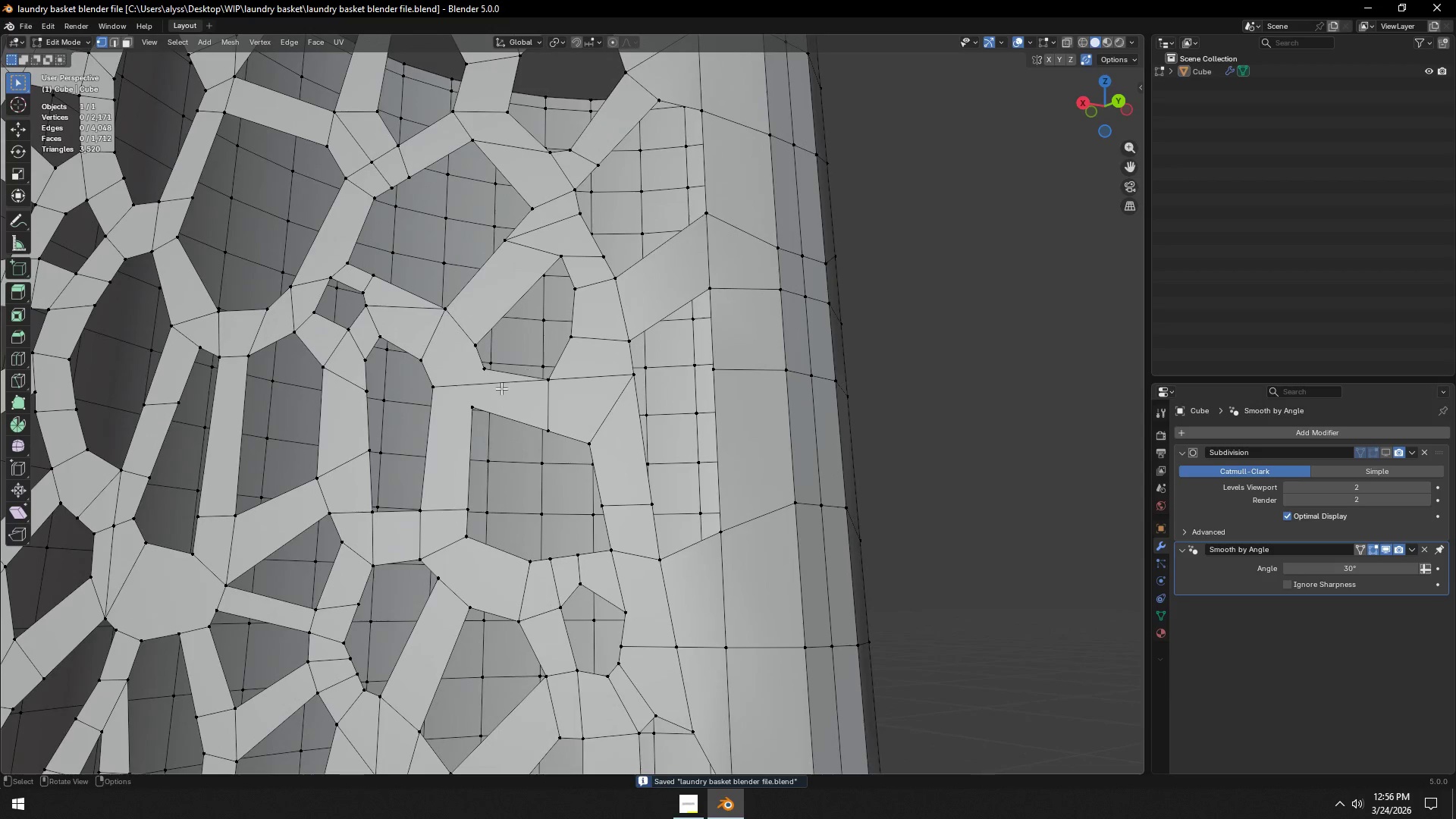 
hold_key(key=ShiftLeft, duration=1.76)
 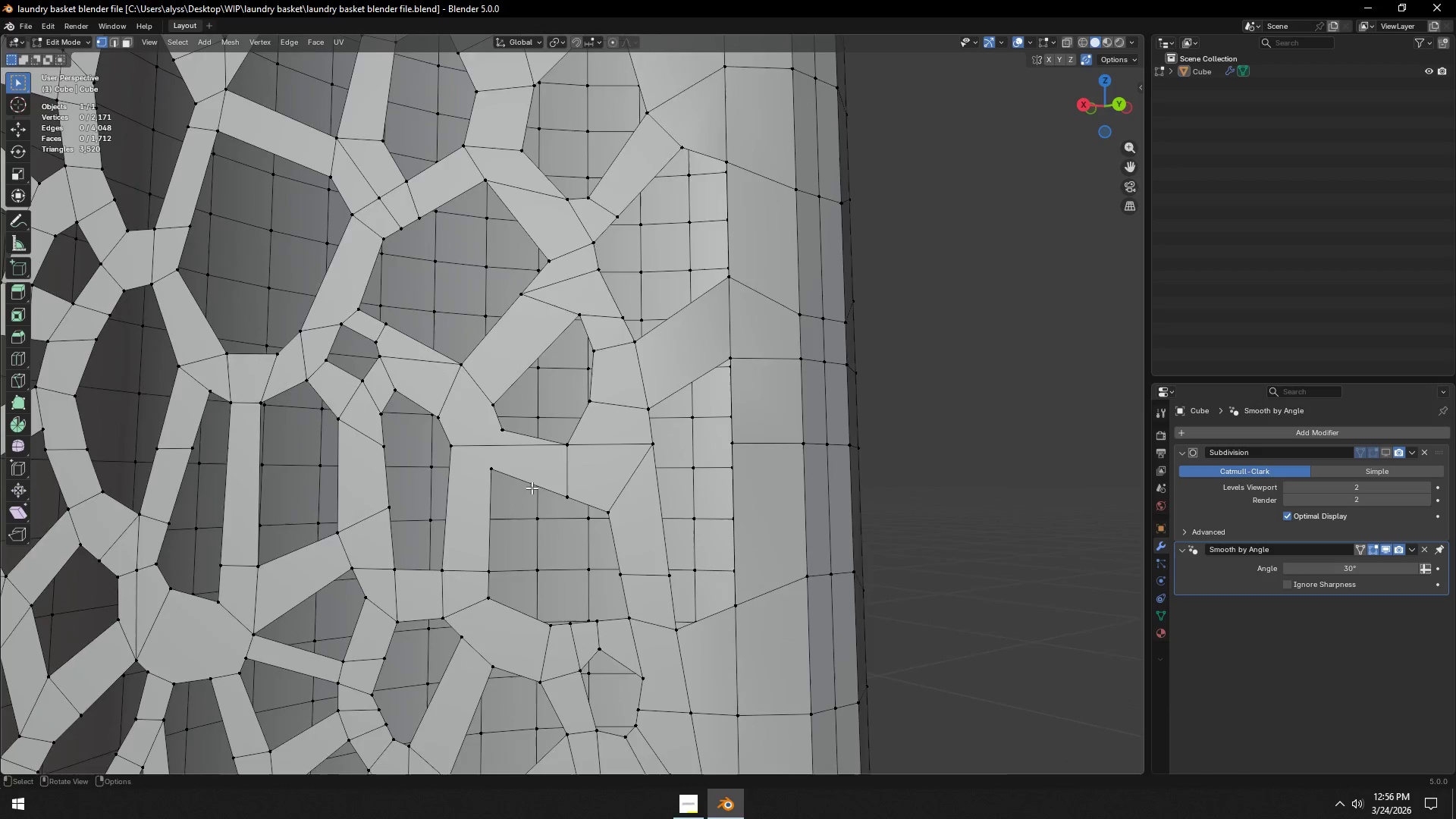 
scroll: coordinate [532, 488], scroll_direction: up, amount: 1.0
 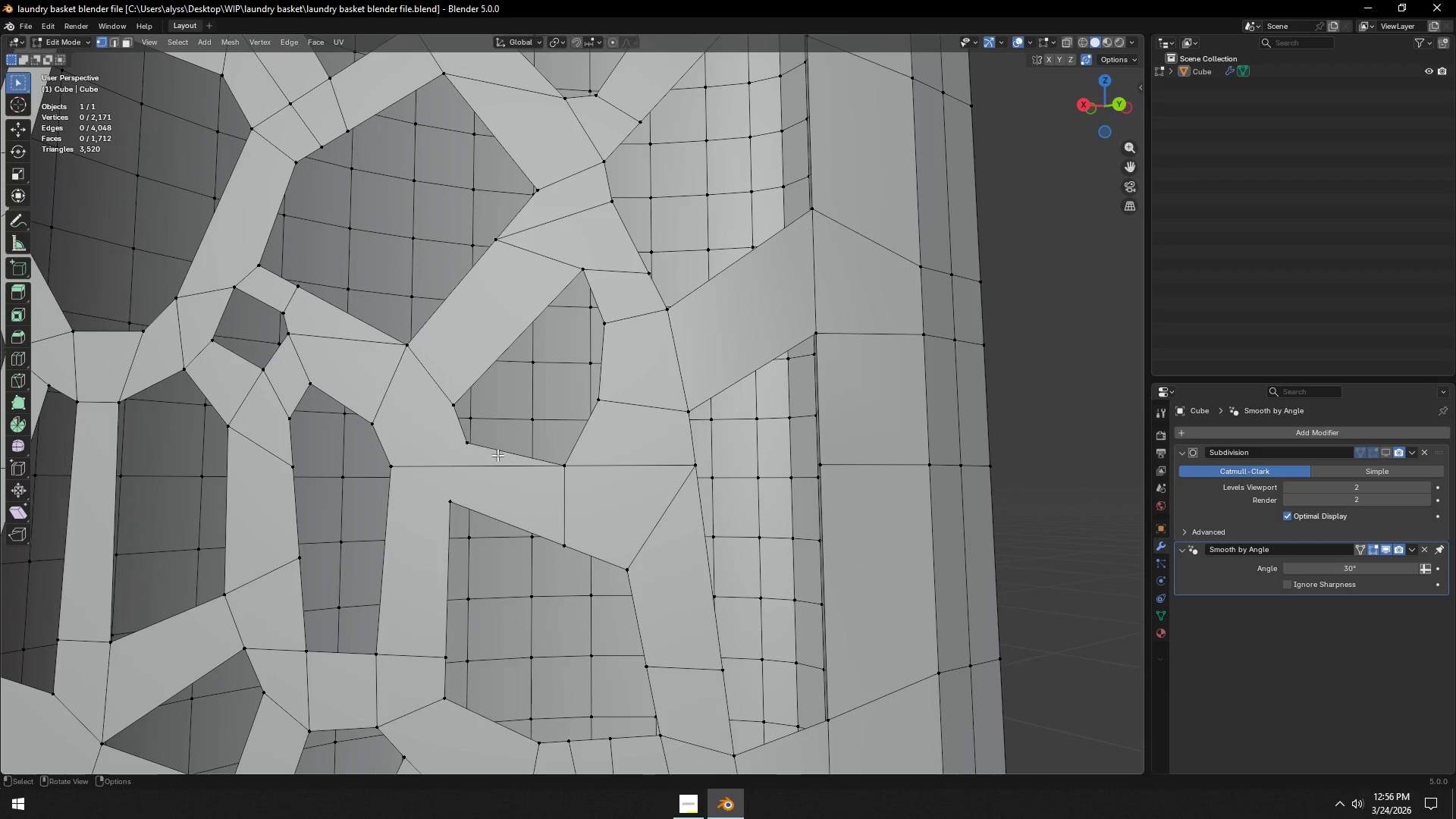 
left_click([469, 448])
 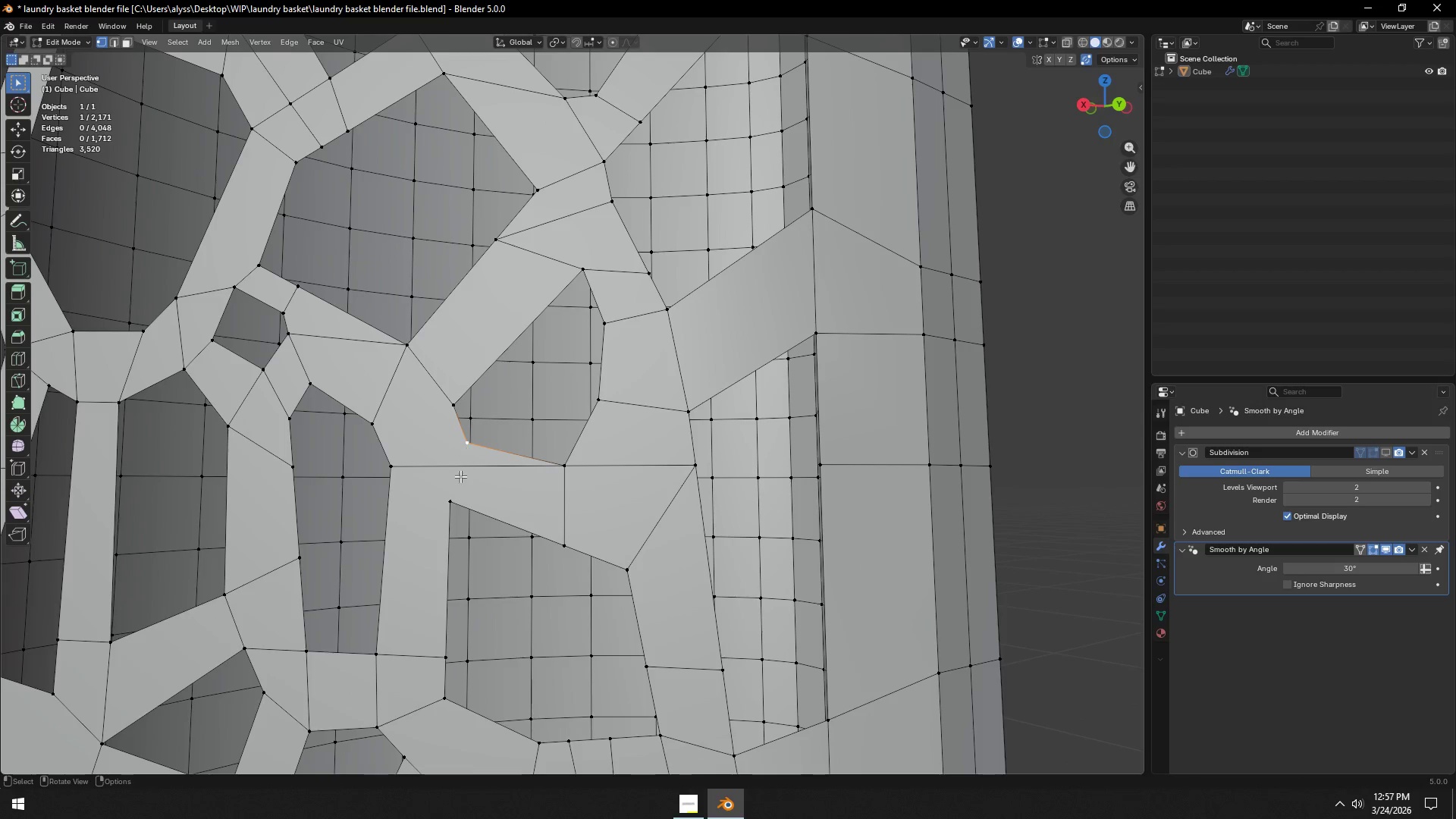 
hold_key(key=ShiftLeft, duration=0.41)
left_click([452, 493])
 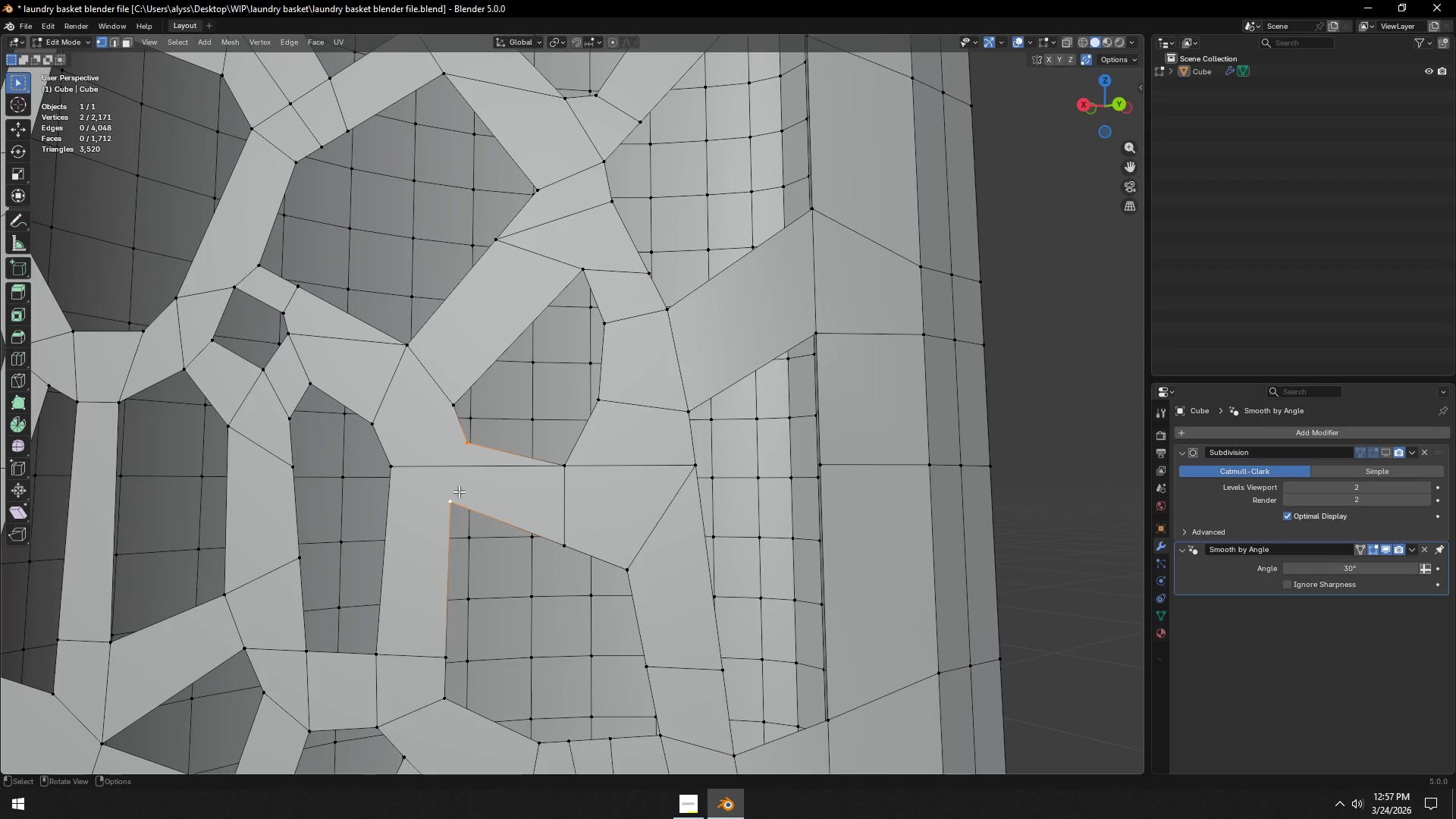 
key(J)
 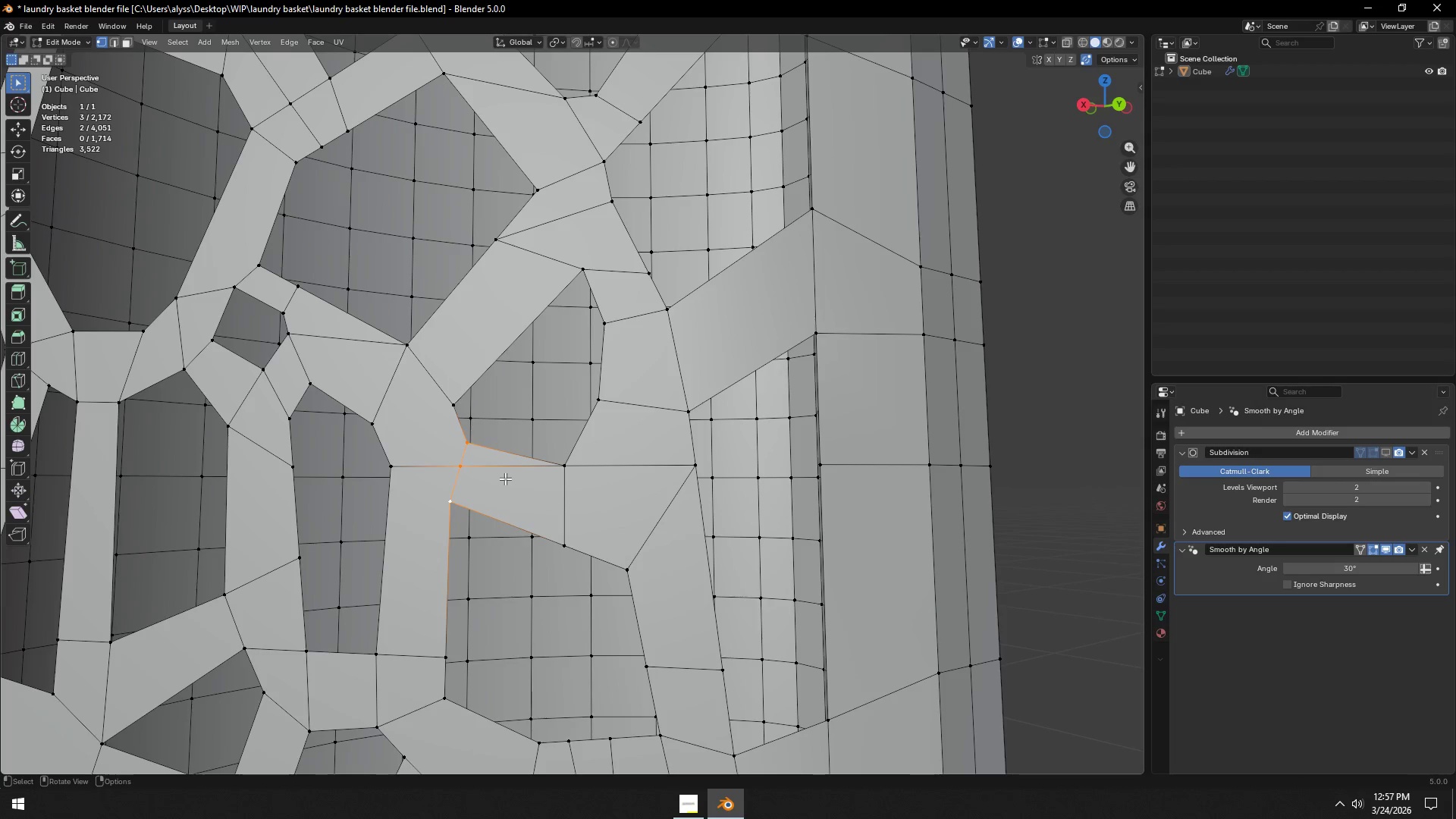 
key(3)
 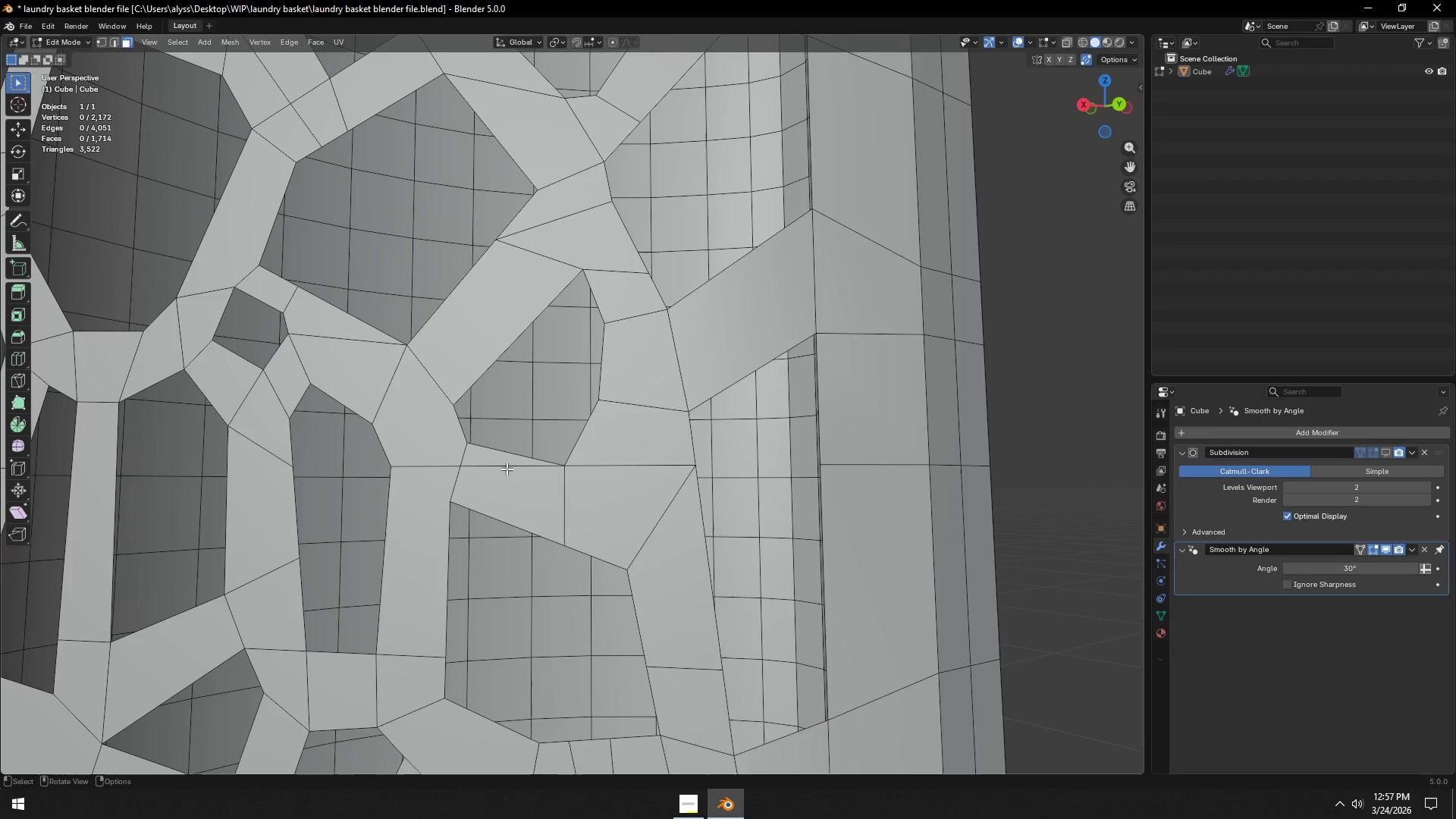 
left_click([507, 469])
 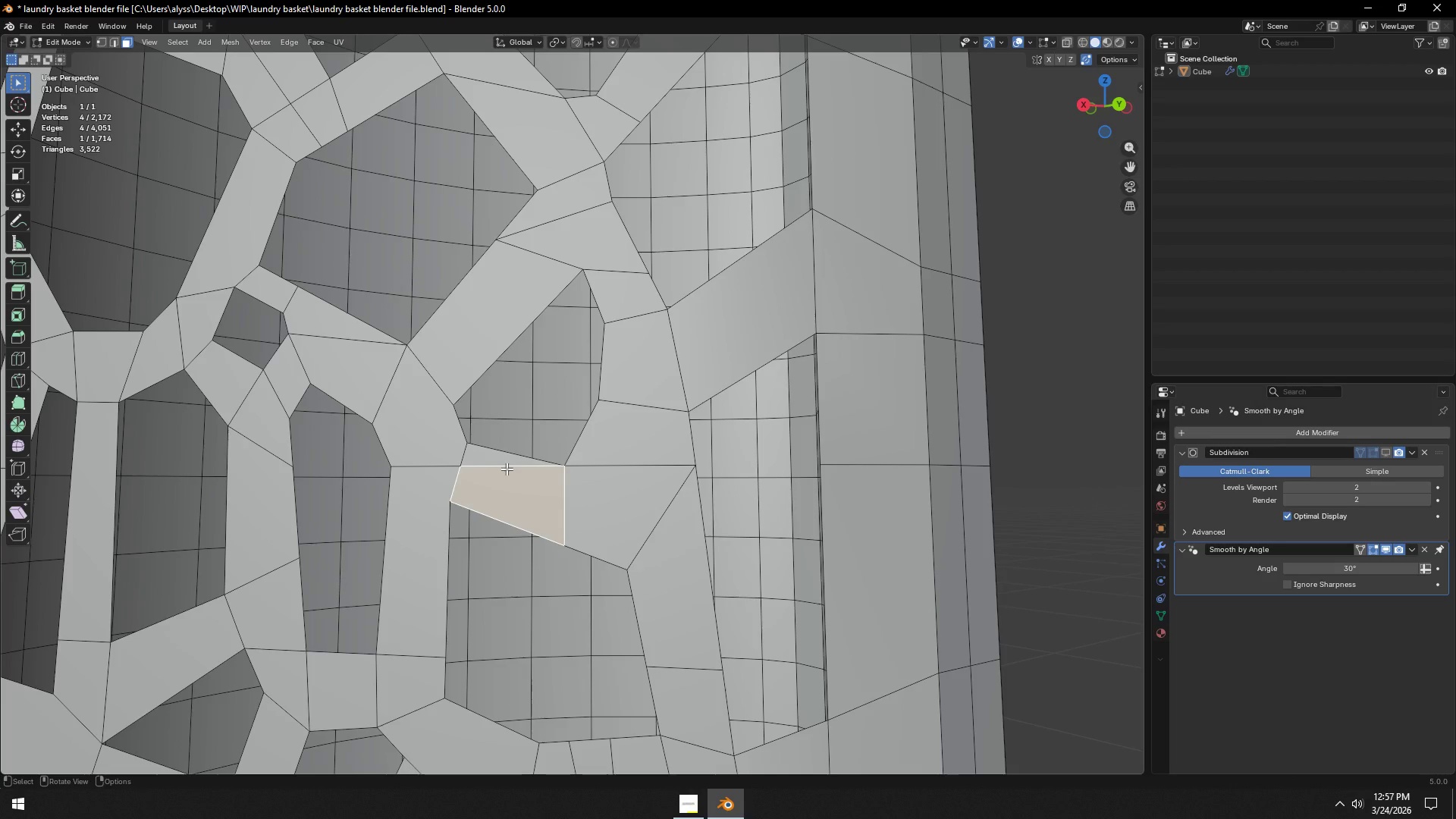 
key(2)
 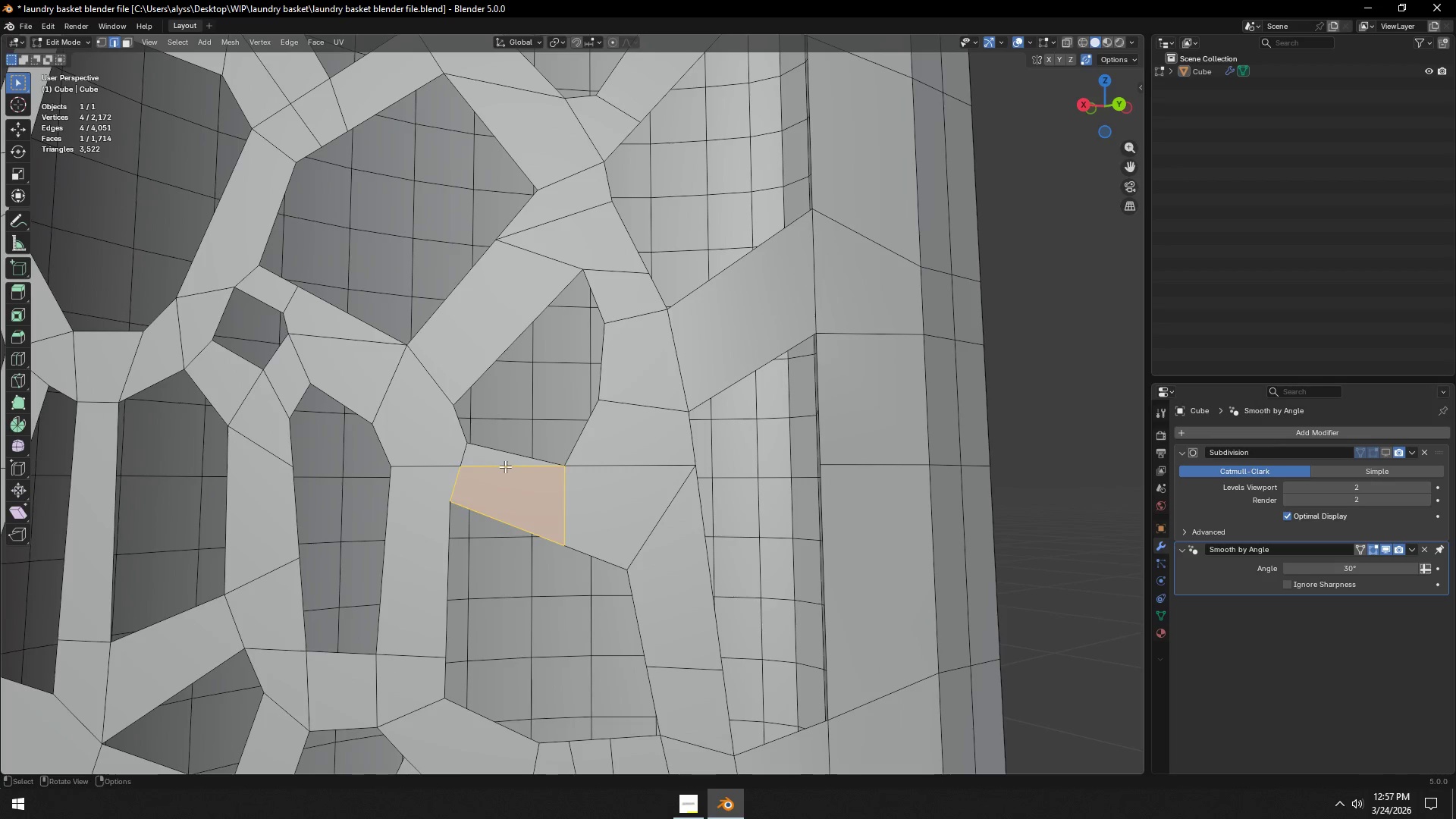 
left_click([505, 466])
 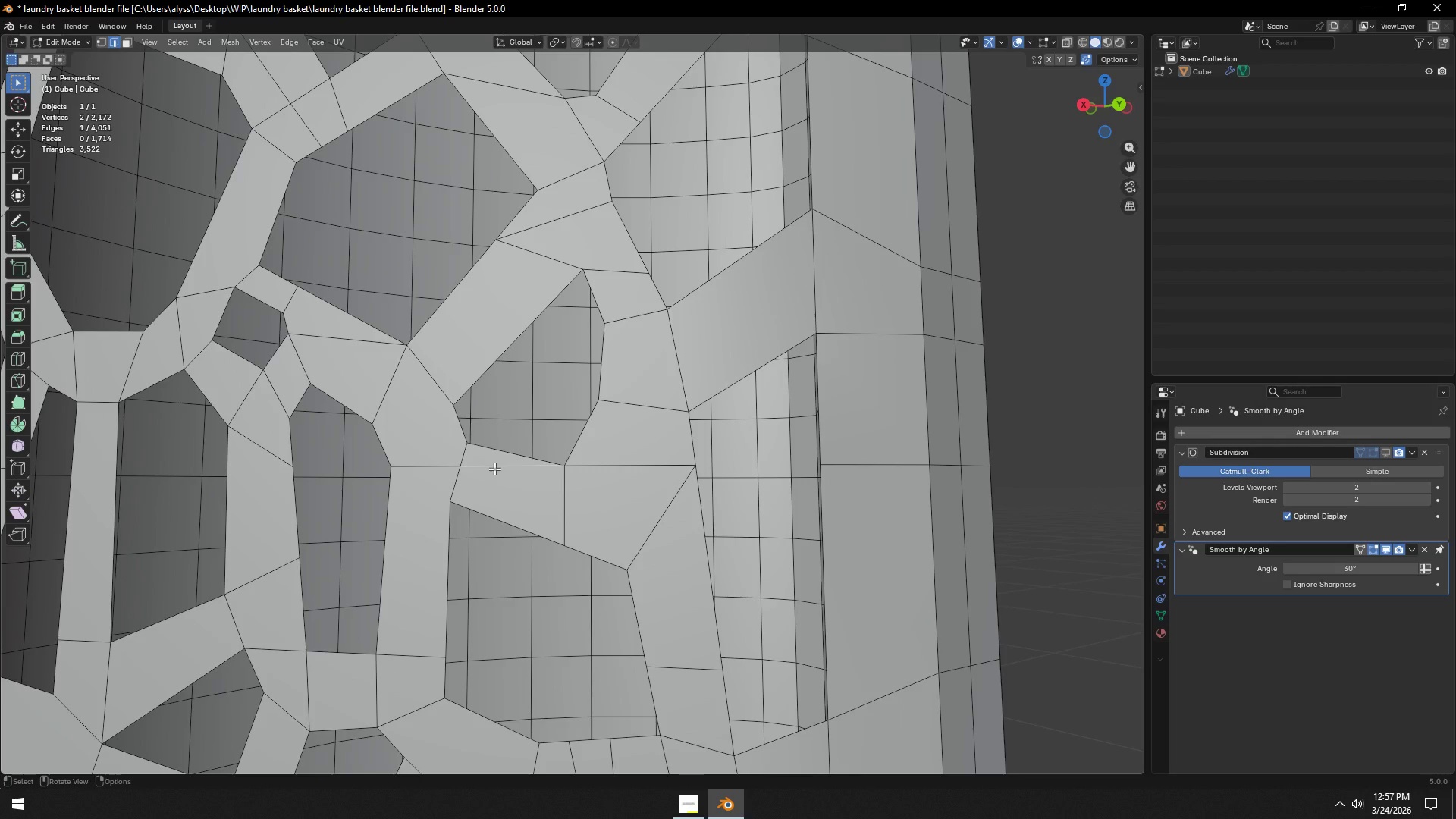 
key(X)
 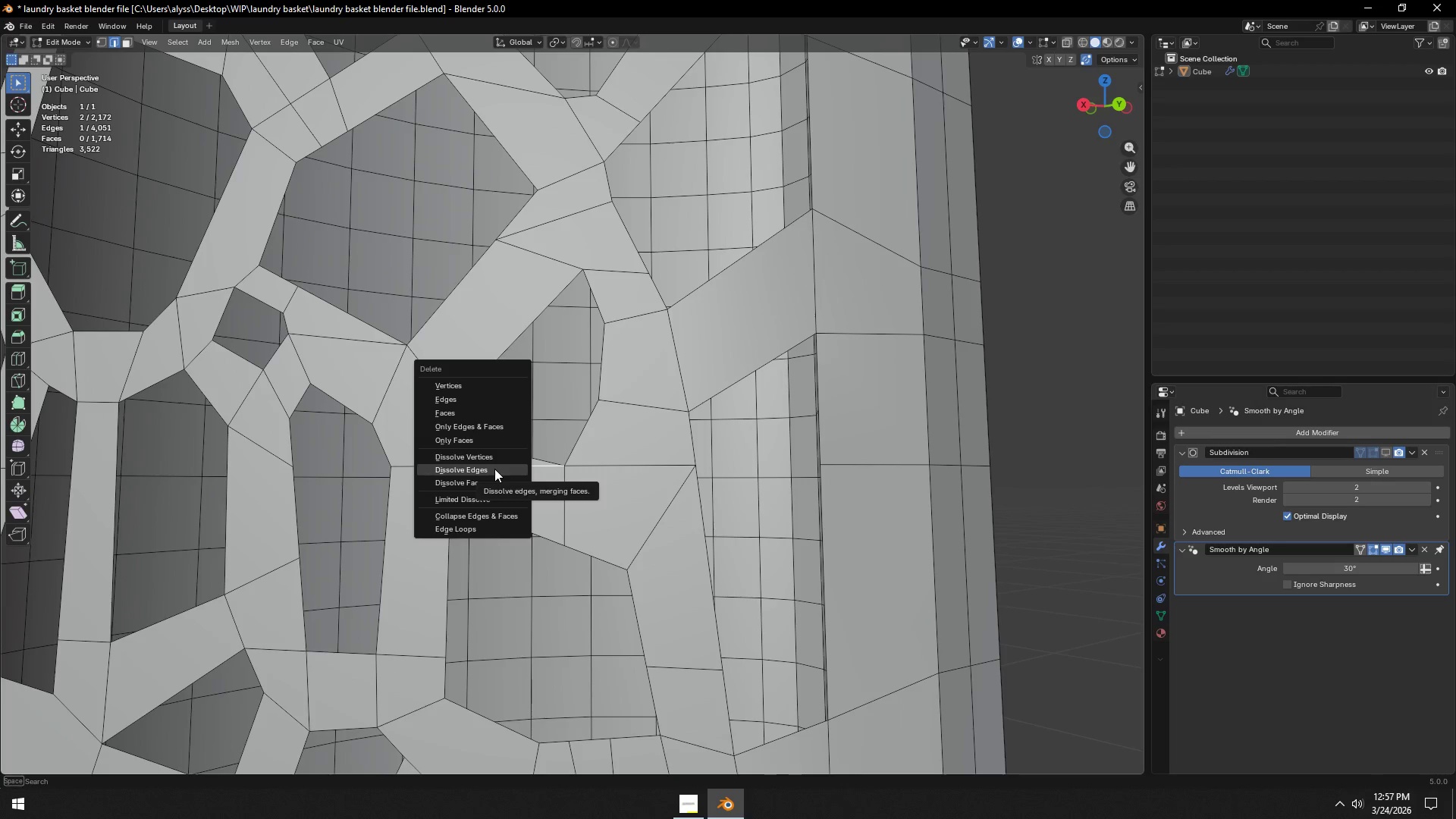 
left_click([494, 469])
 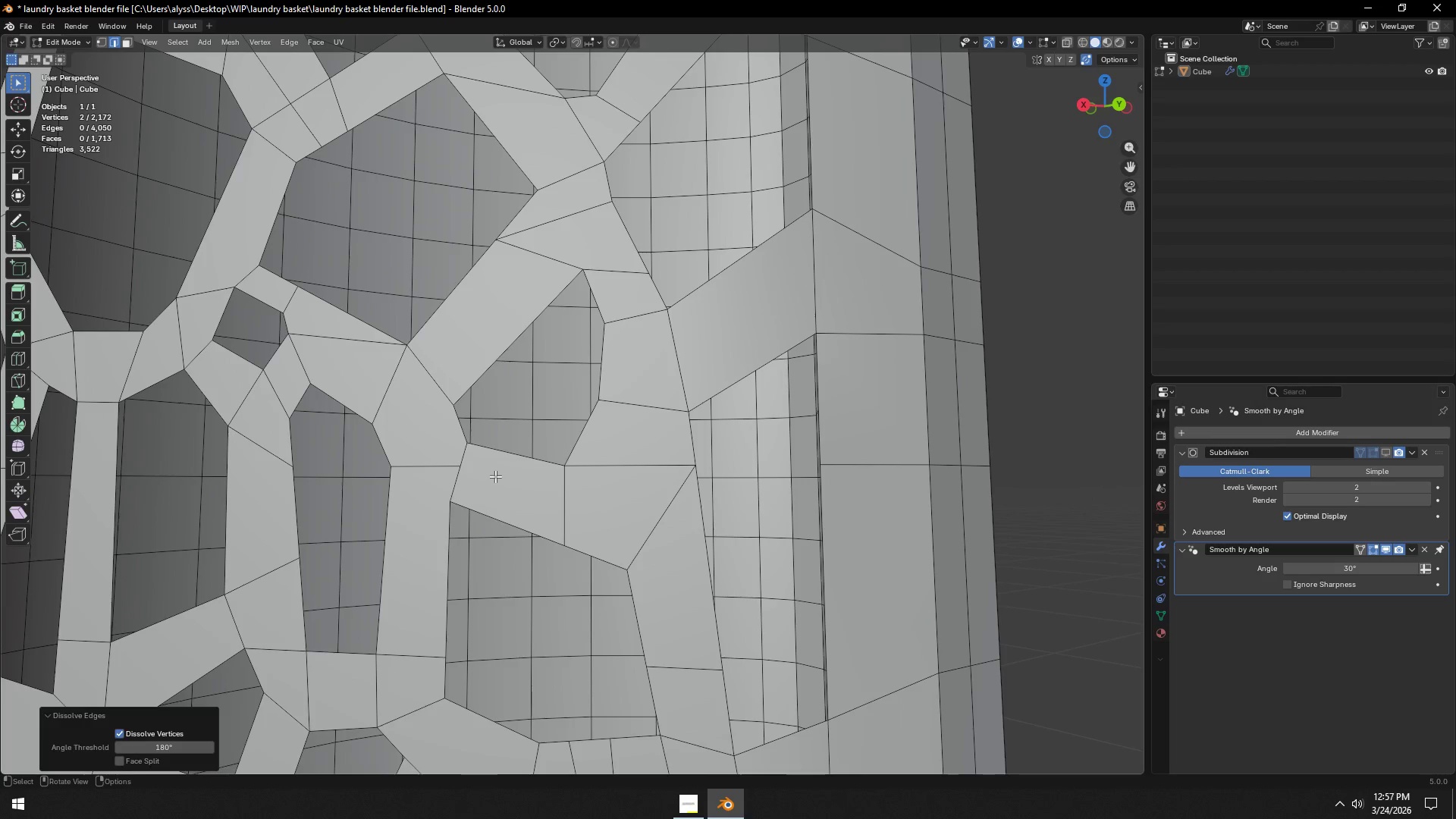 
key(1)
 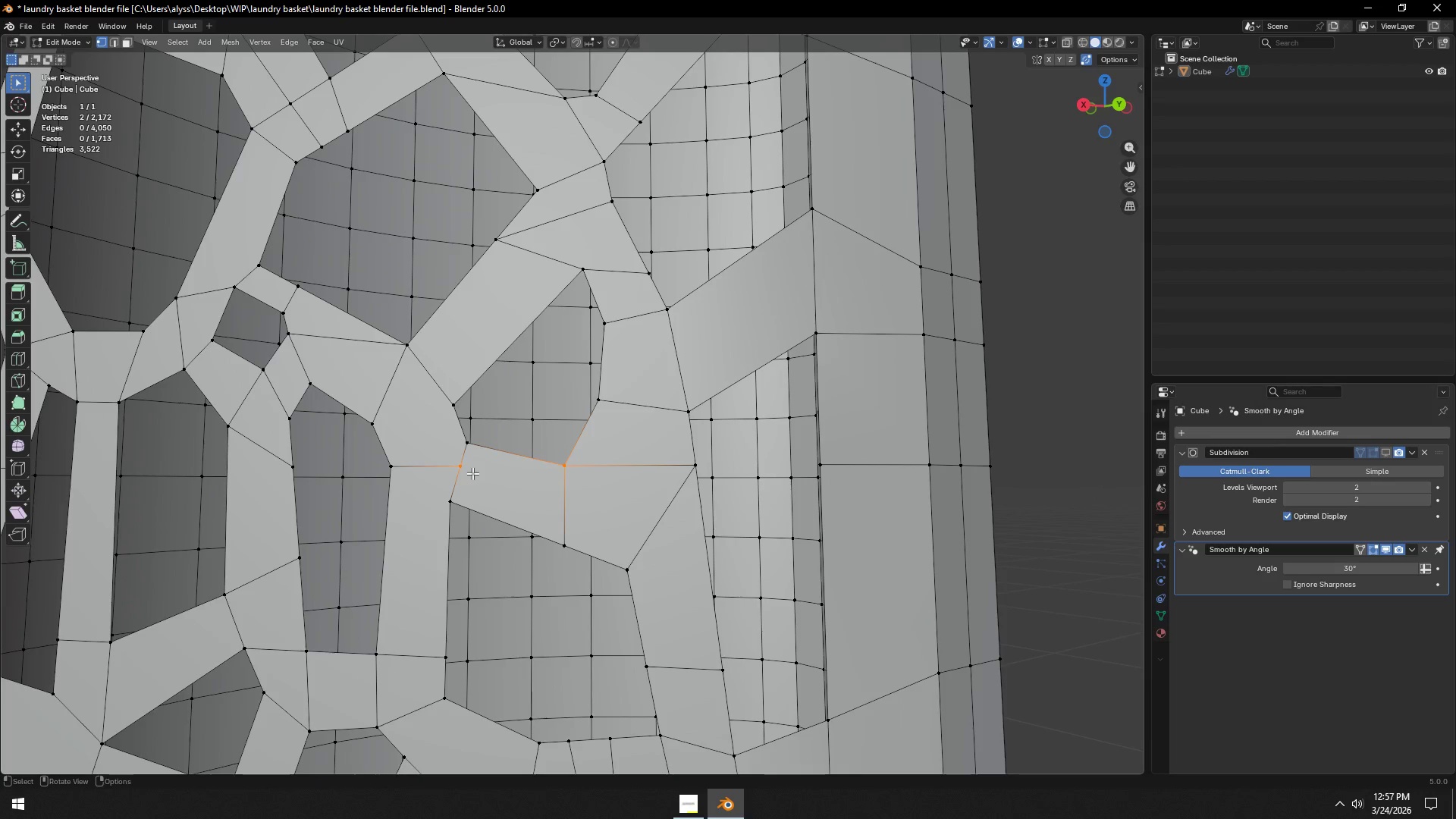 
left_click([463, 470])
 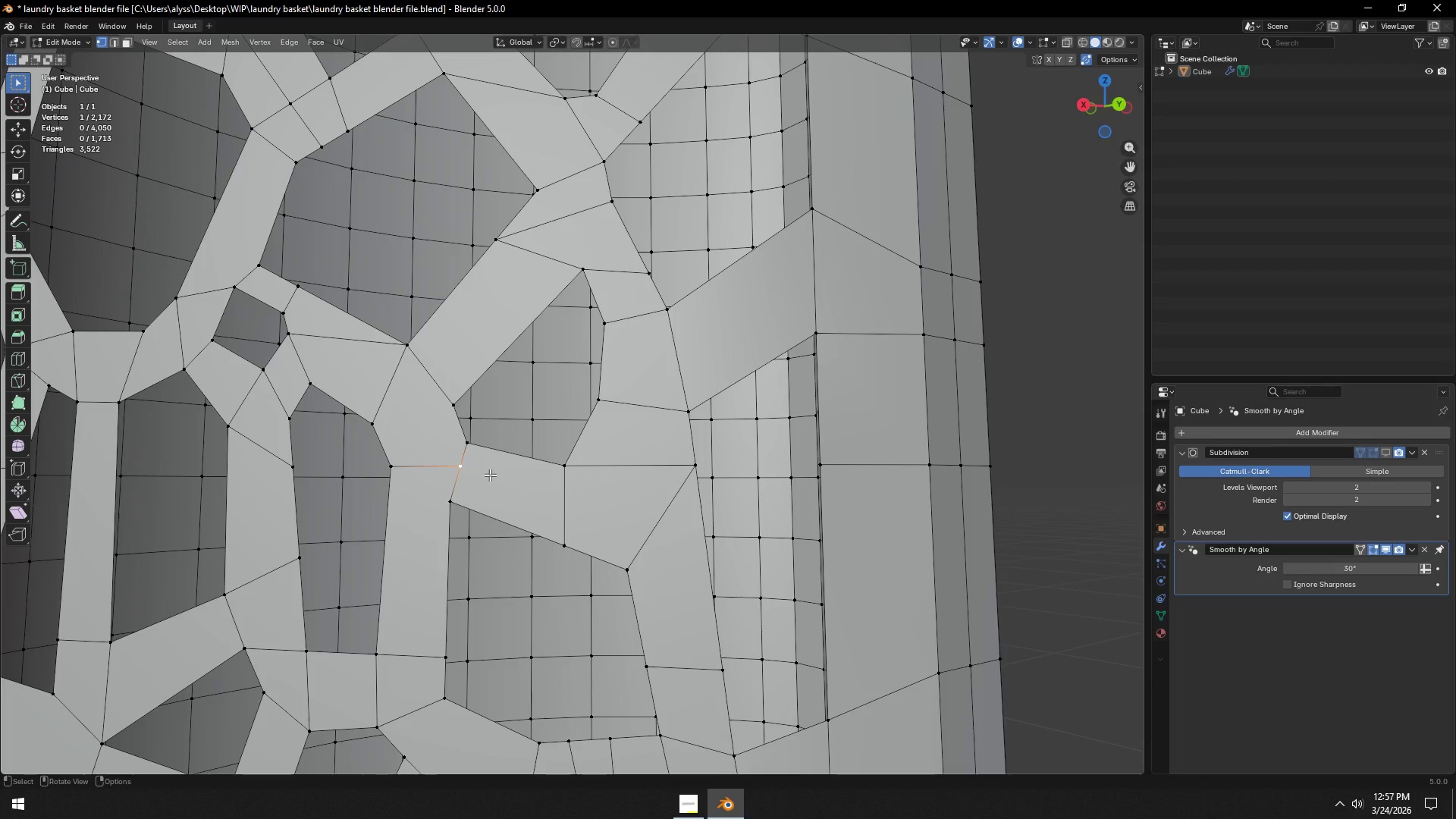 
type(gg)
 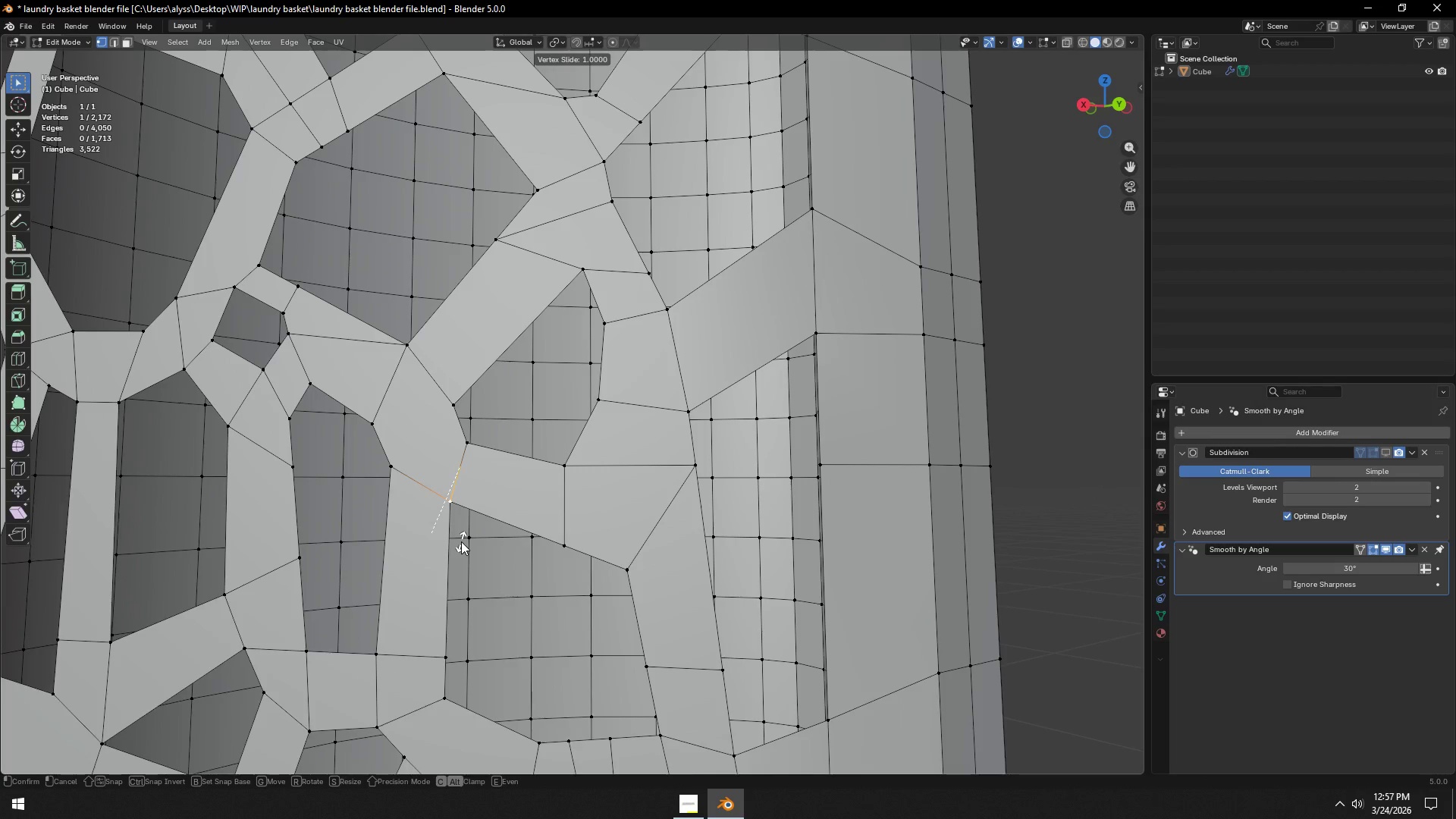 
left_click([461, 541])
 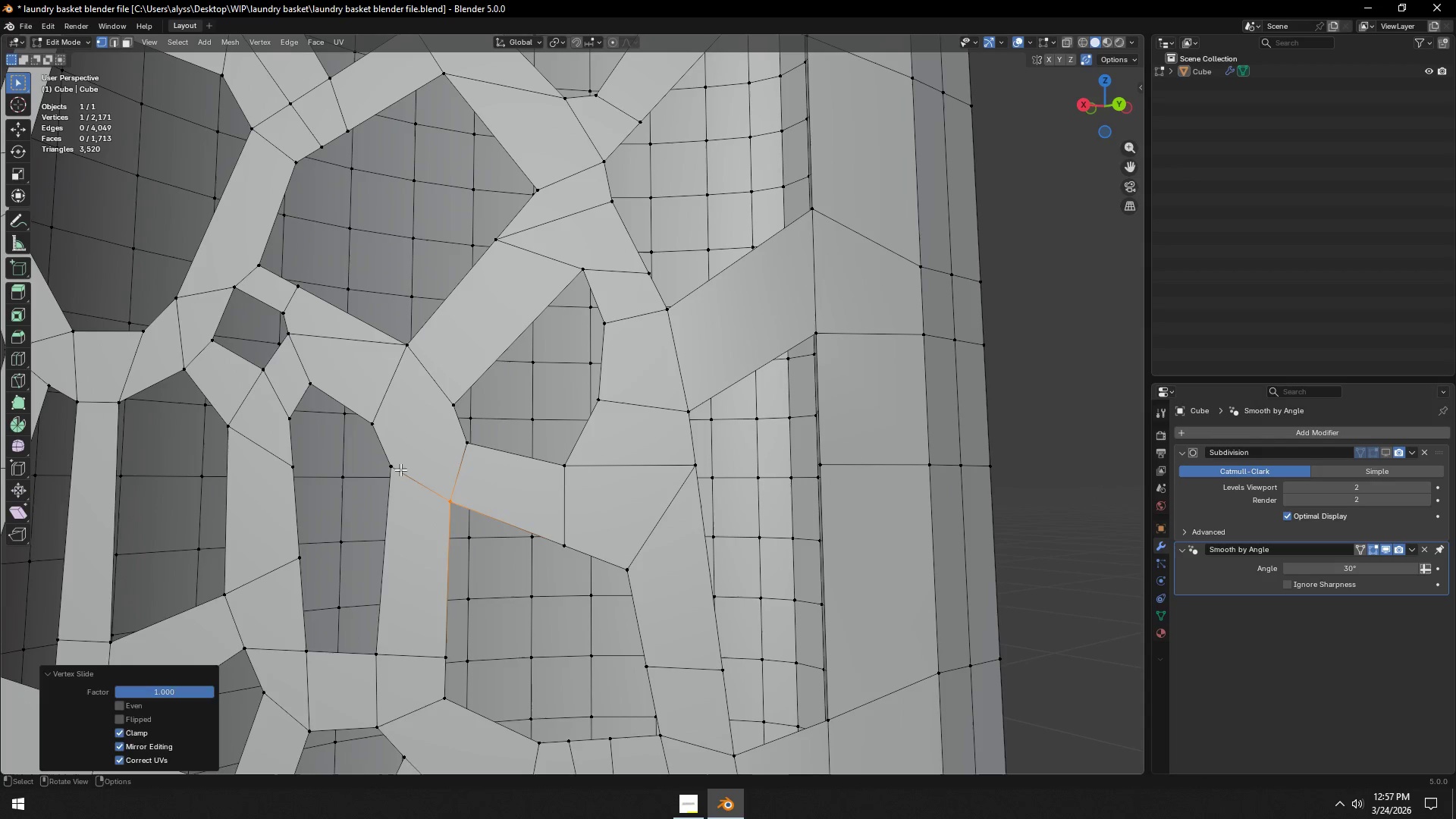 
left_click([397, 466])
 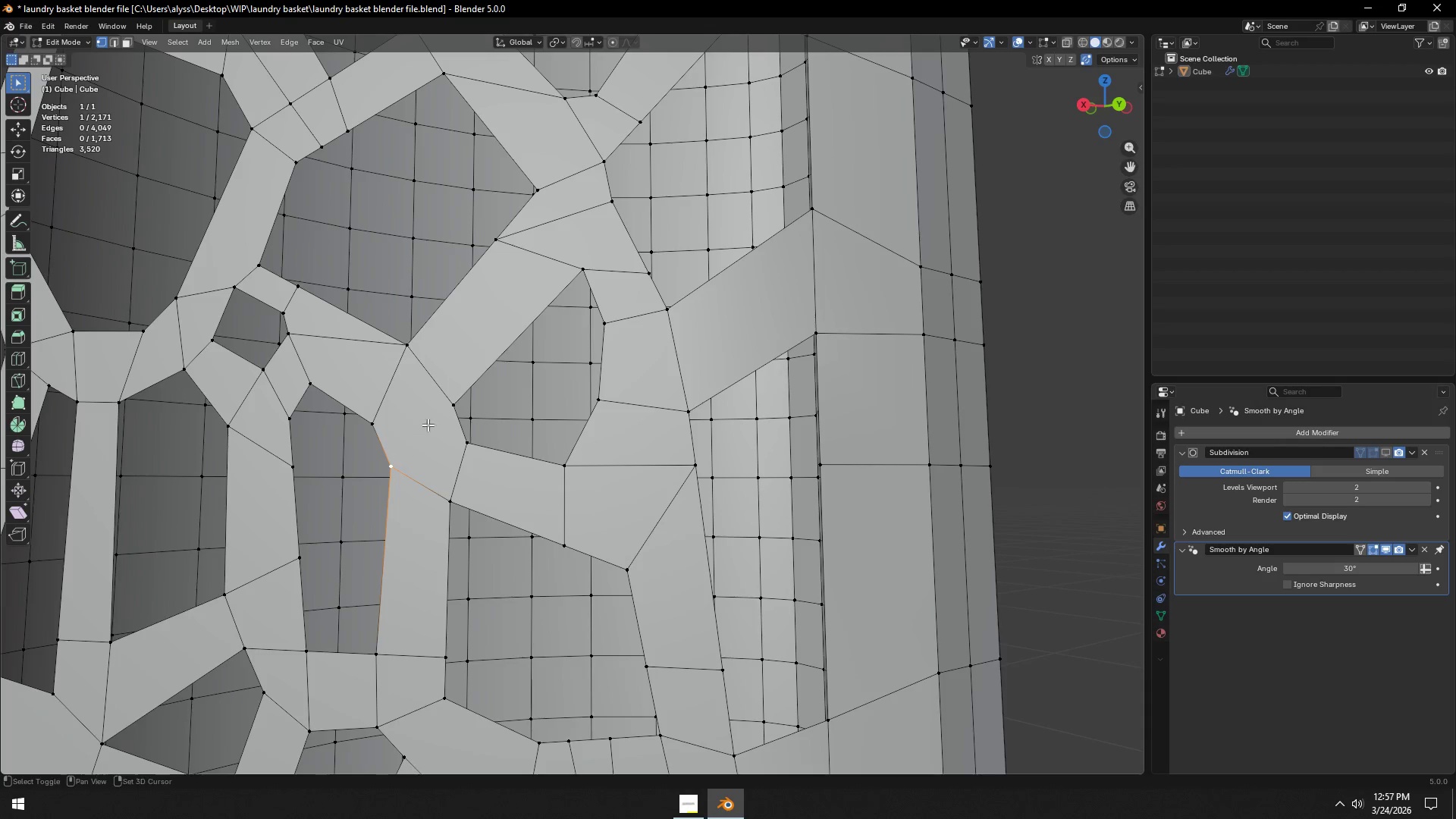 
hold_key(key=ShiftLeft, duration=0.64)
left_click([450, 400])
 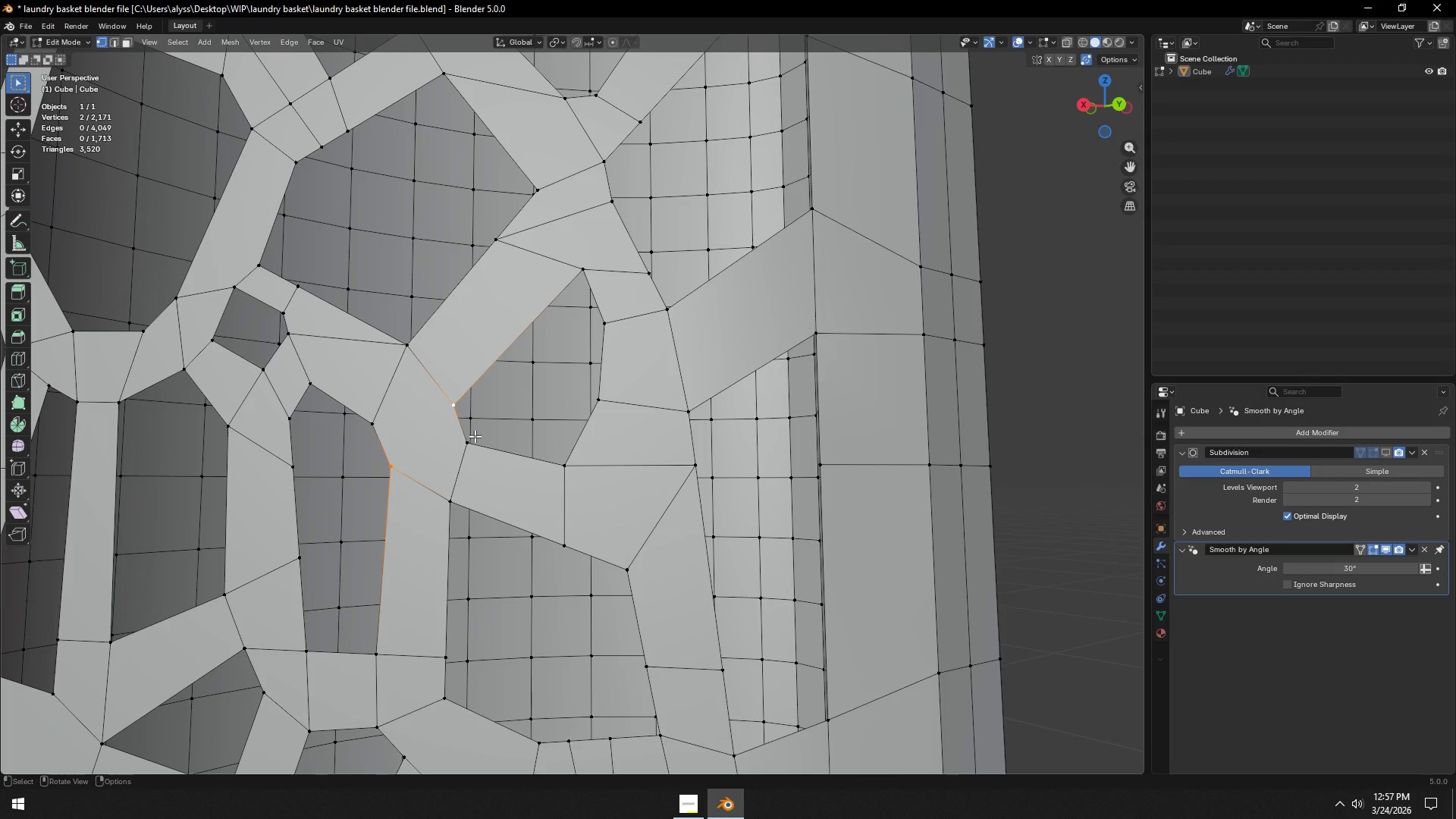 
key(J)
 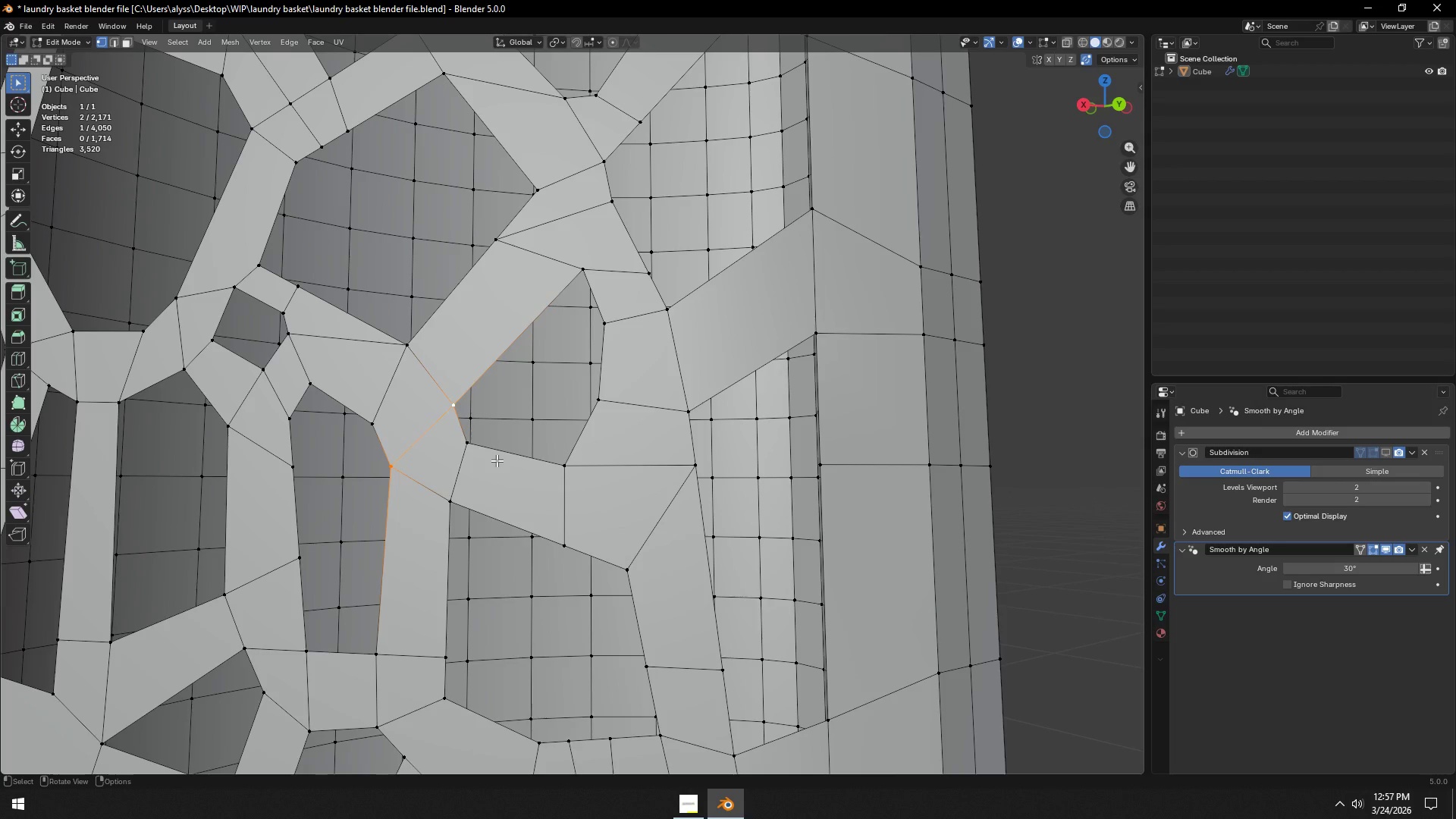 
scroll: coordinate [548, 472], scroll_direction: down, amount: 6.0
 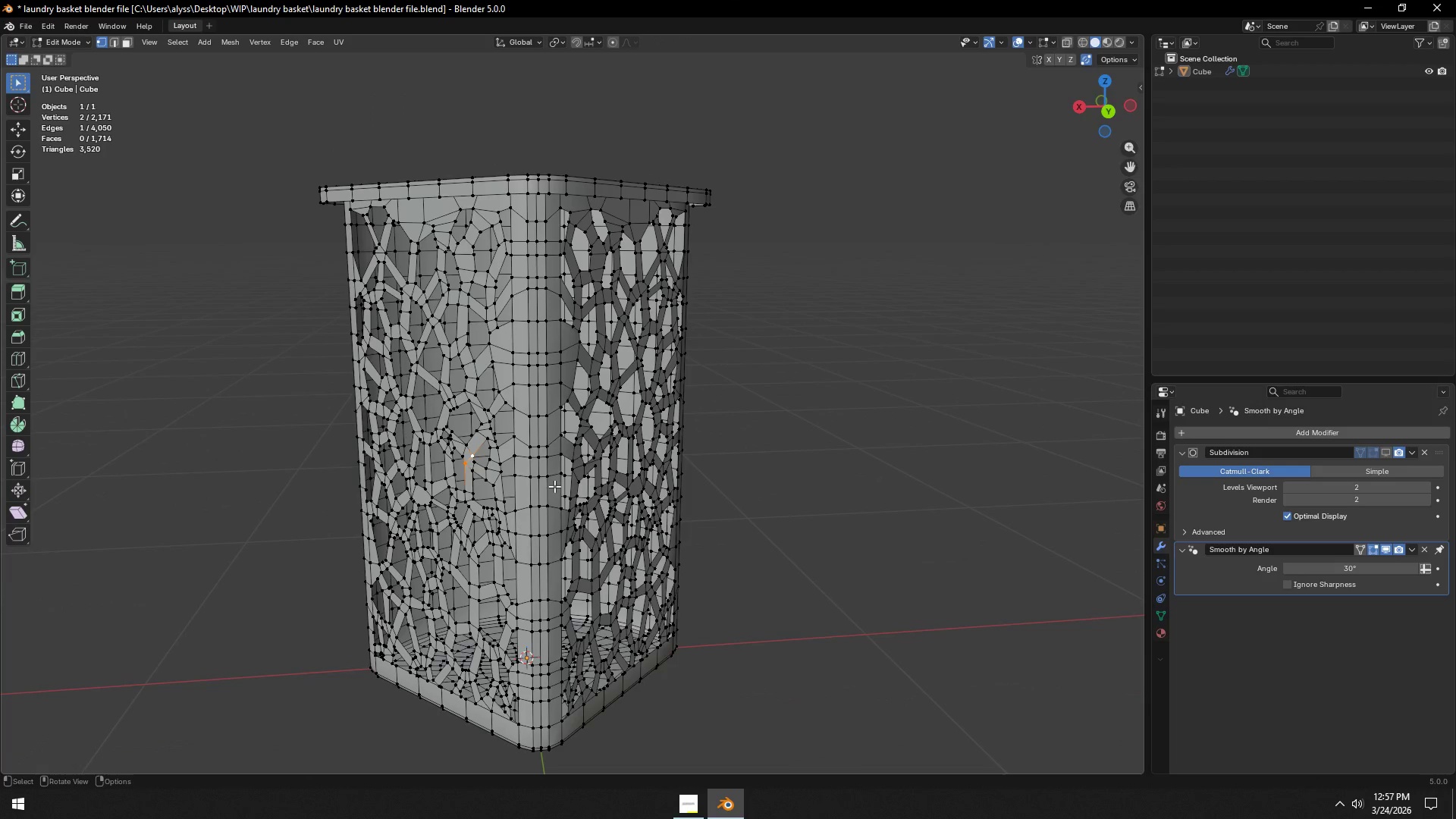 
key(A)
 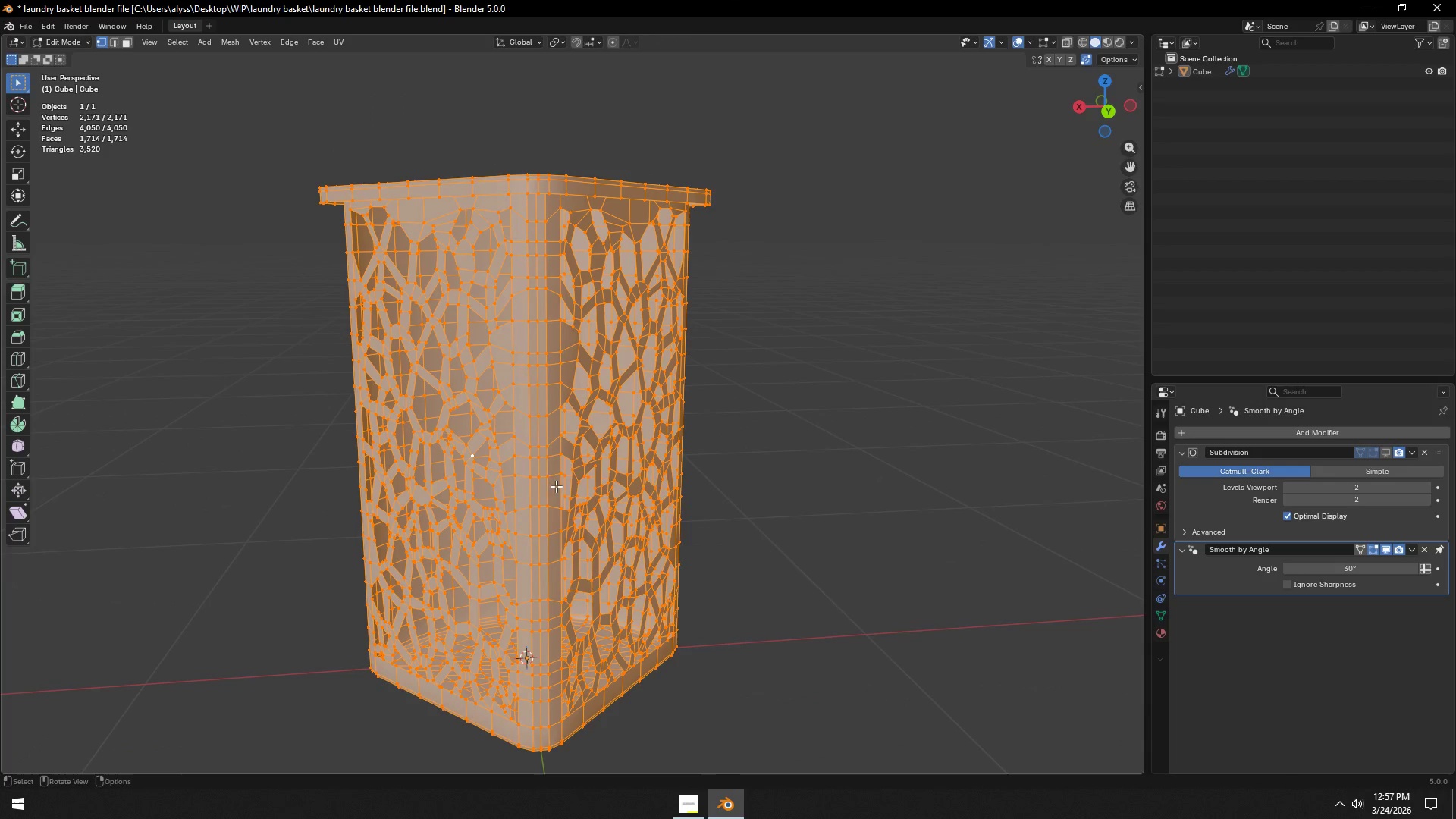 
key(F3)
 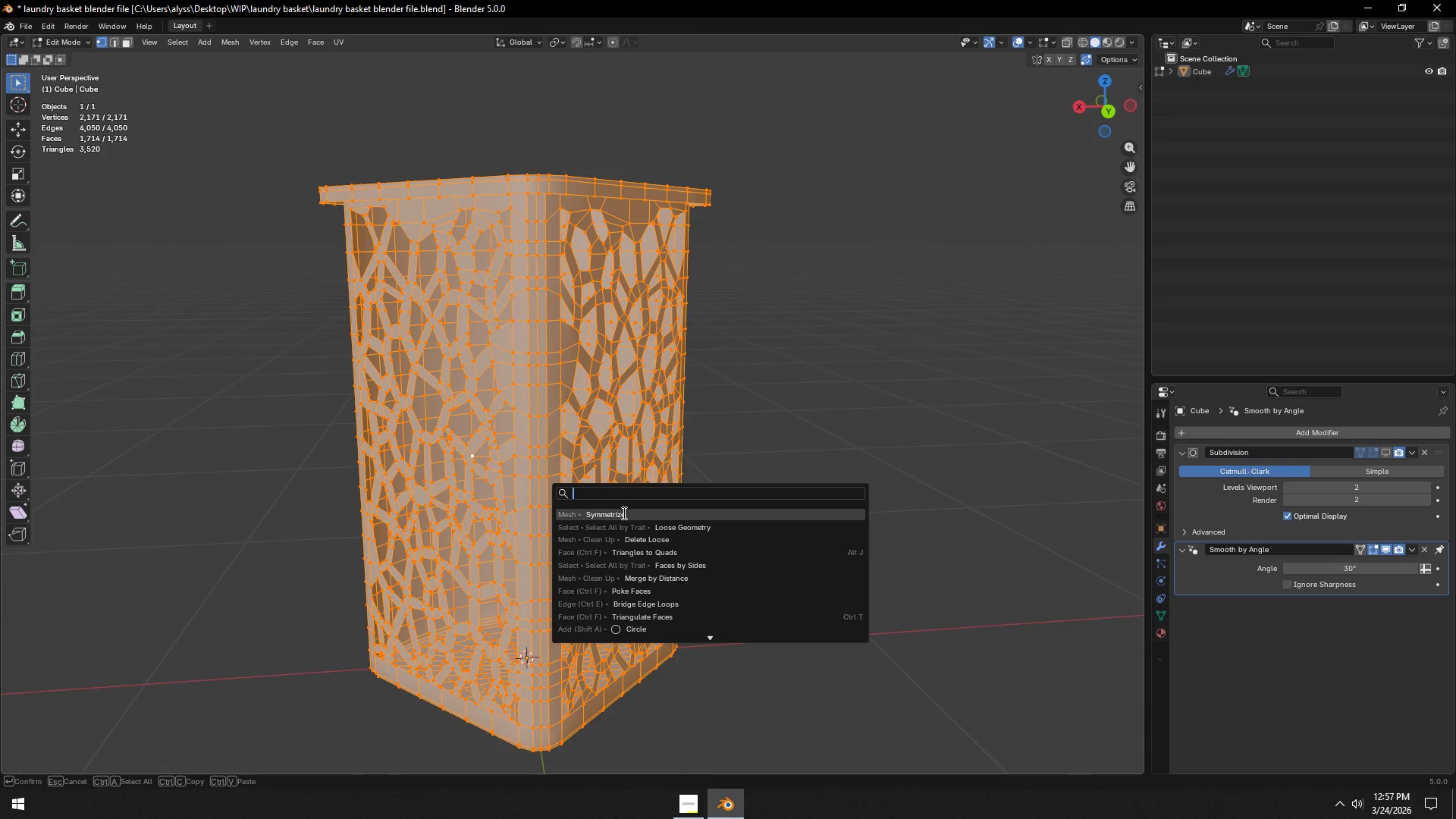 
left_click([623, 513])
 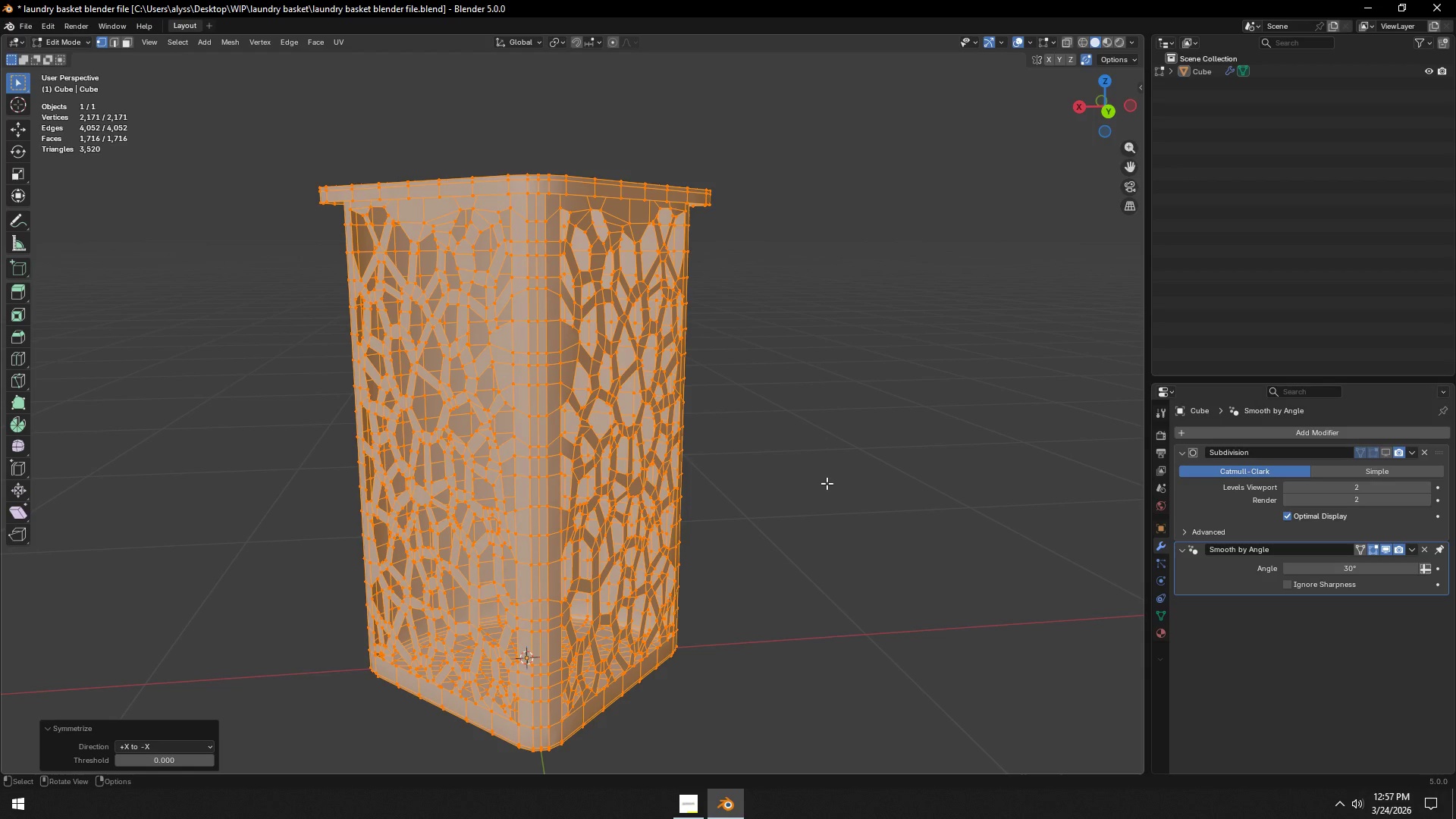 
left_click([827, 483])
 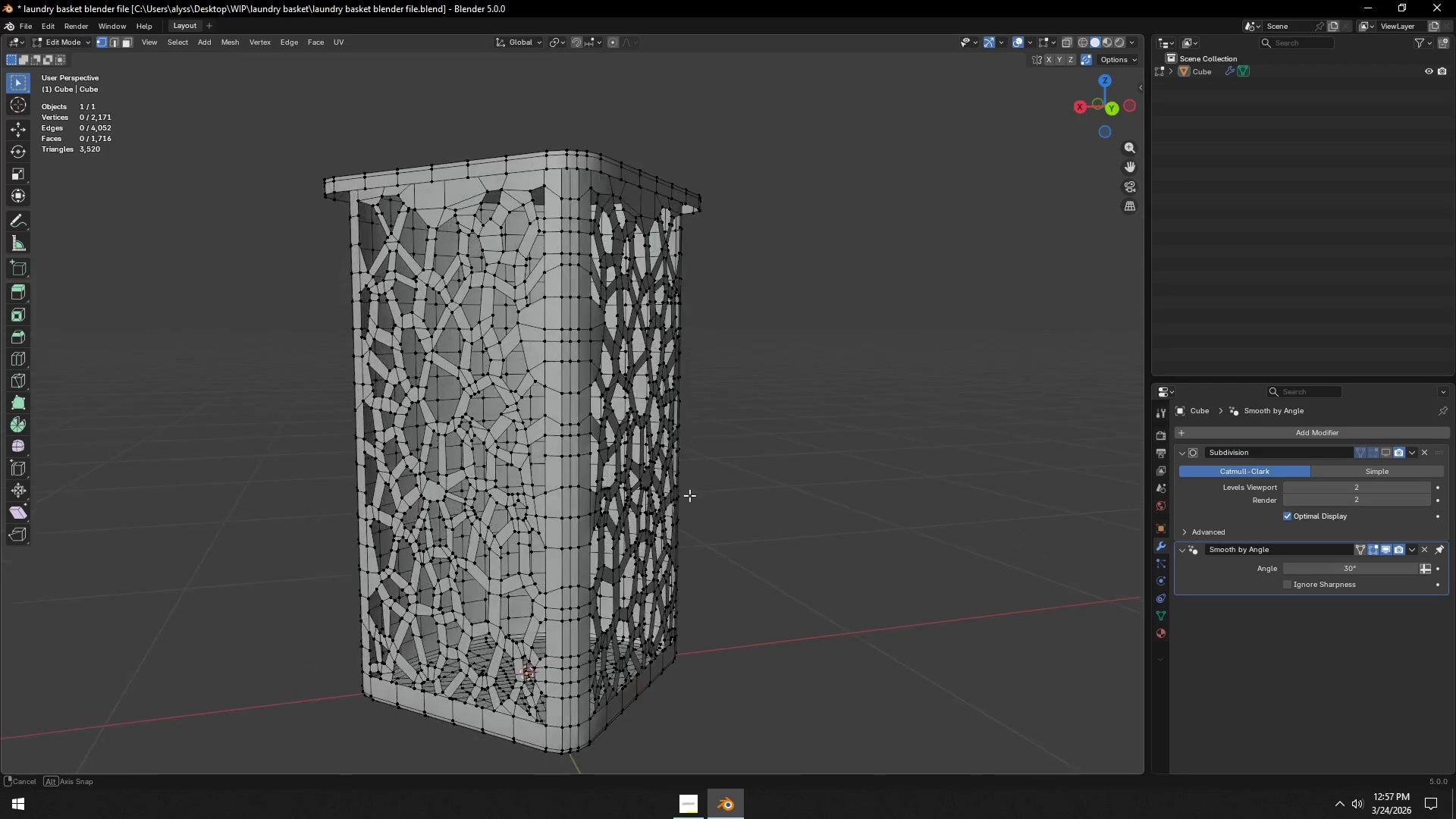 
key(2)
 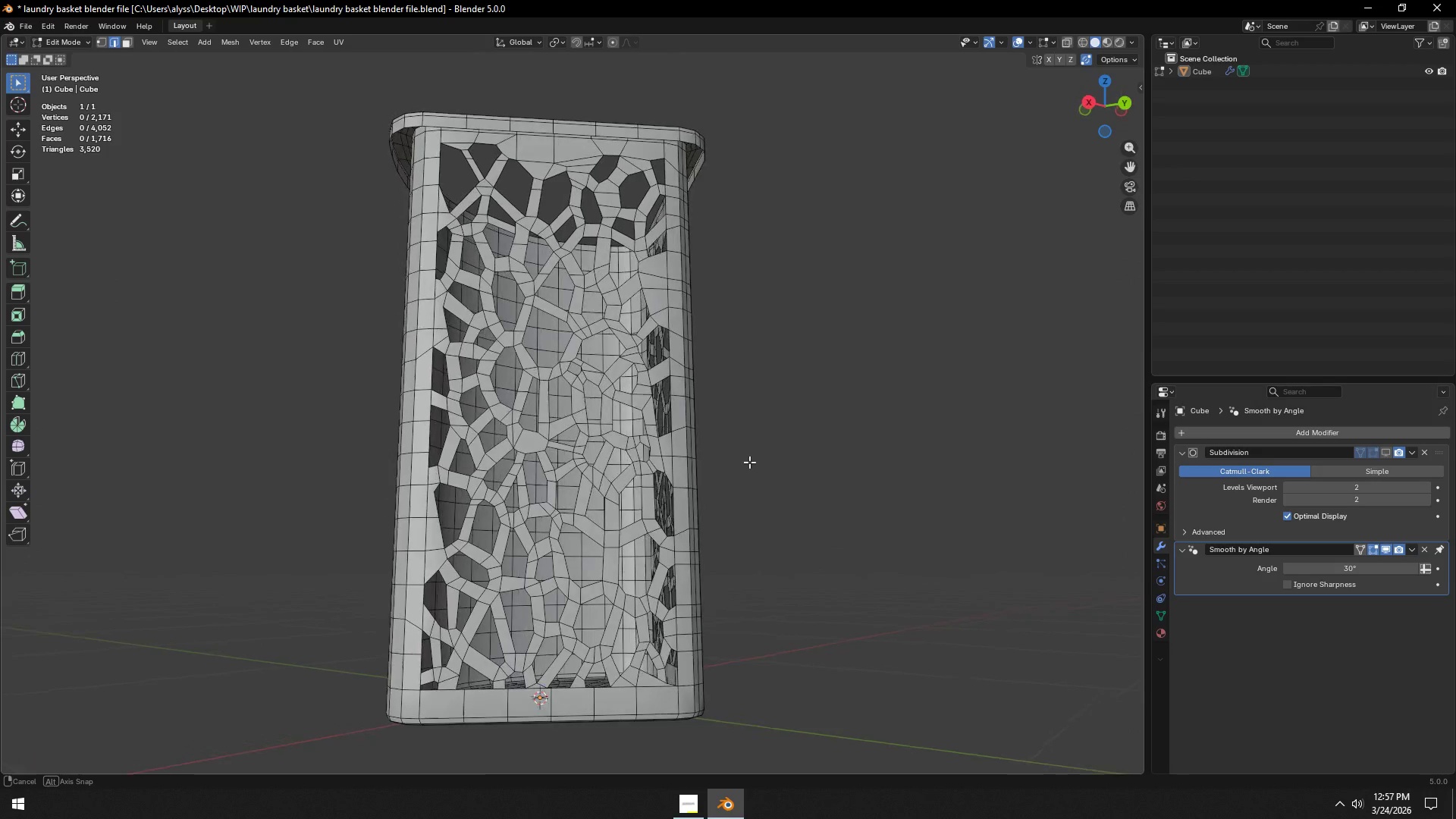 
key(Shift+ShiftLeft)
 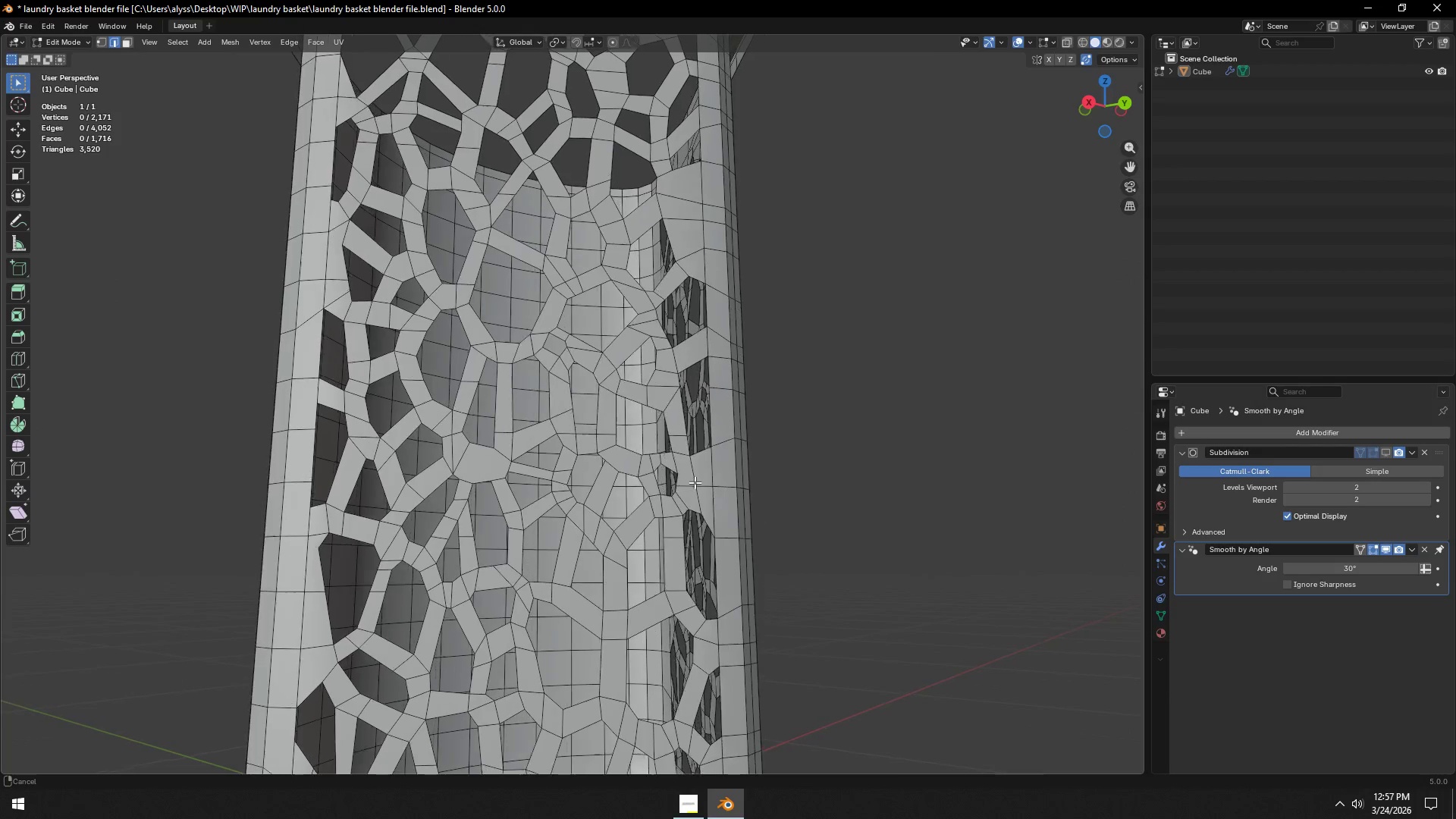 
scroll: coordinate [689, 476], scroll_direction: up, amount: 2.0
 